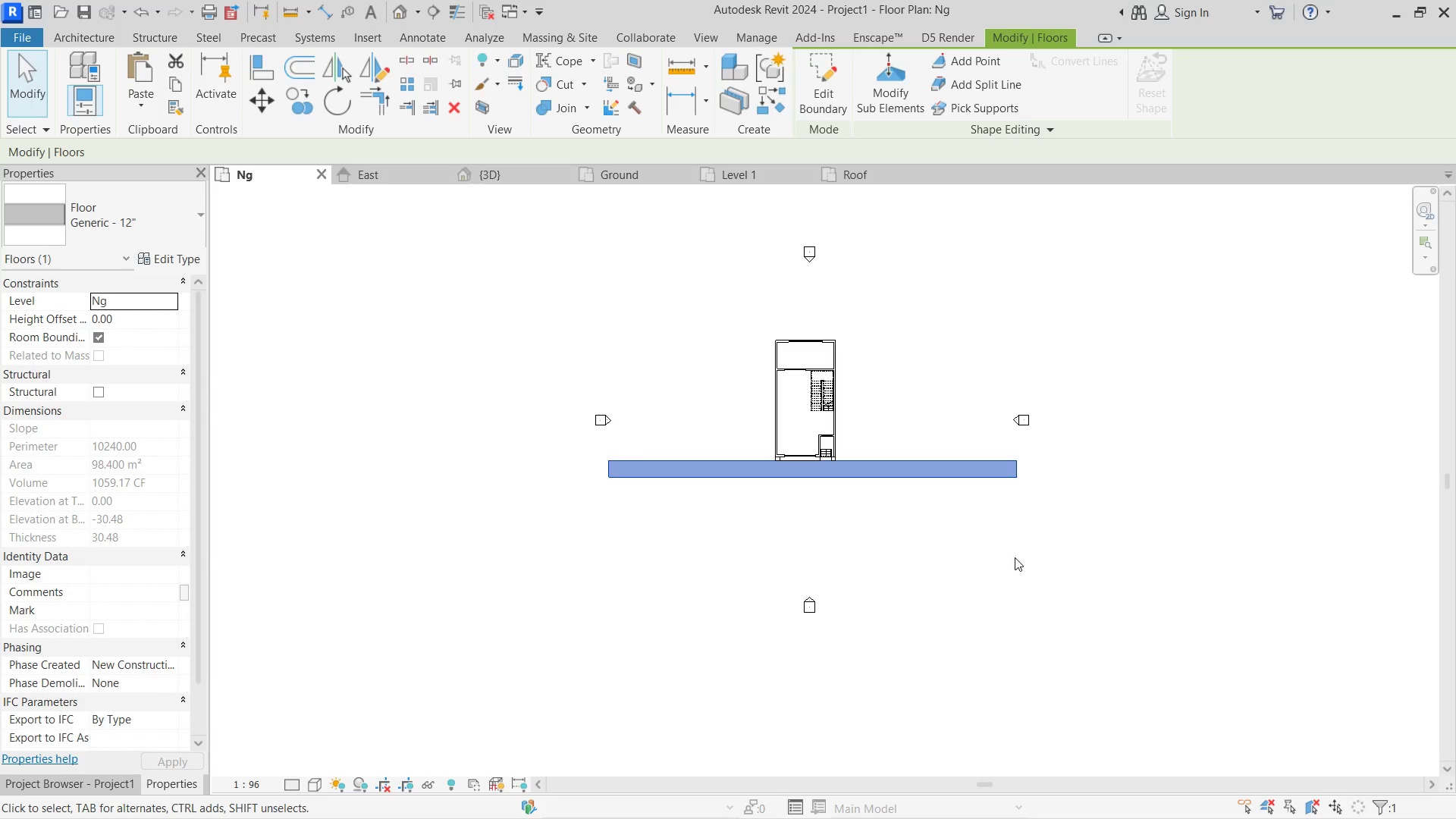 
scroll: coordinate [755, 428], scroll_direction: up, amount: 14.0
 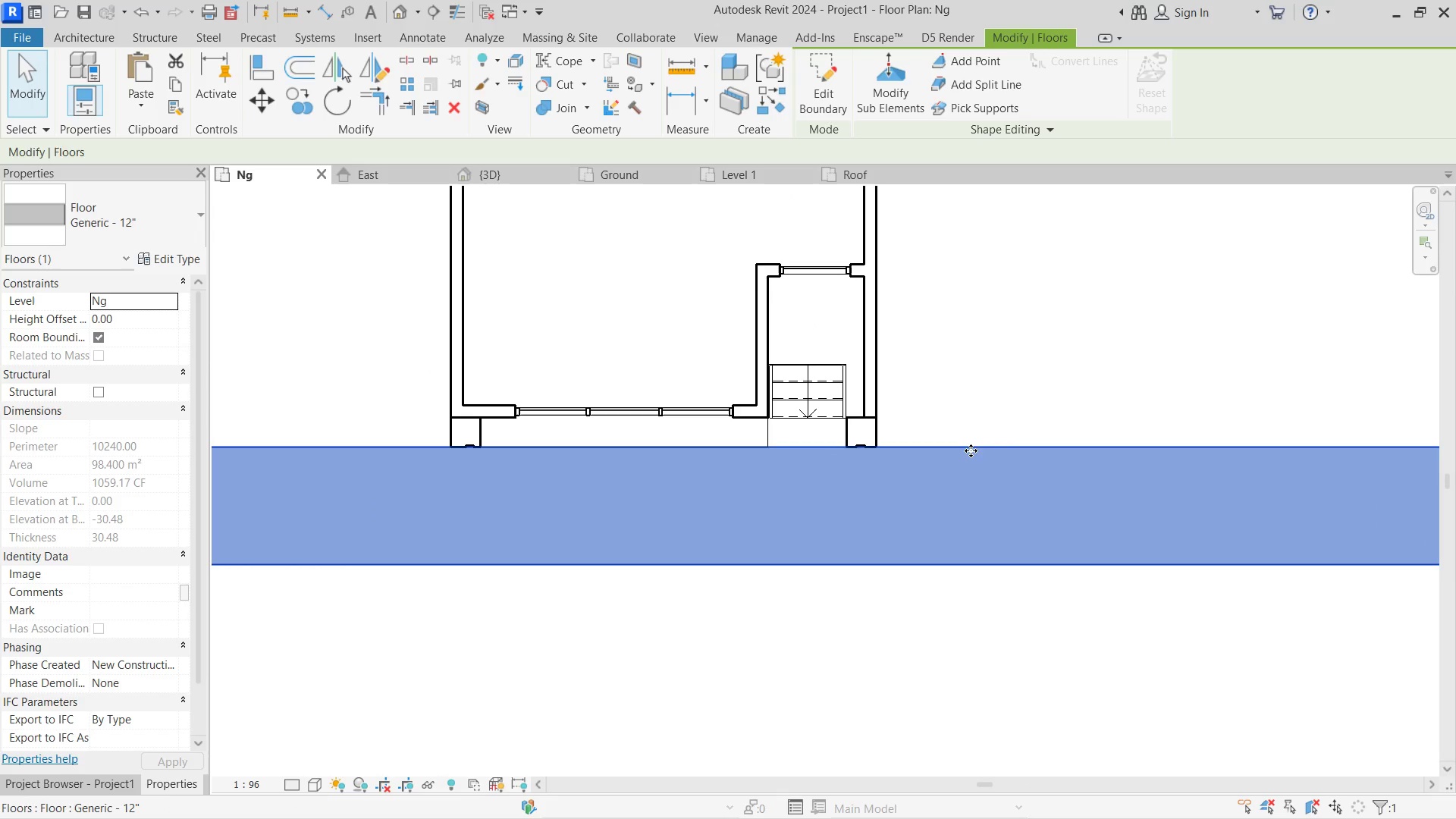 
double_click([971, 450])
 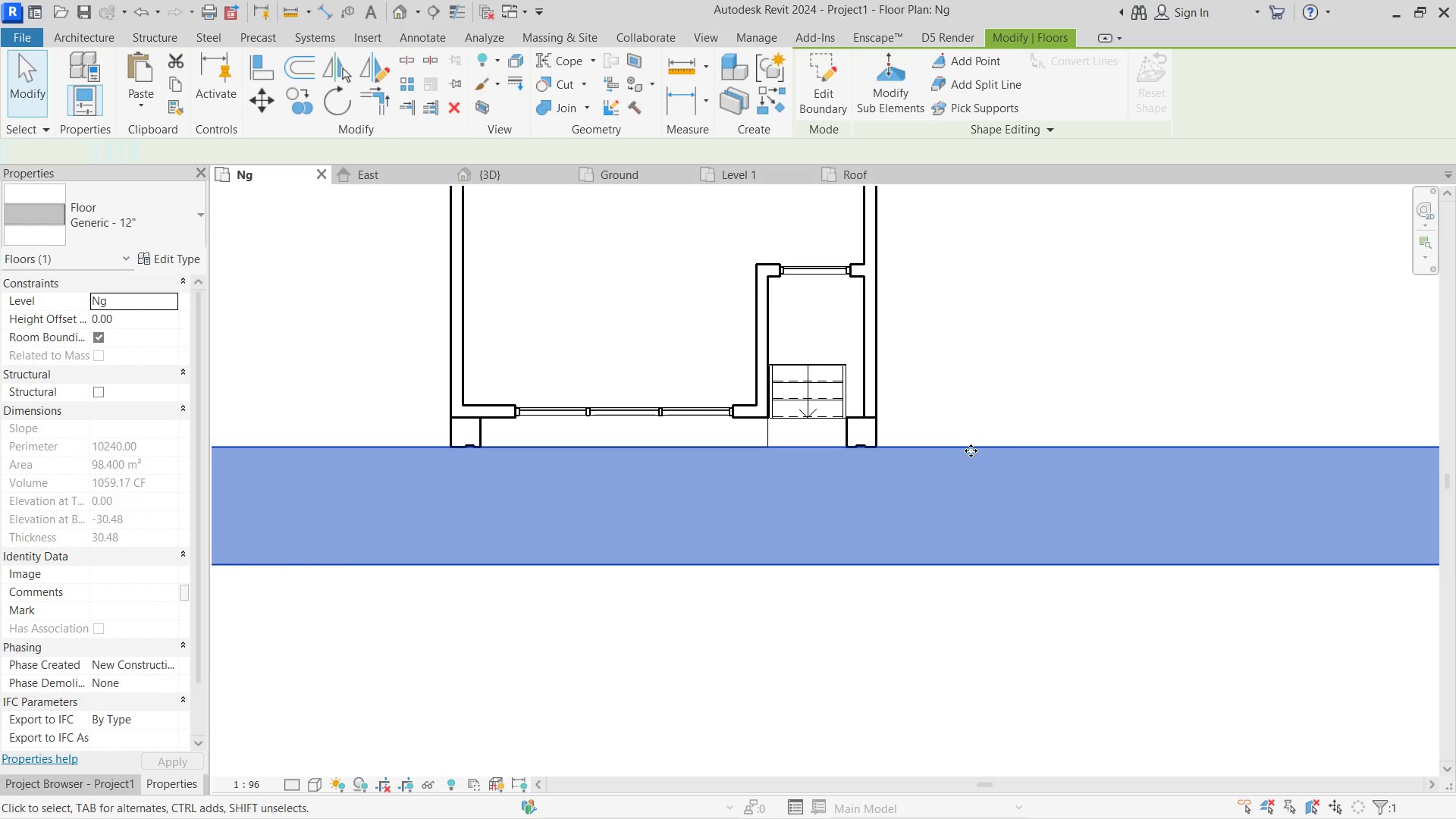 
triple_click([971, 450])
 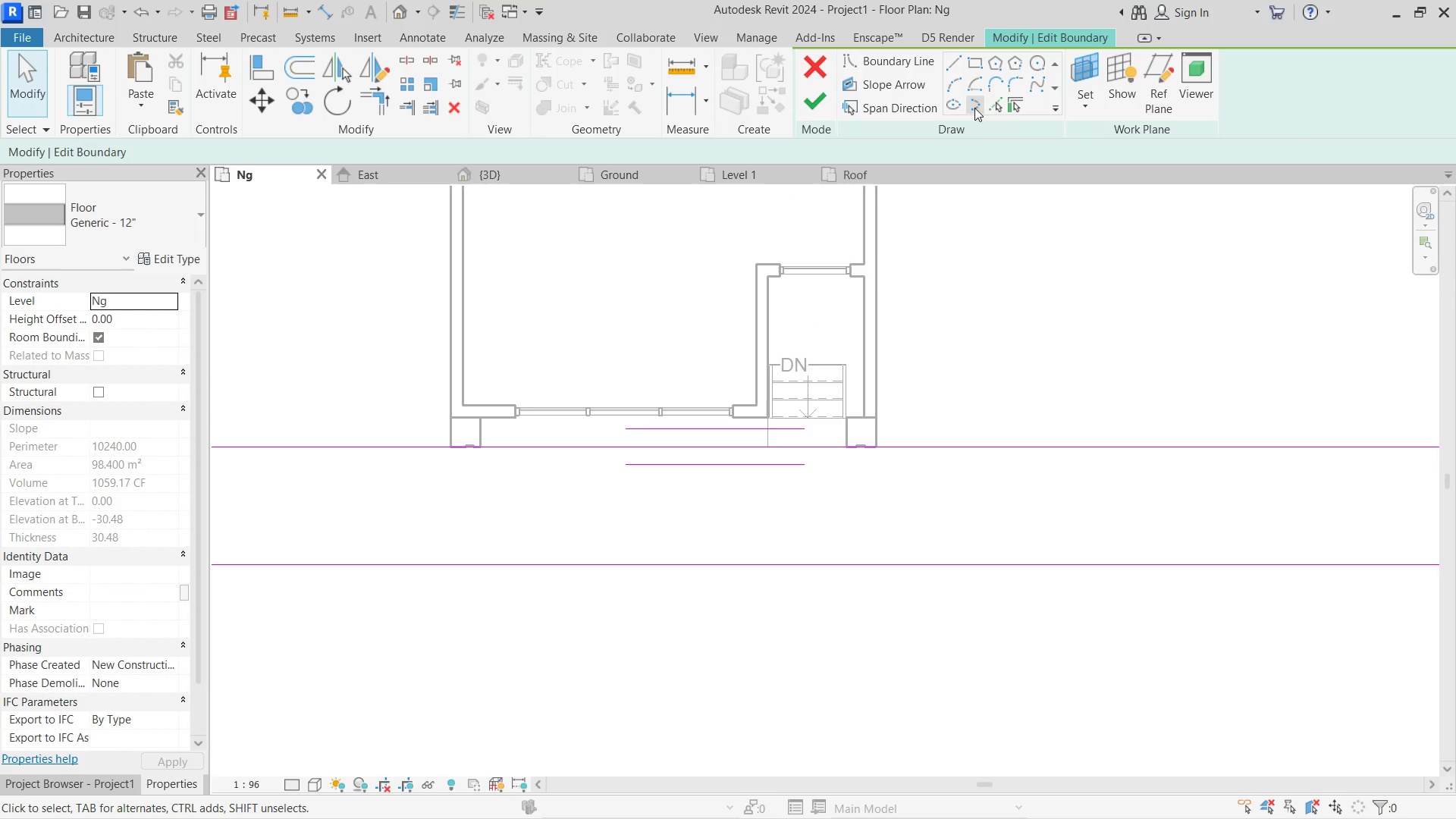 
left_click([988, 107])
 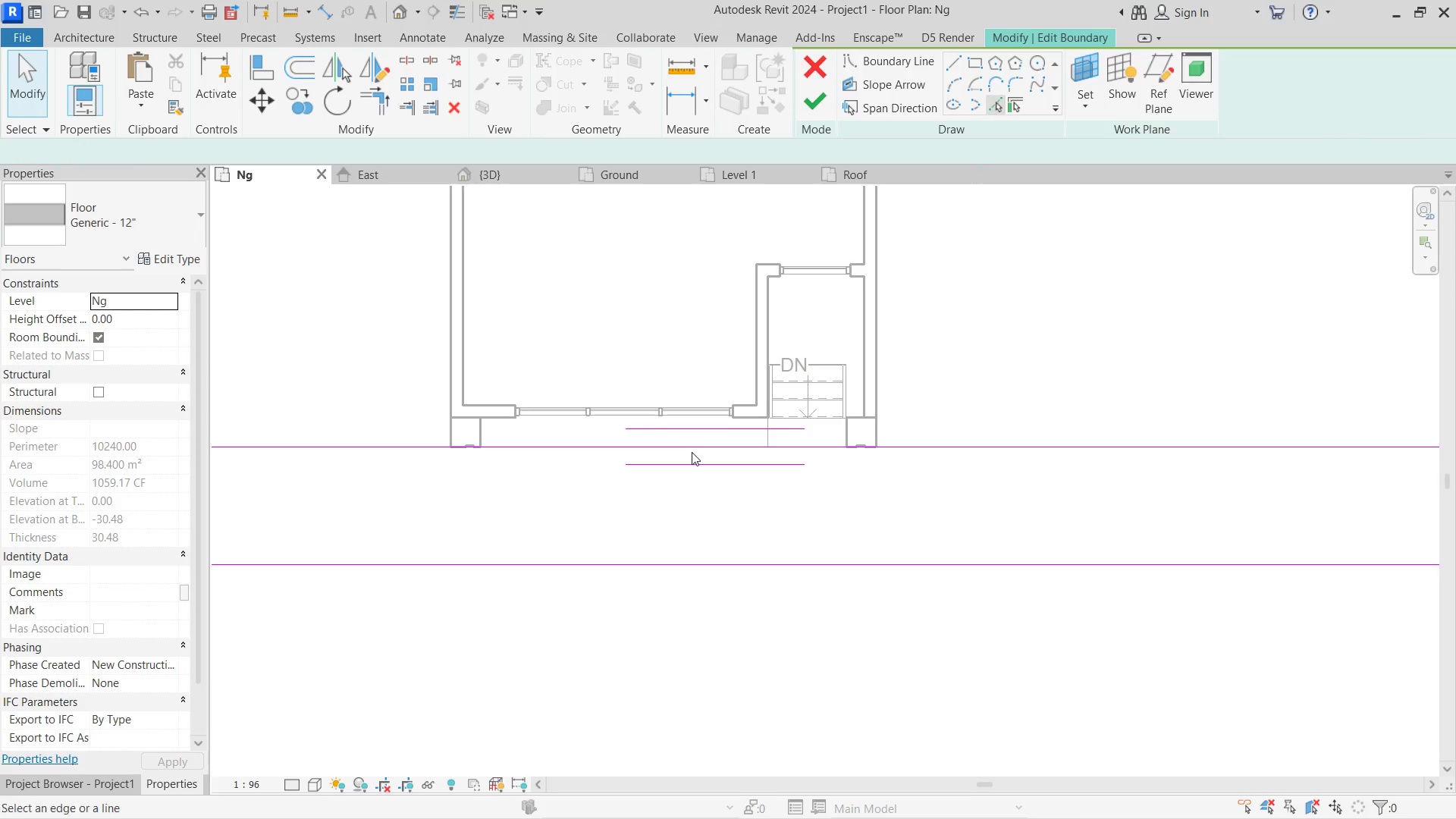 
scroll: coordinate [694, 453], scroll_direction: up, amount: 2.0
 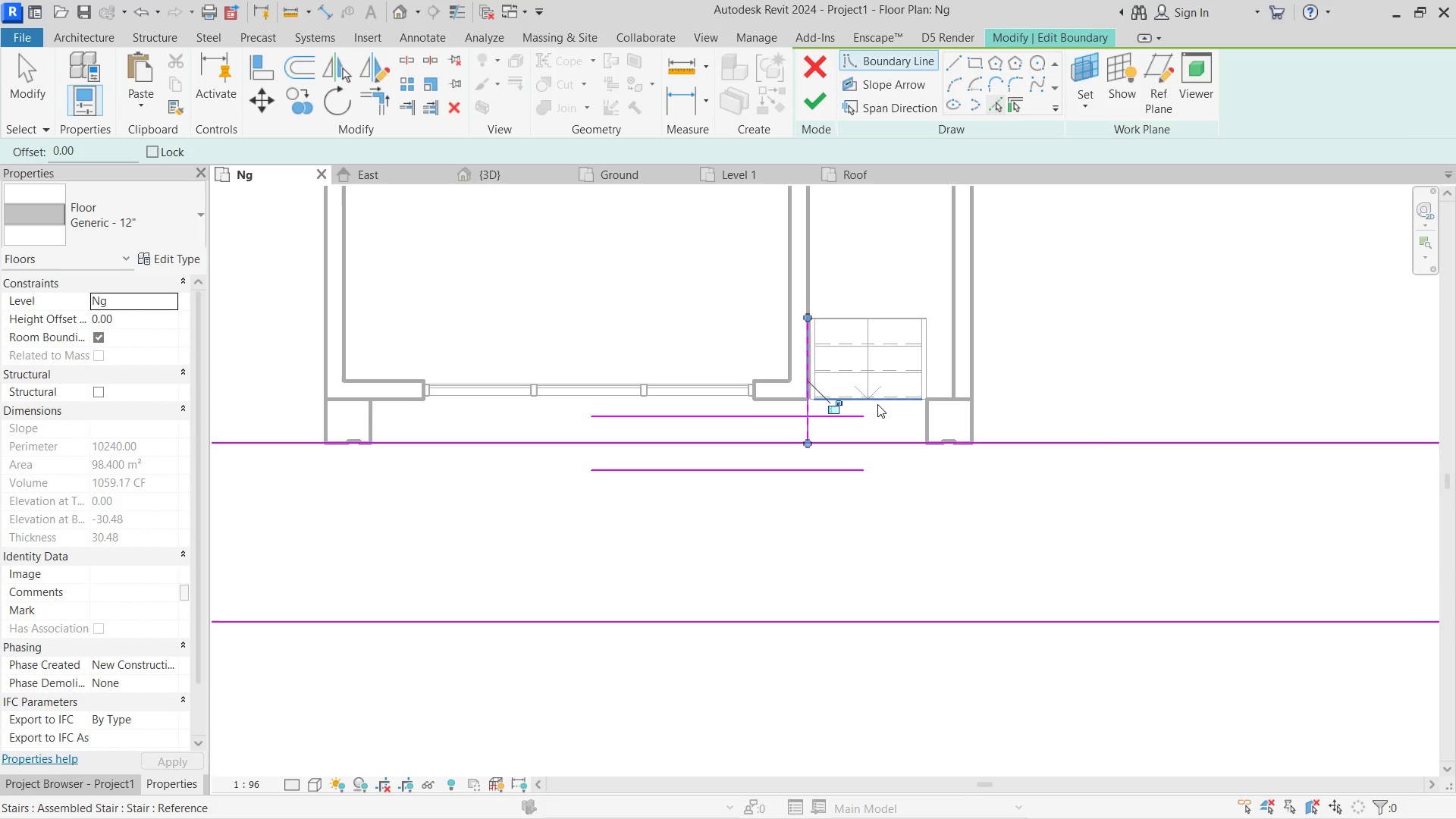 
left_click([886, 405])
 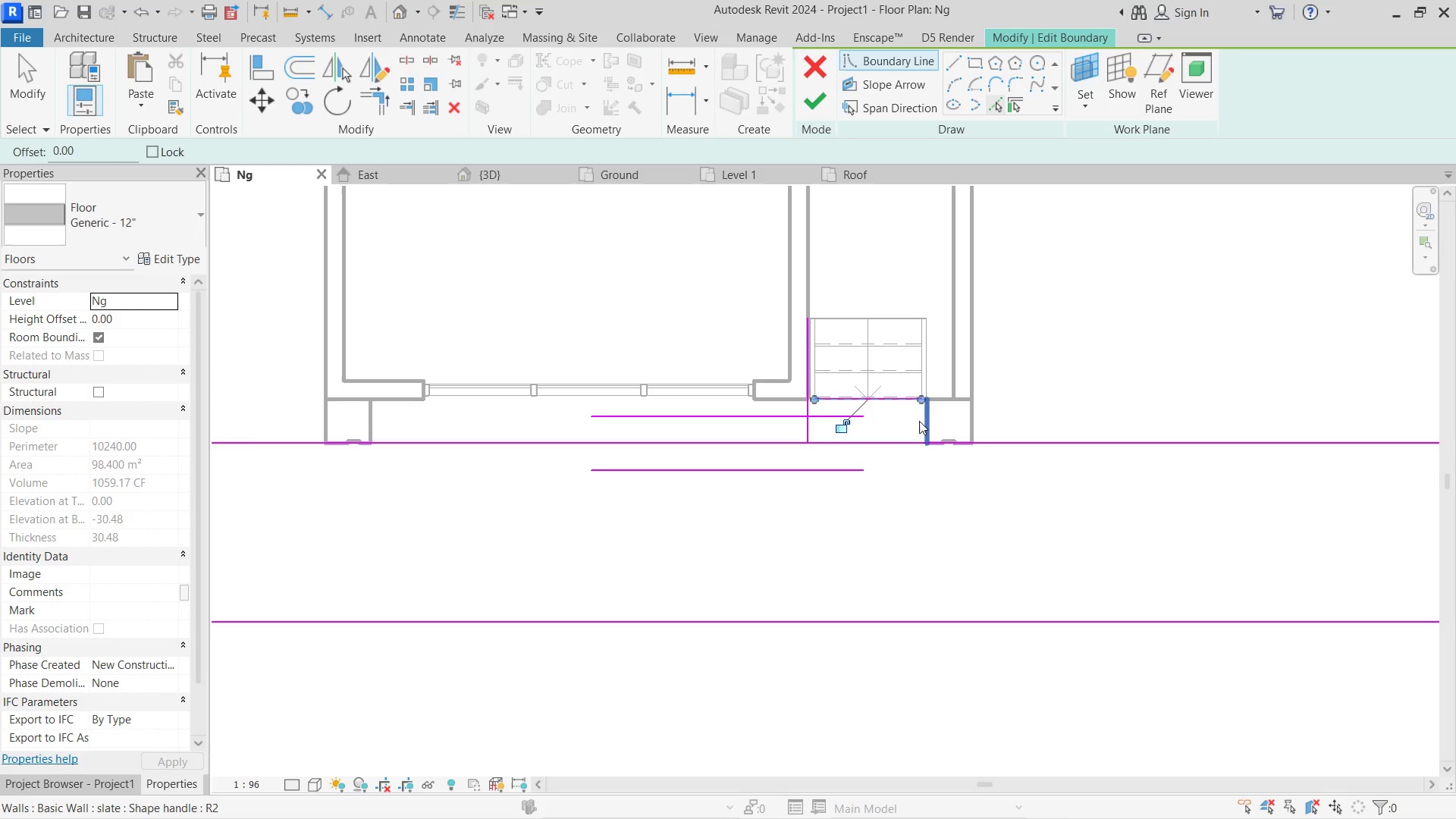 
left_click([919, 421])
 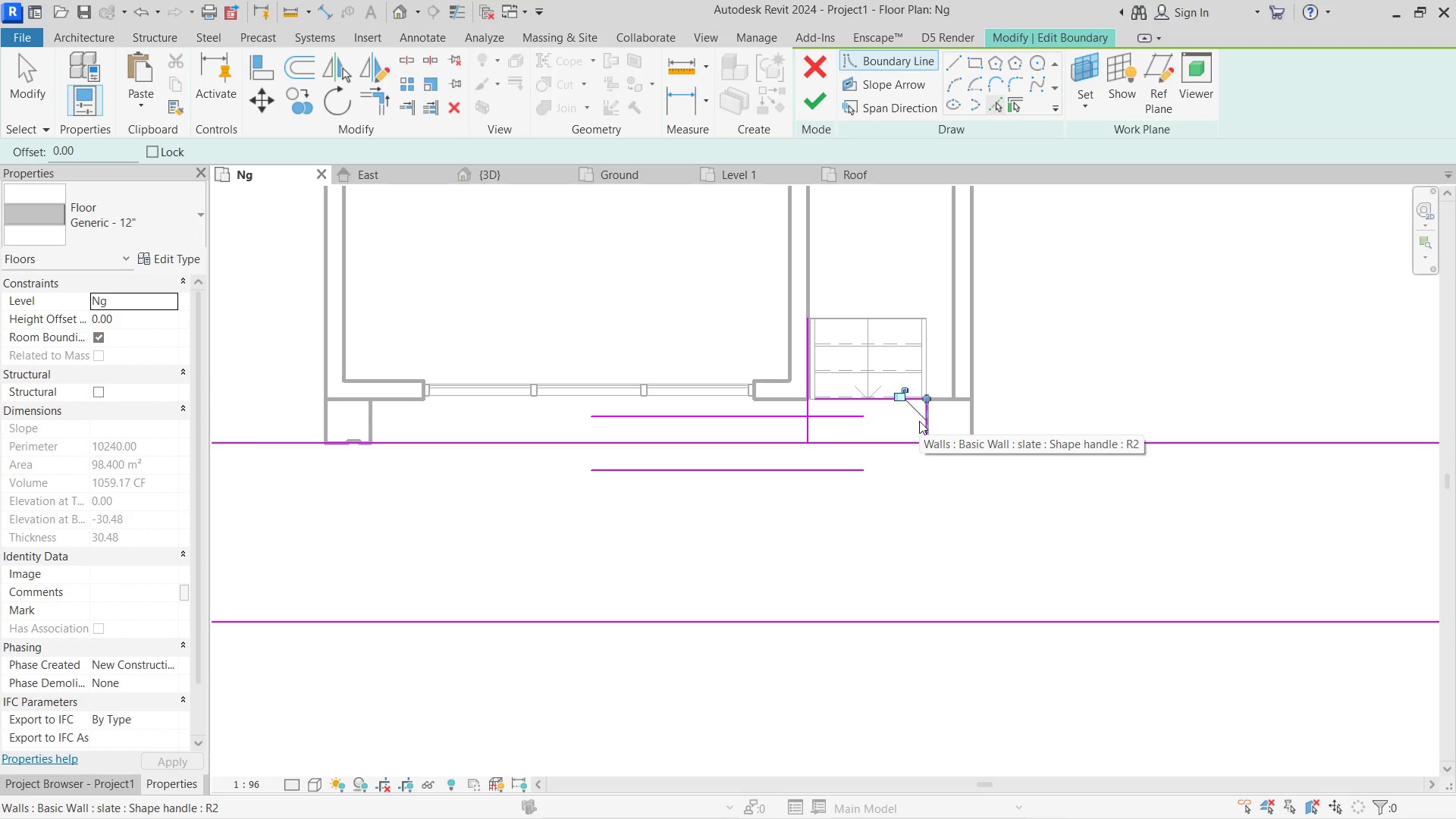 
key(Escape)
 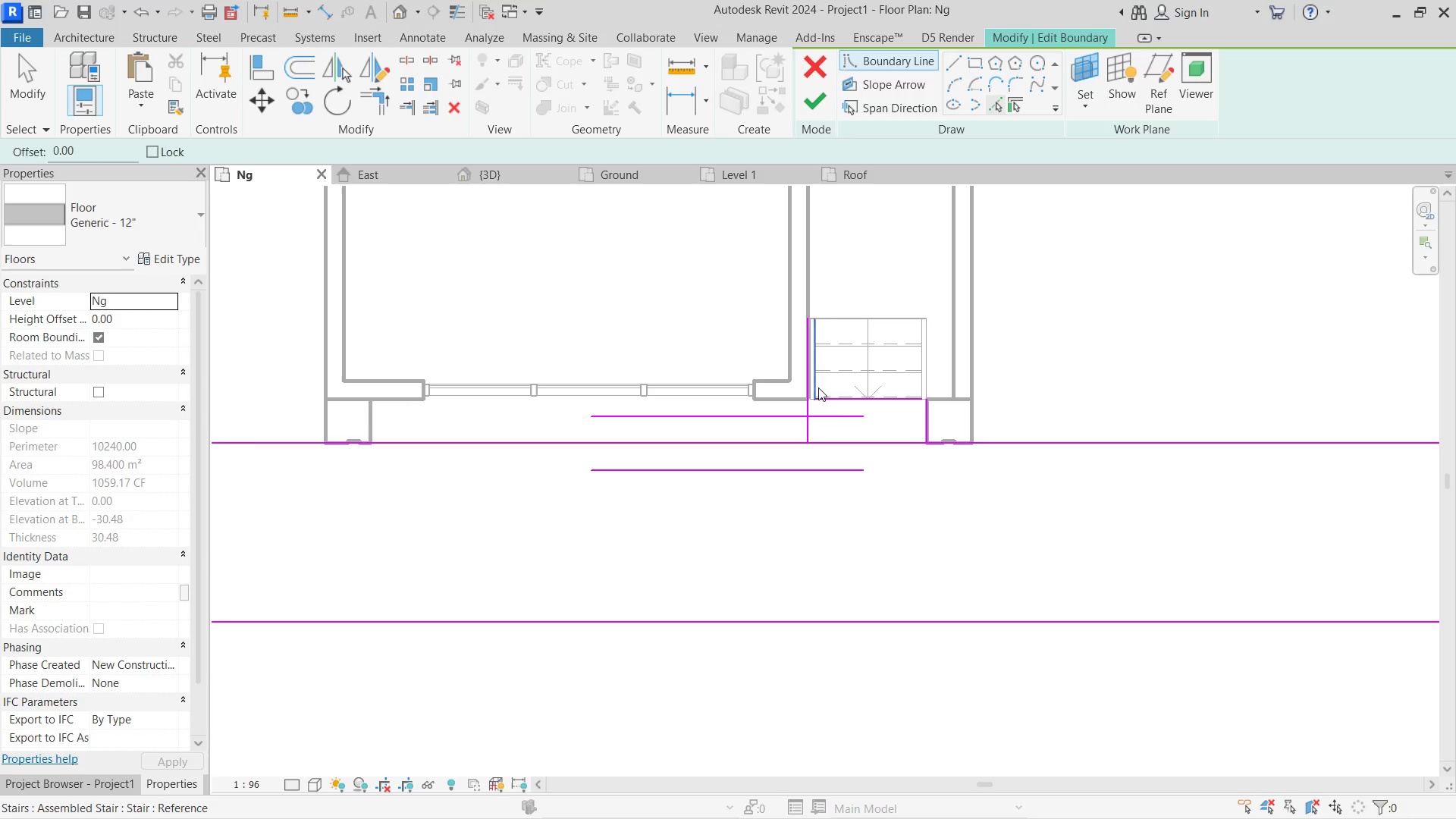 
key(Escape)
type(tr)
 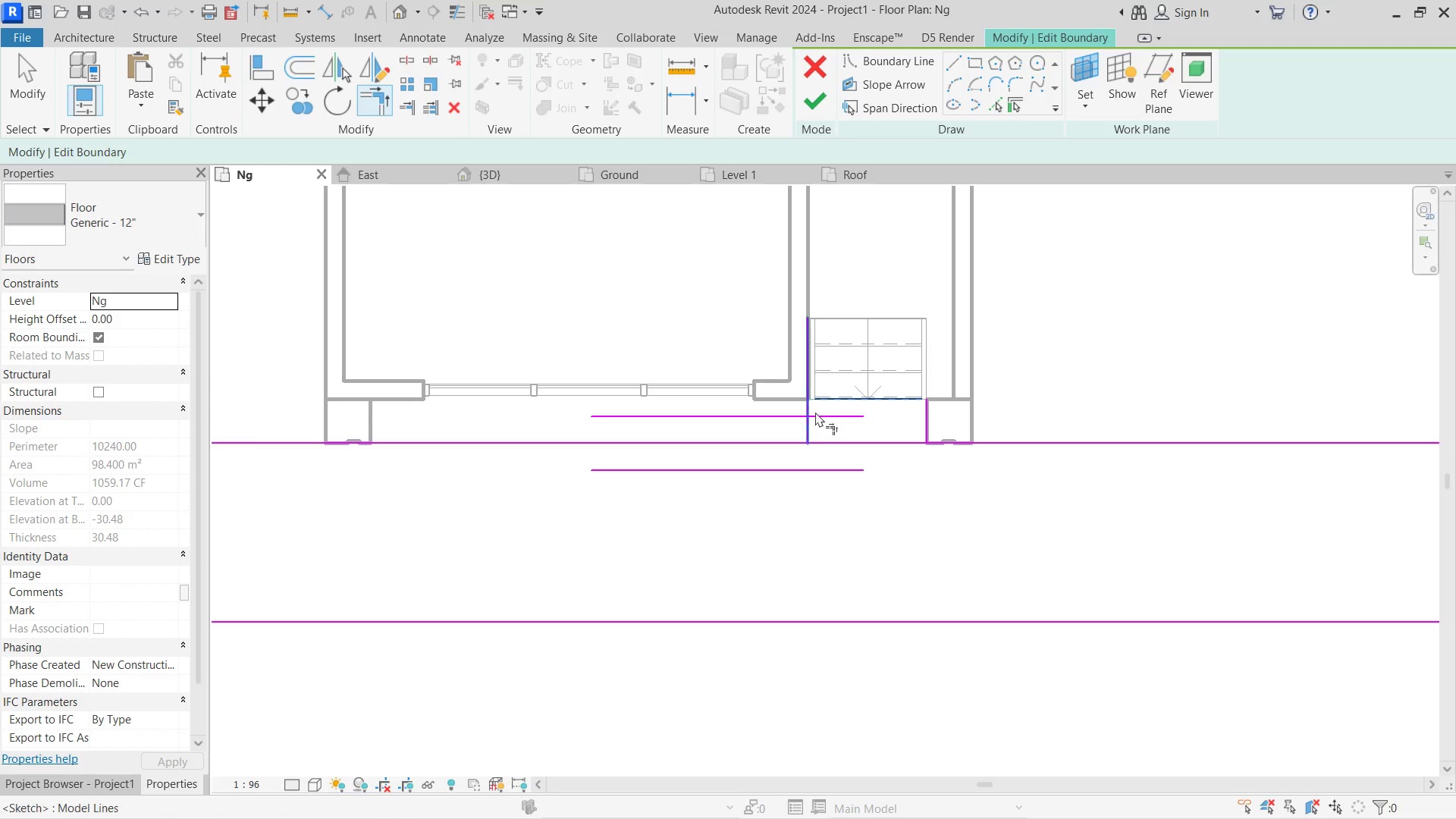 
double_click([804, 417])
 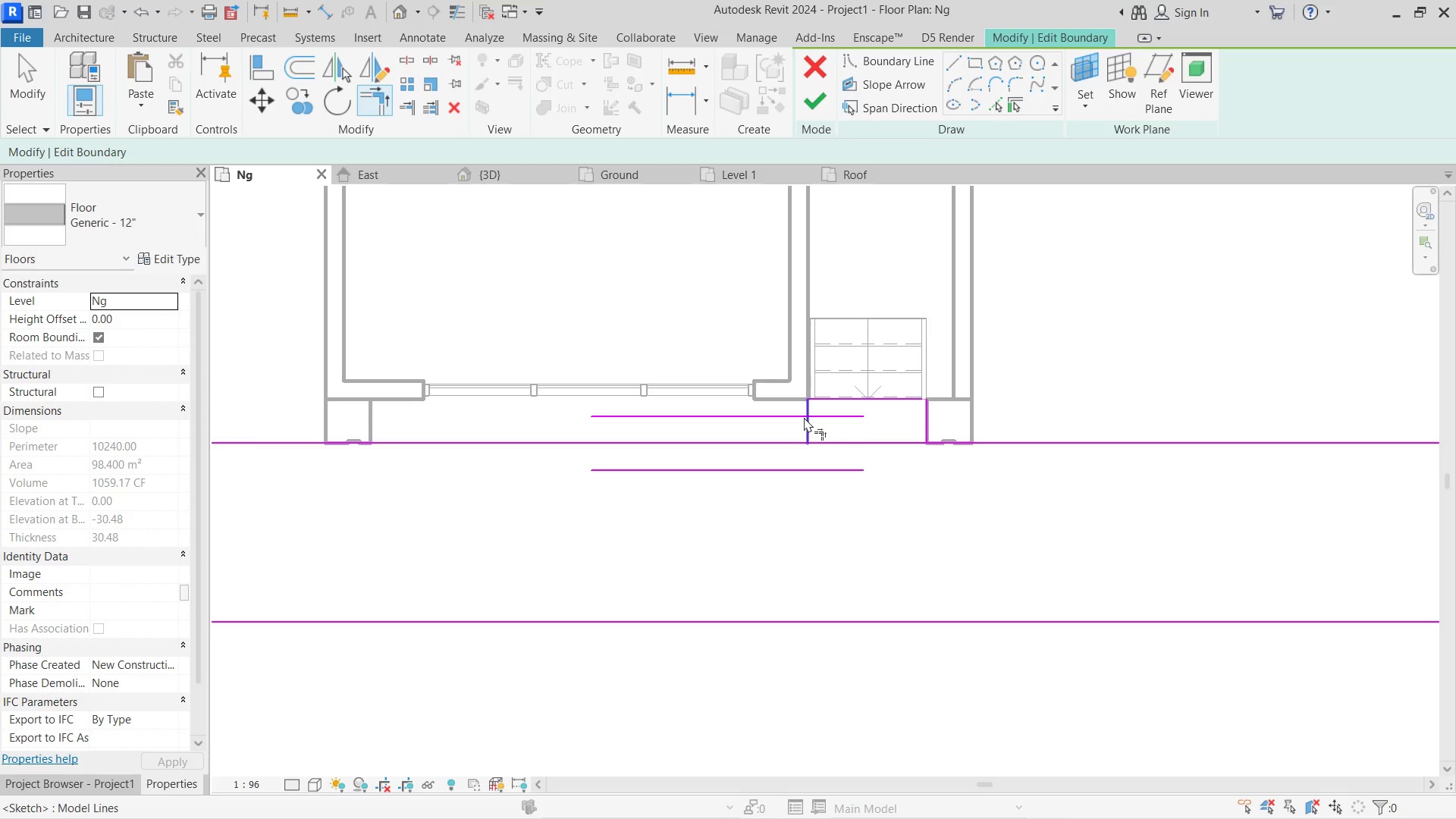 
hold_key(key=Escape, duration=0.34)
 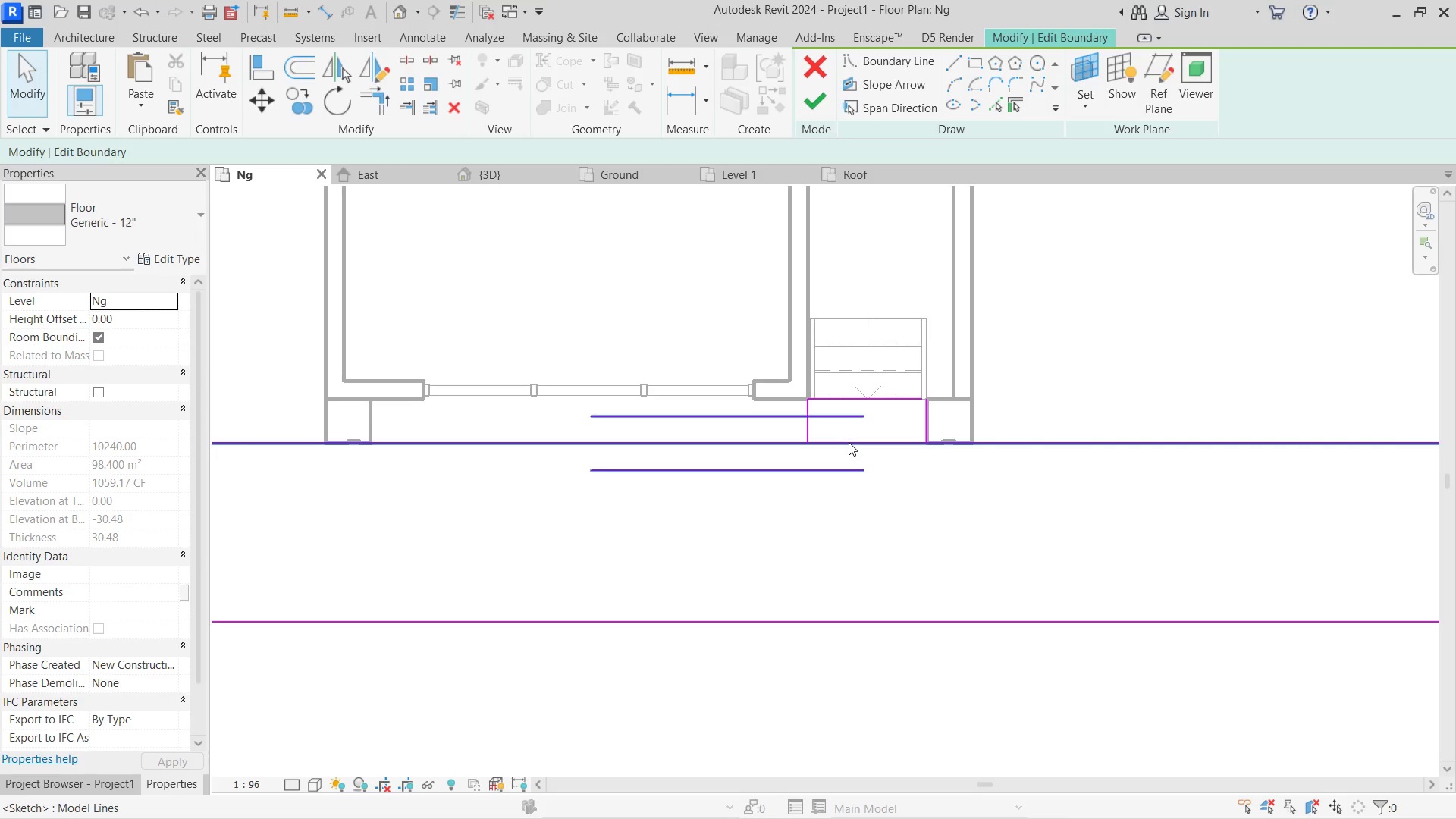 
type(sl)
 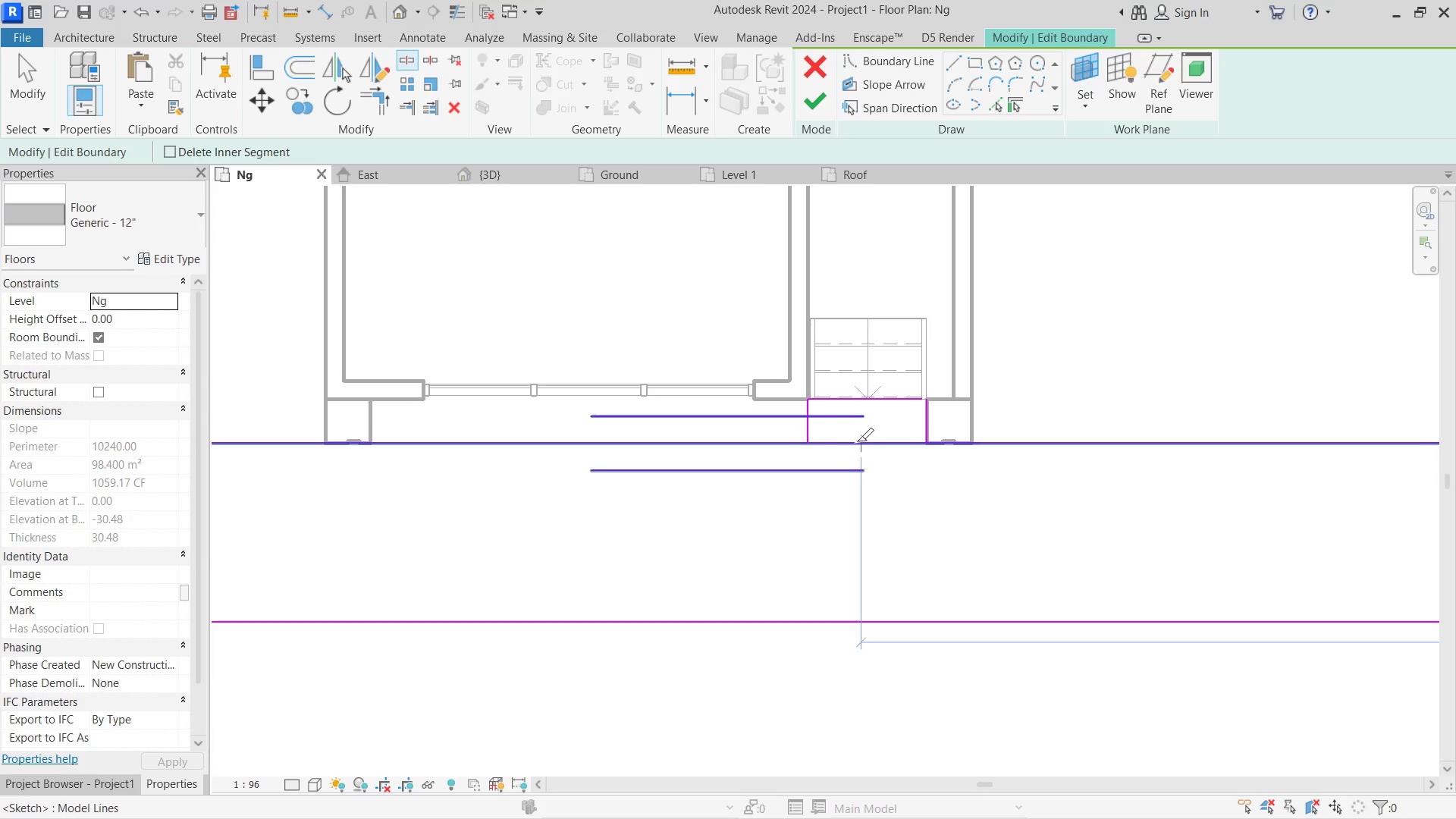 
left_click([857, 441])
 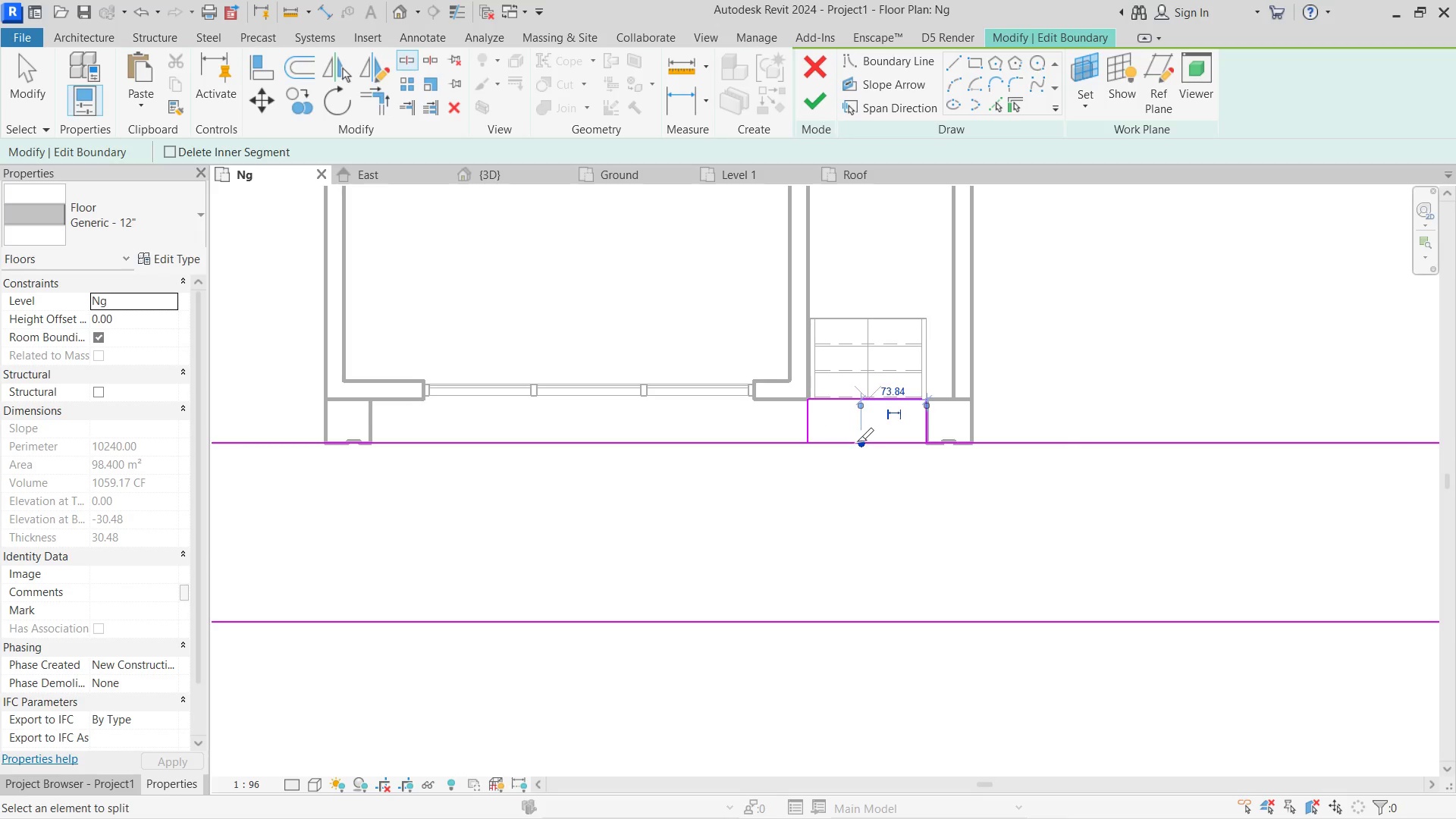 
key(Escape)
type(tr)
 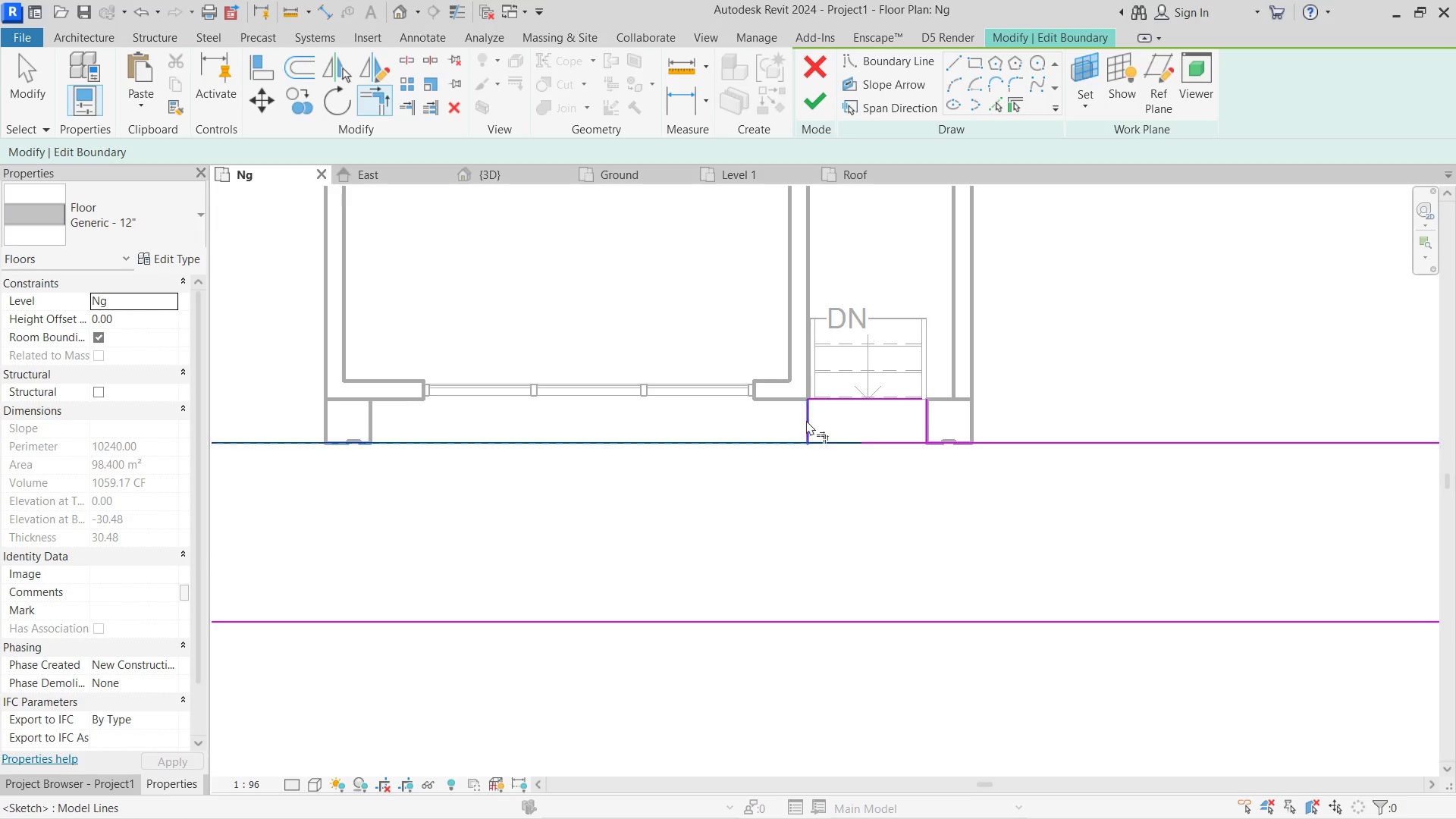 
hold_key(key=Escape, duration=2.58)
 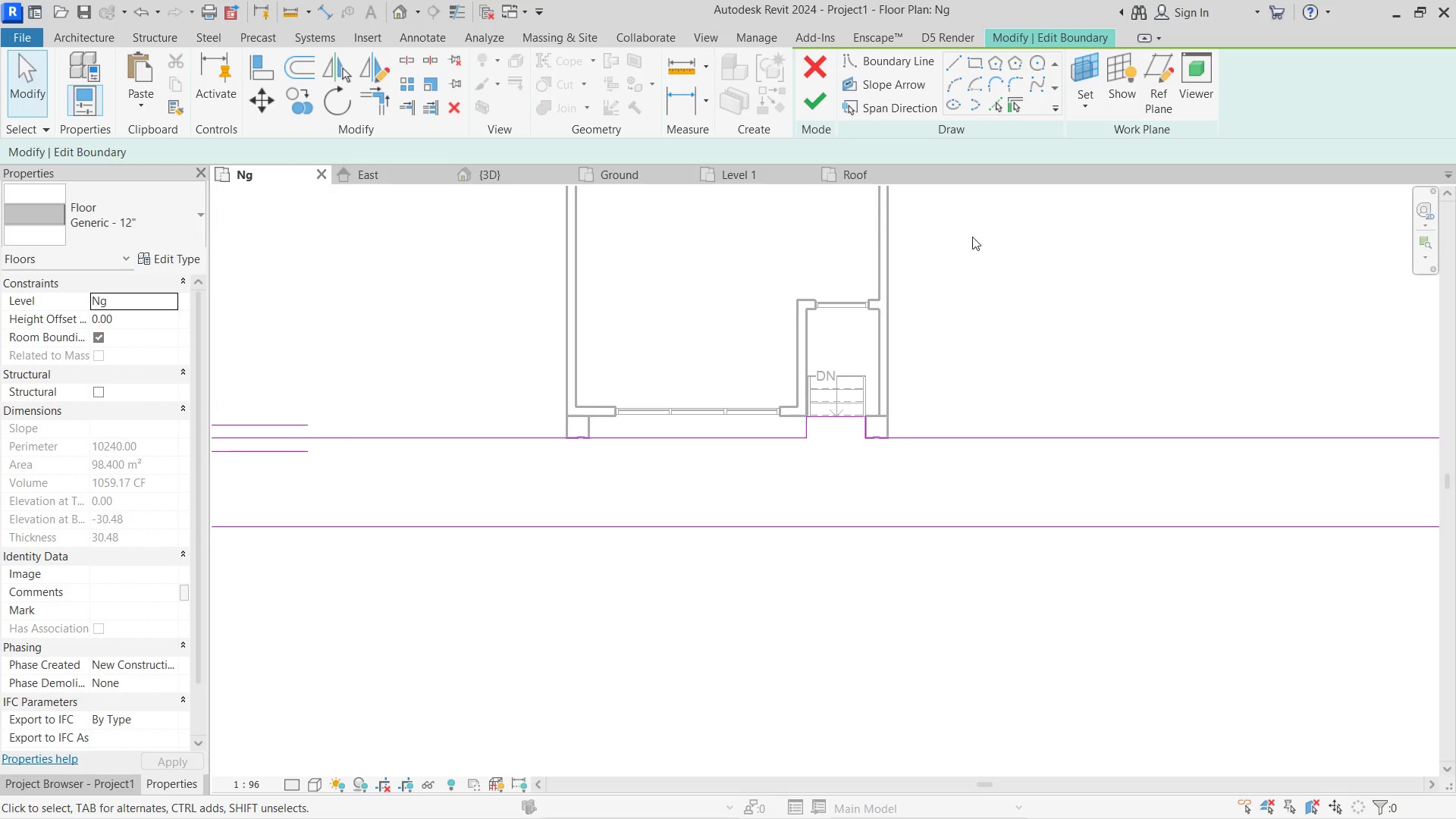 
double_click([807, 417])
 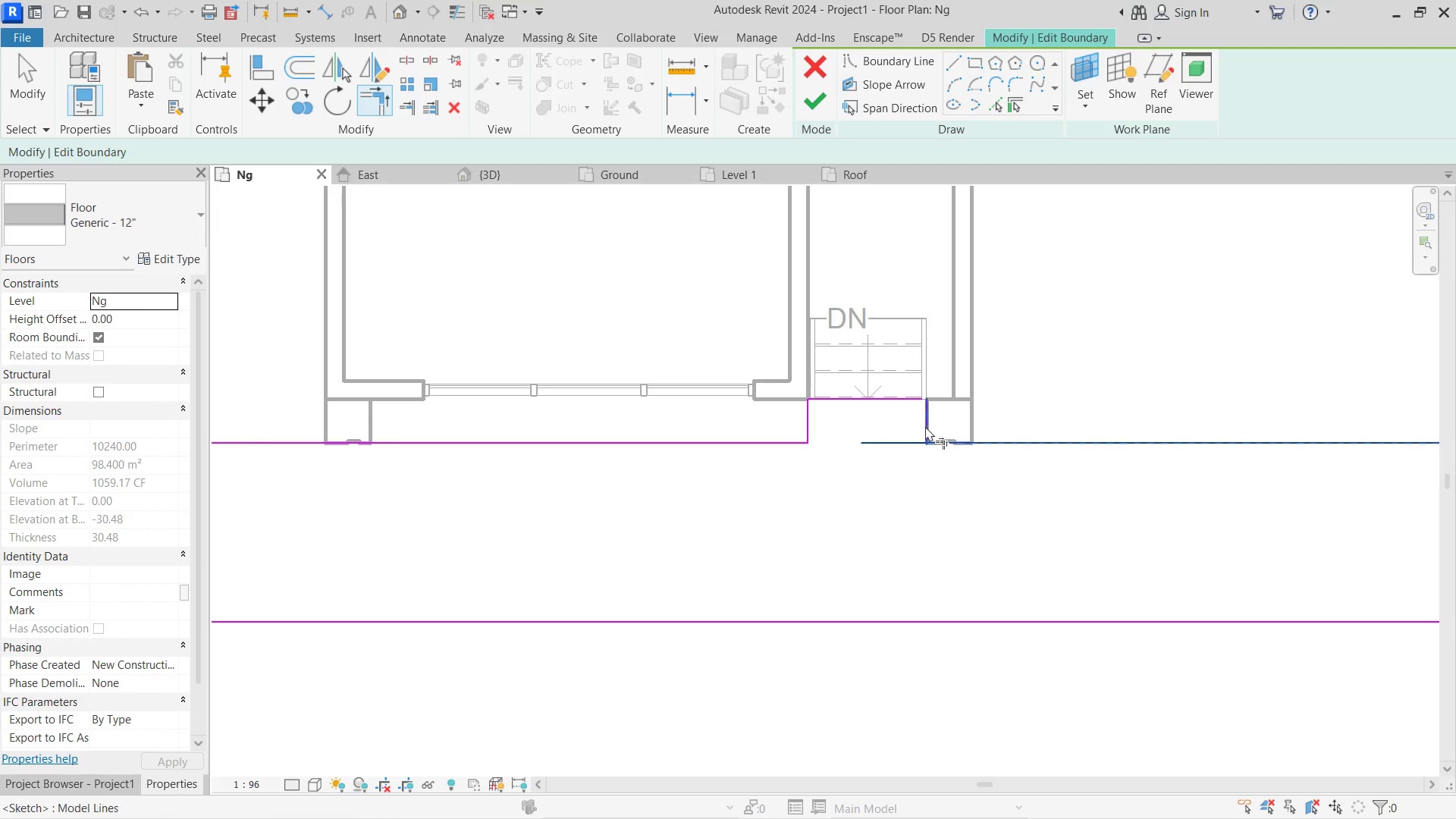 
triple_click([924, 425])
 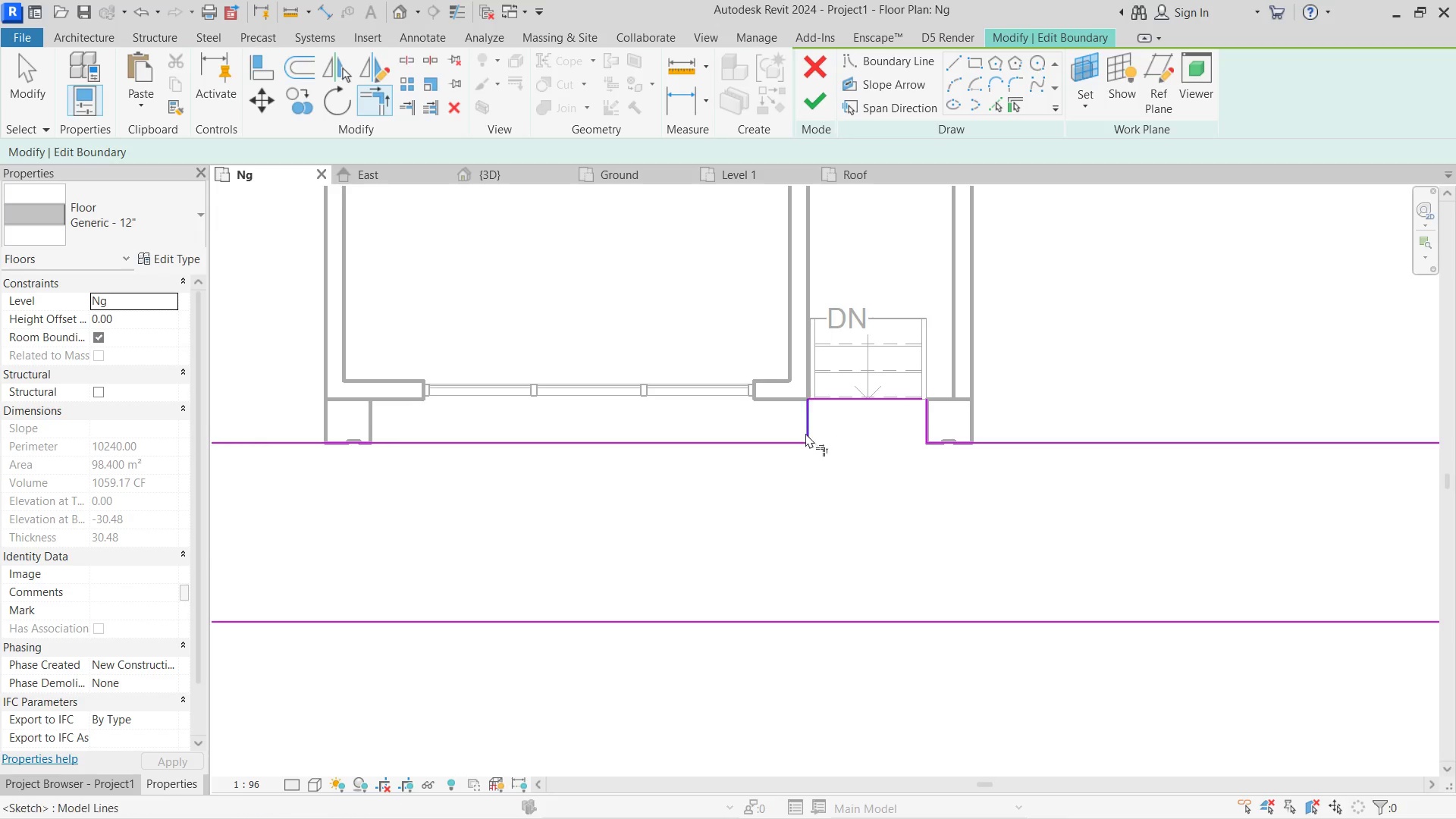 
hold_key(key=Escape, duration=0.36)
 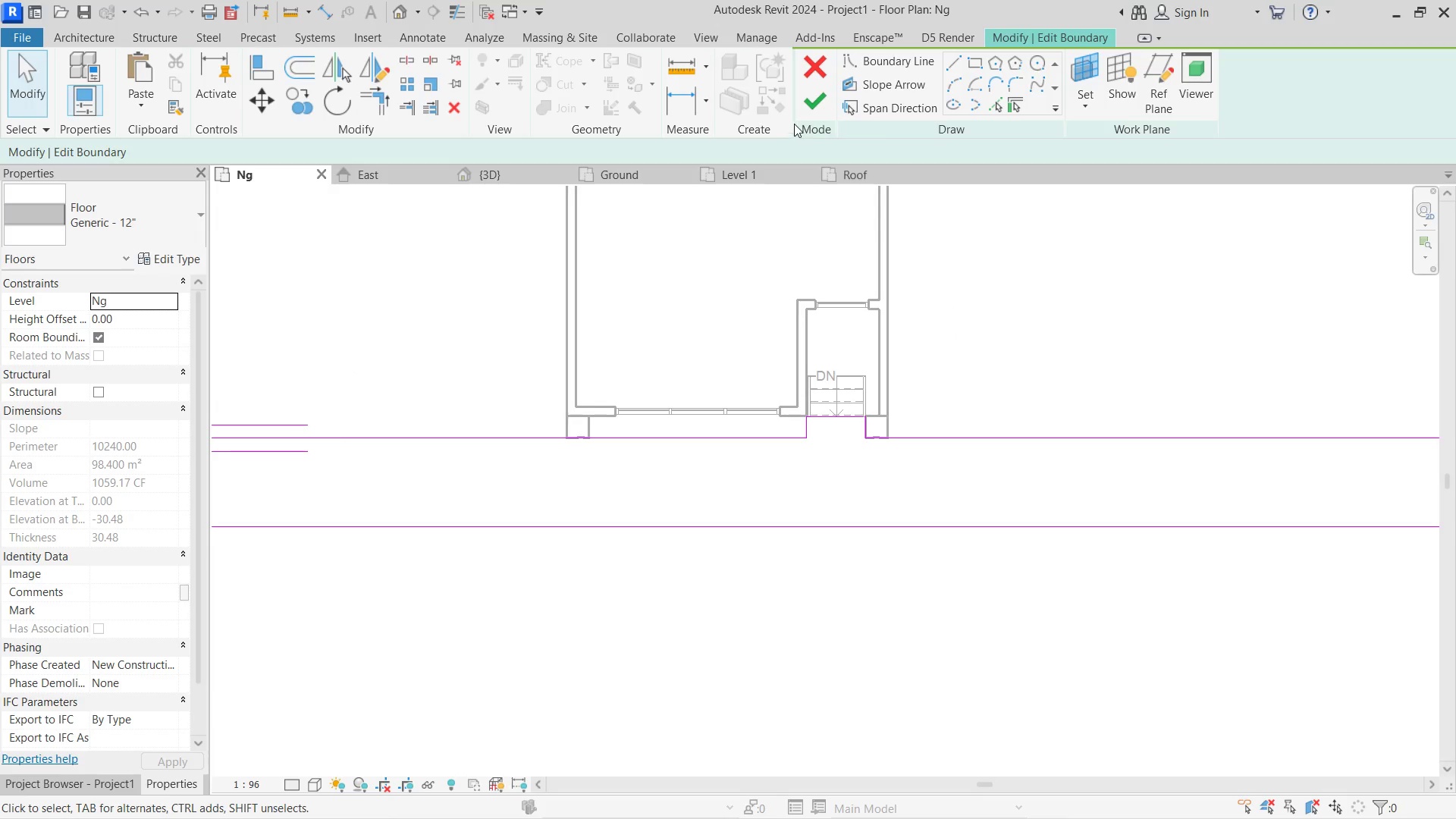 
scroll: coordinate [805, 433], scroll_direction: down, amount: 5.0
 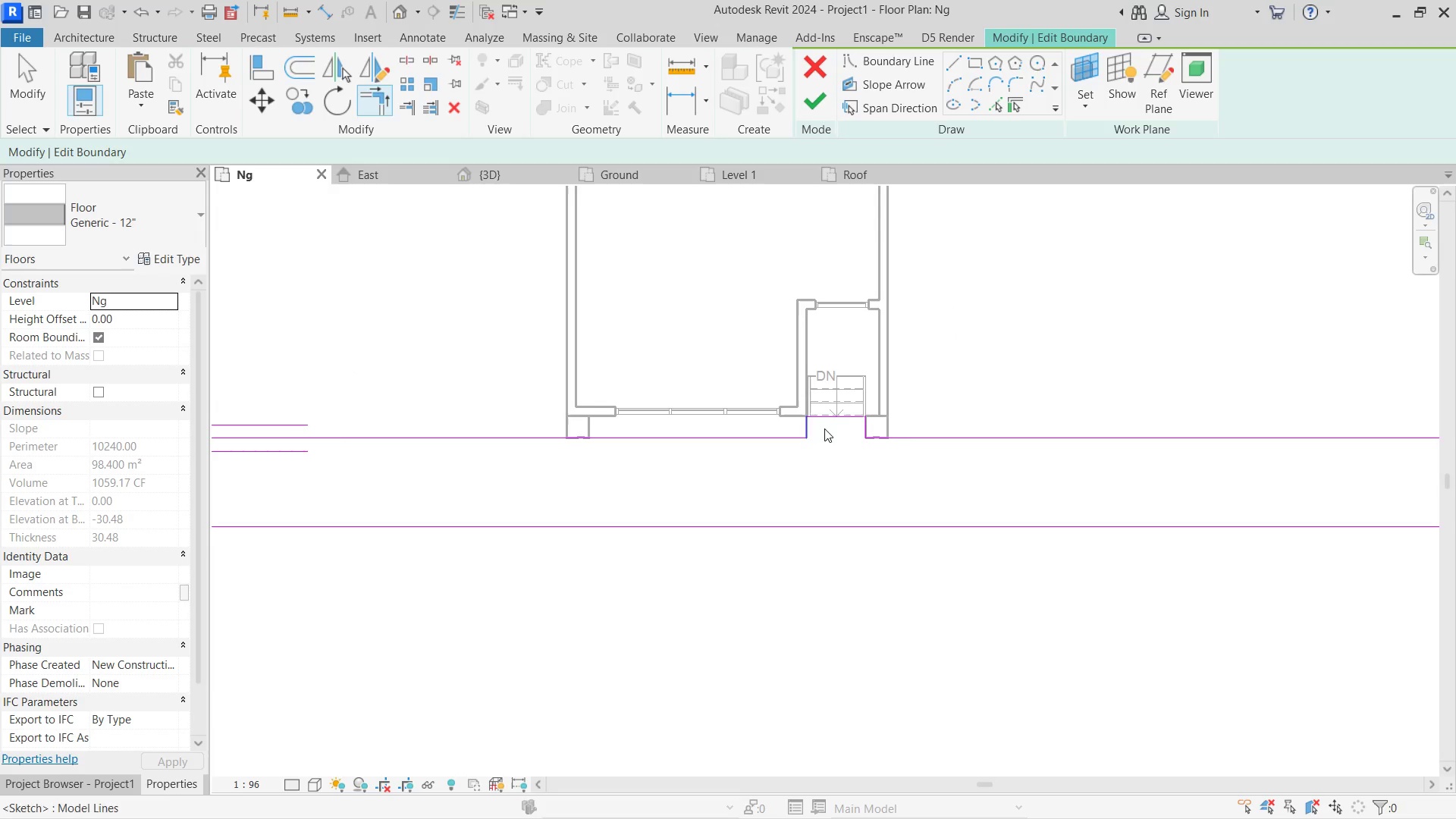 
left_click([816, 107])
 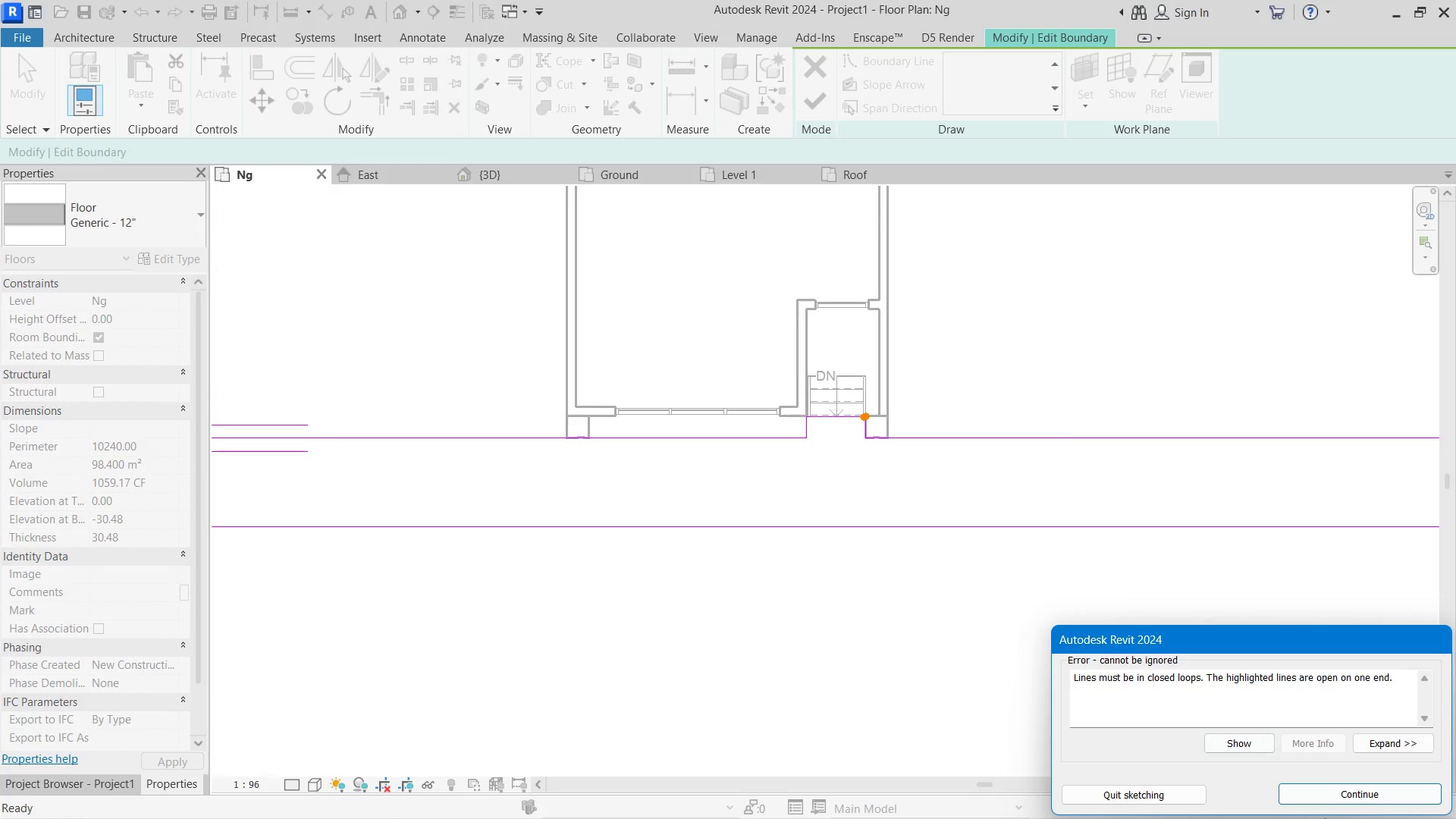 
left_click([1332, 798])
 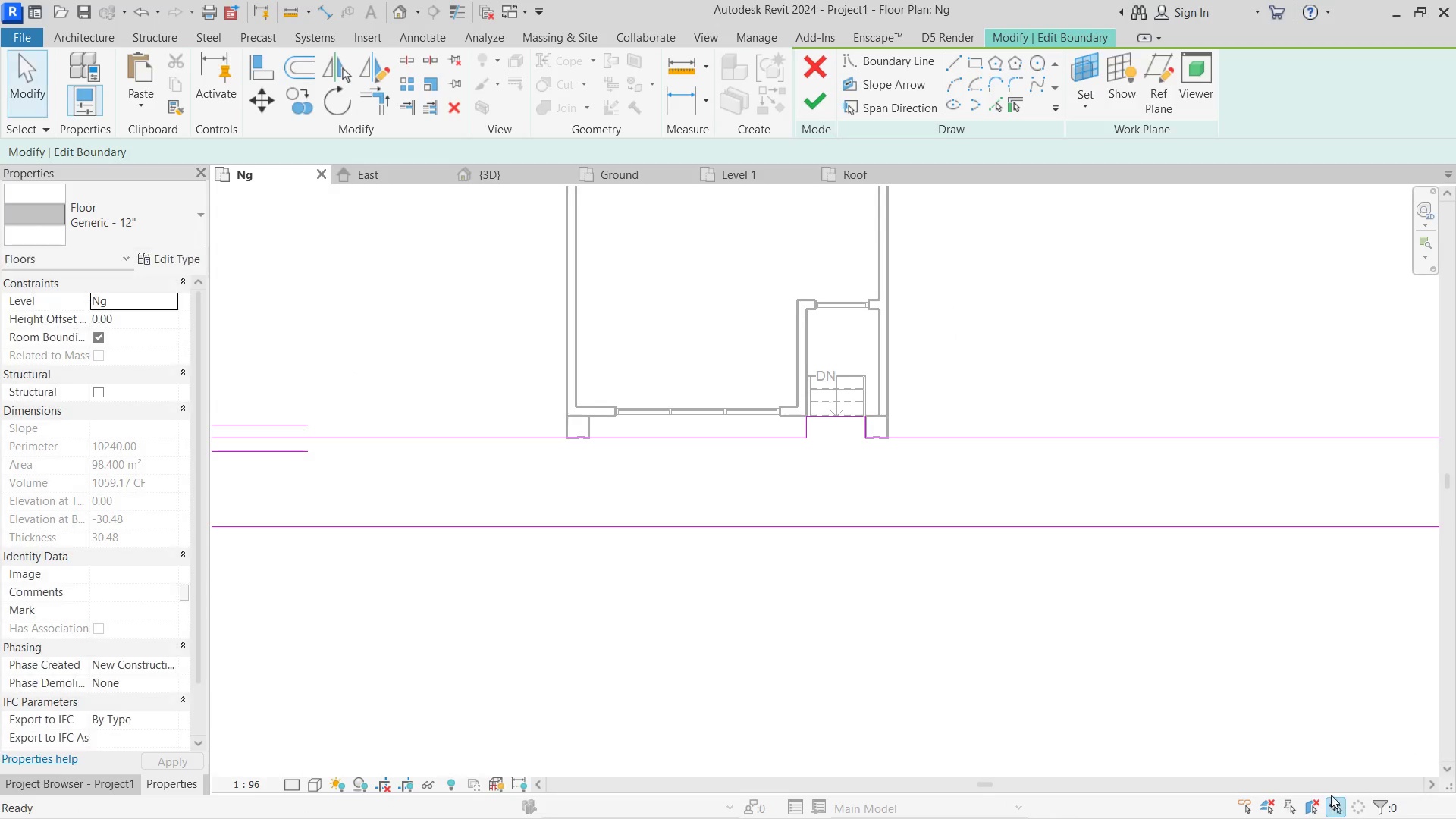 
type(tr)
 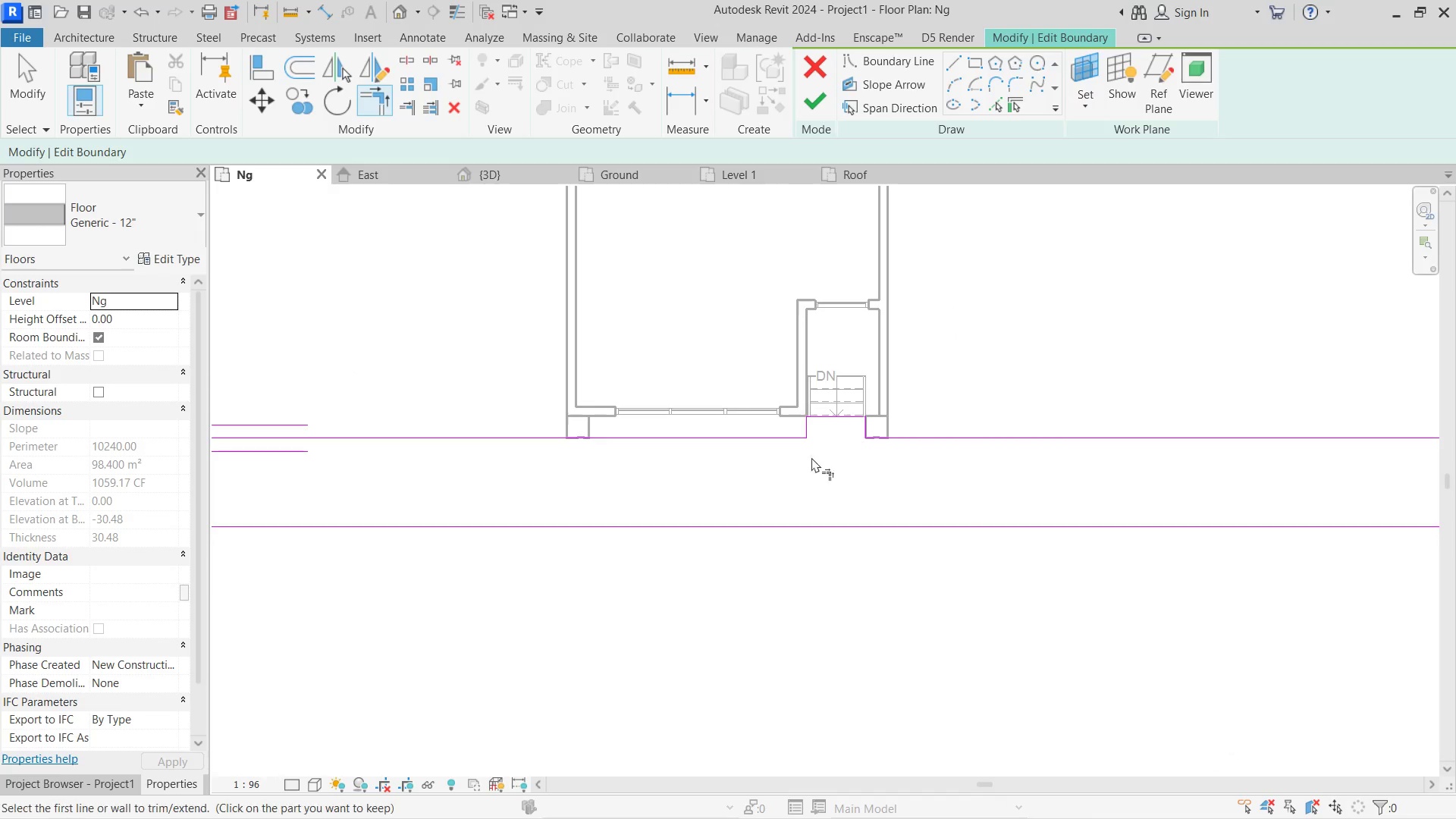 
left_click([827, 443])
 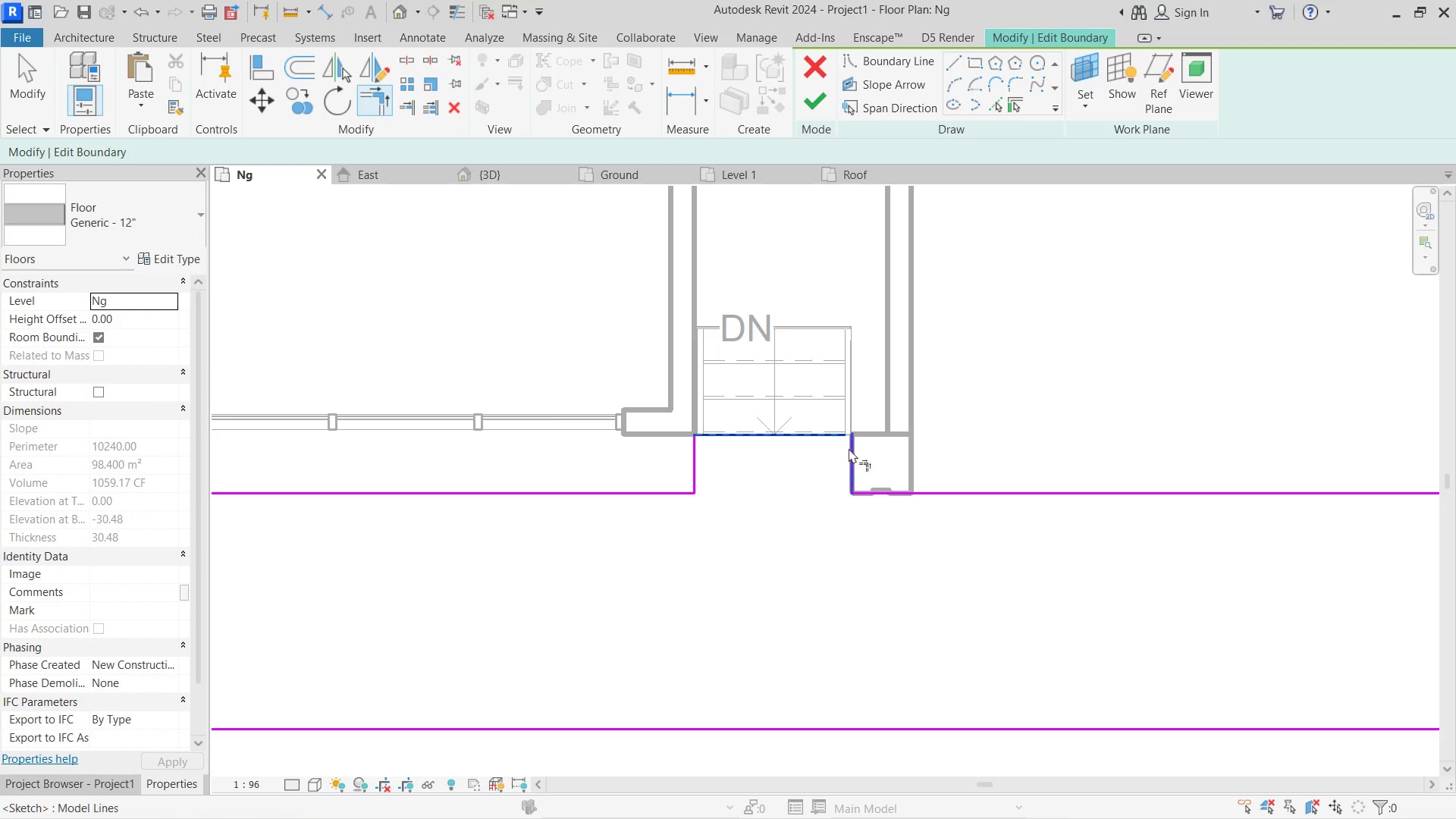 
scroll: coordinate [835, 419], scroll_direction: up, amount: 7.0
 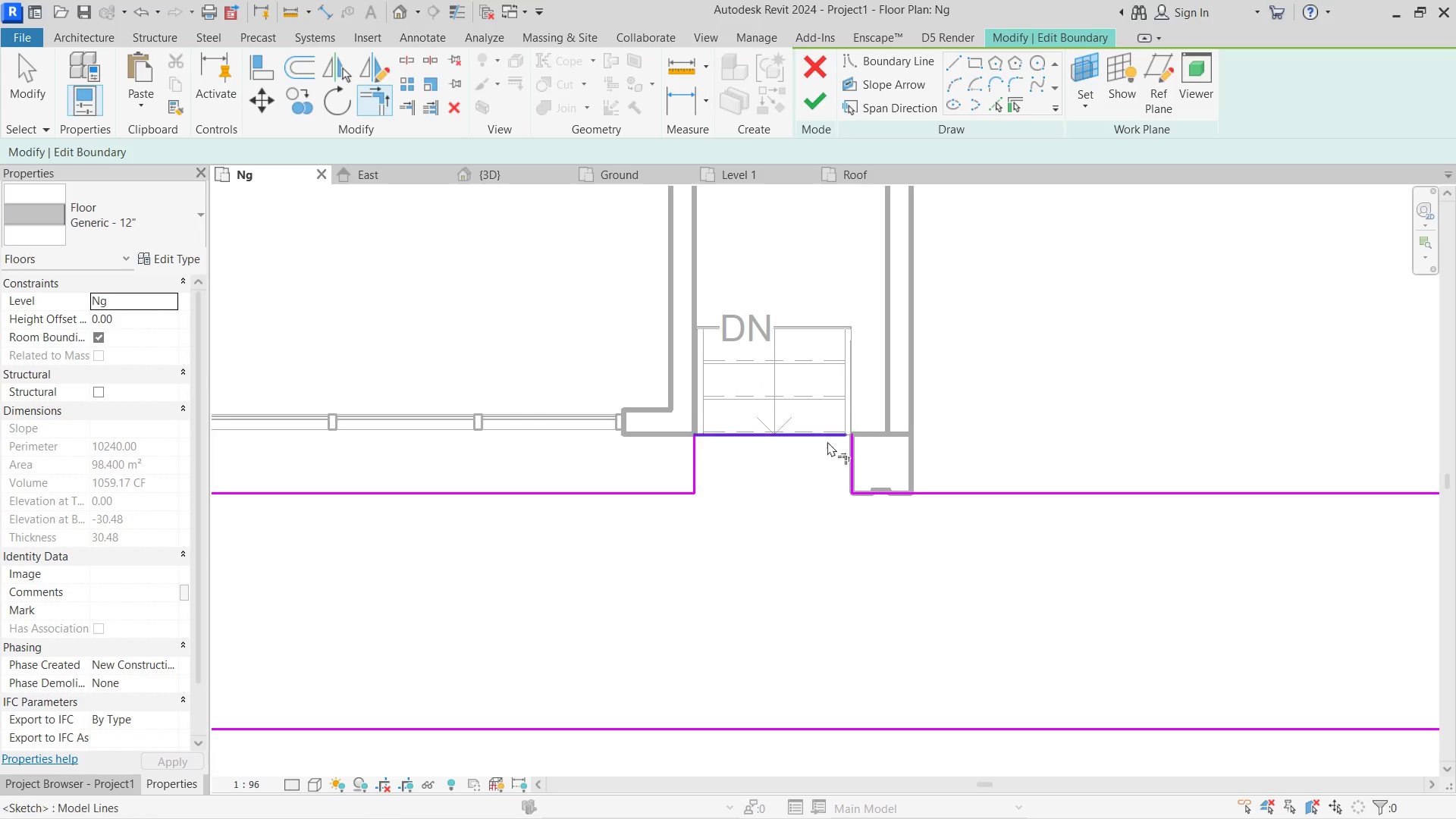 
left_click([848, 448])
 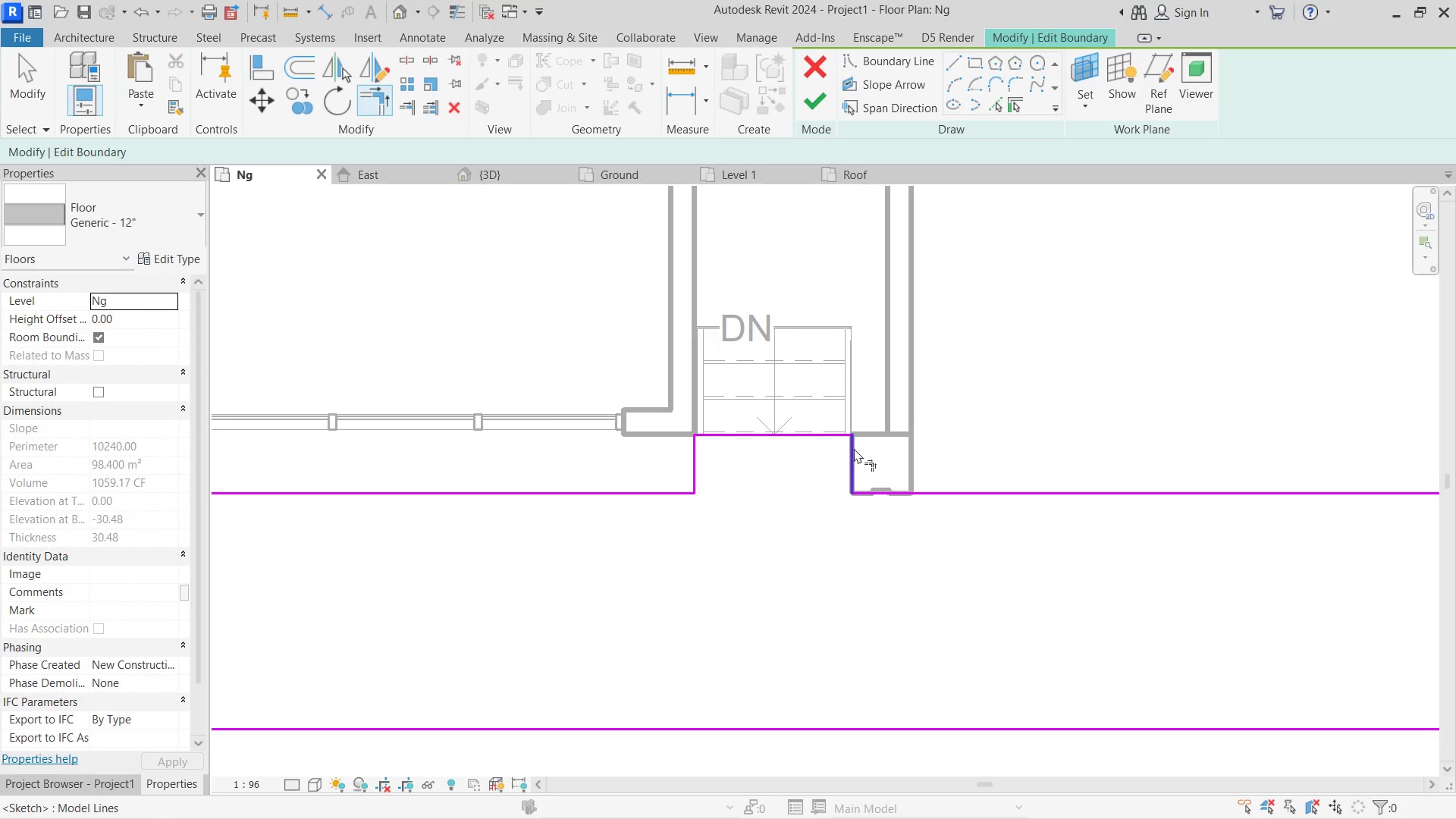 
key(Escape)
 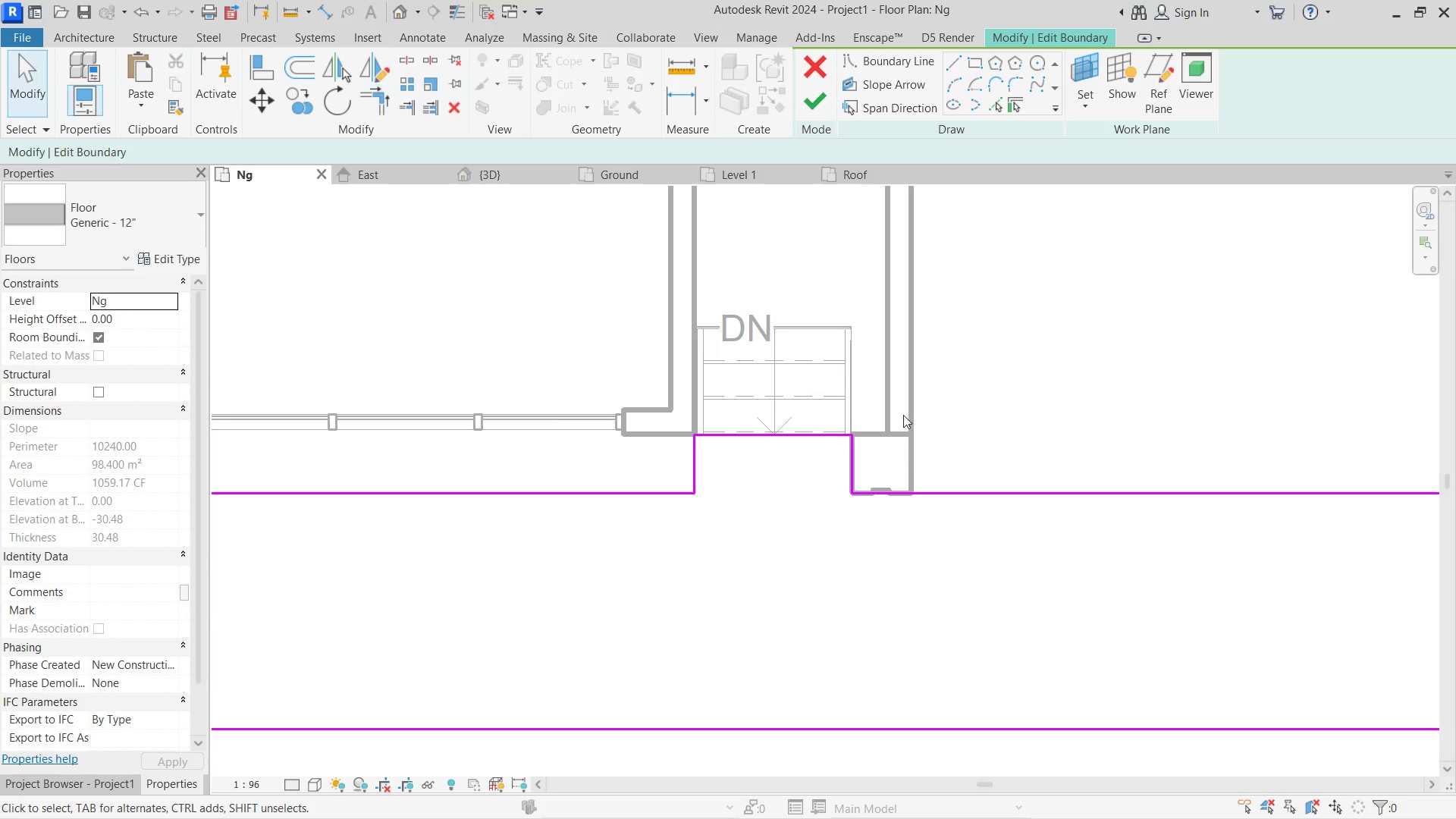 
key(Escape)
 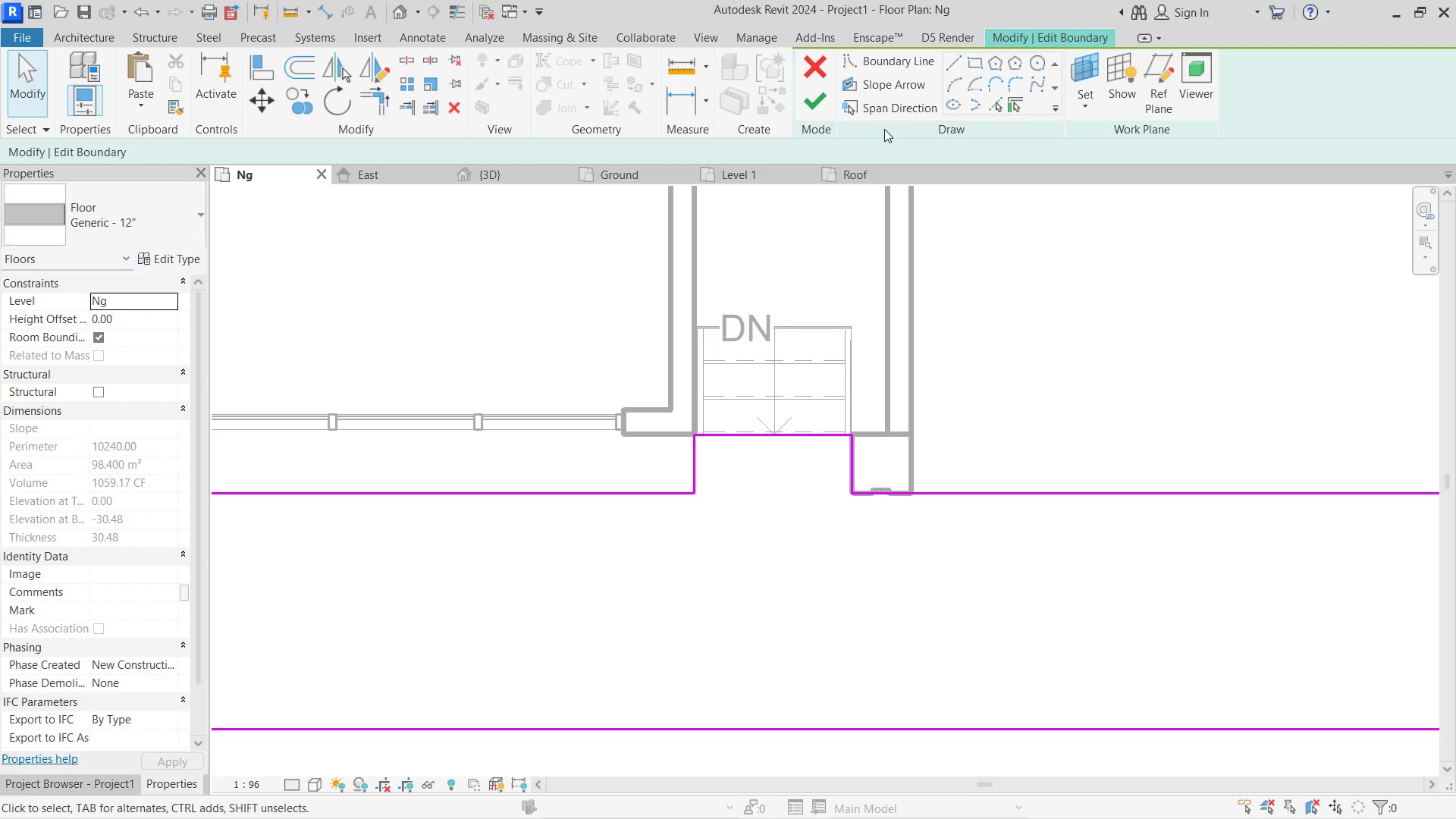 
key(Escape)
 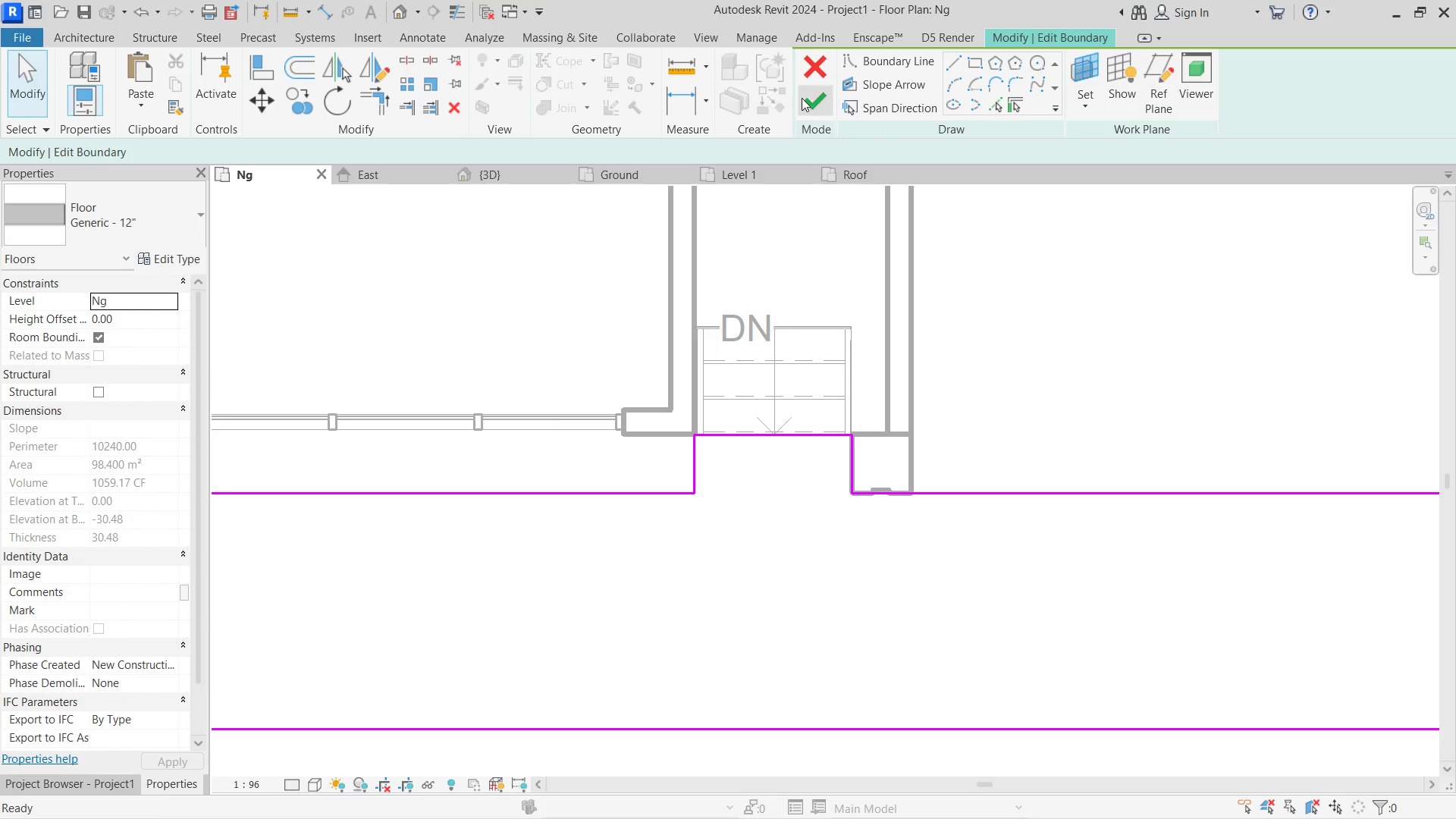 
left_click([803, 98])
 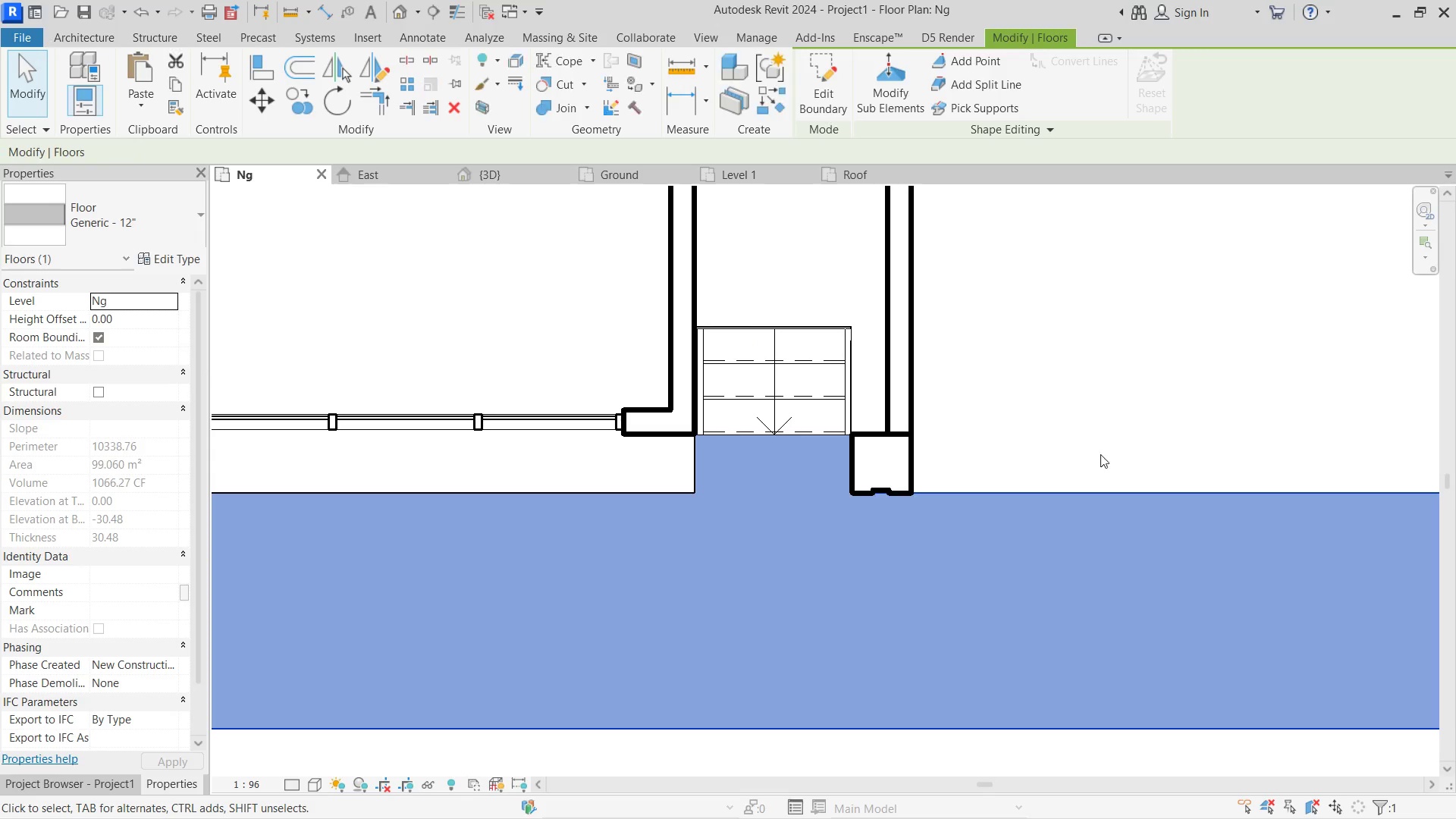 
left_click([1061, 425])
 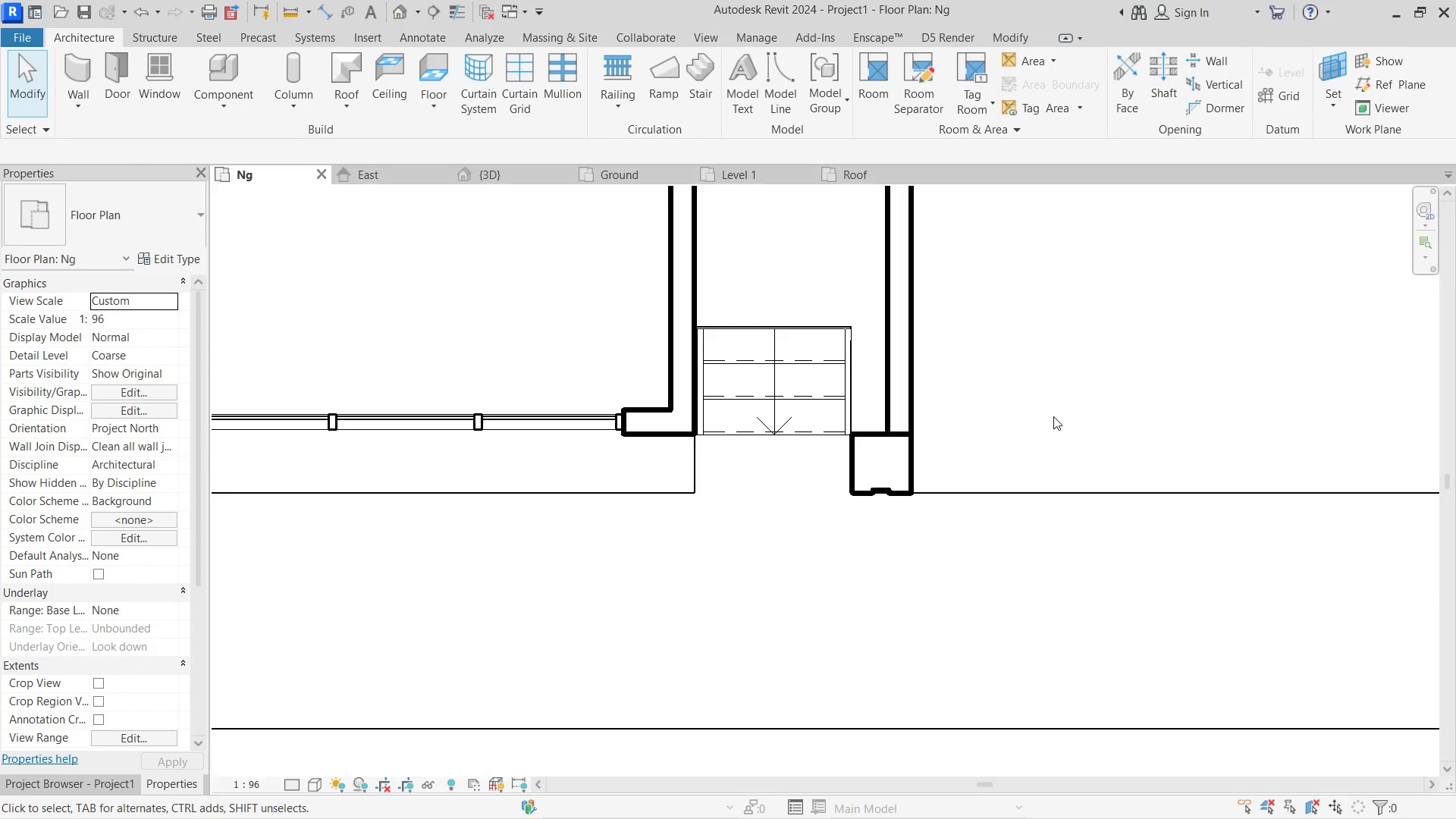 
scroll: coordinate [1052, 414], scroll_direction: down, amount: 9.0
 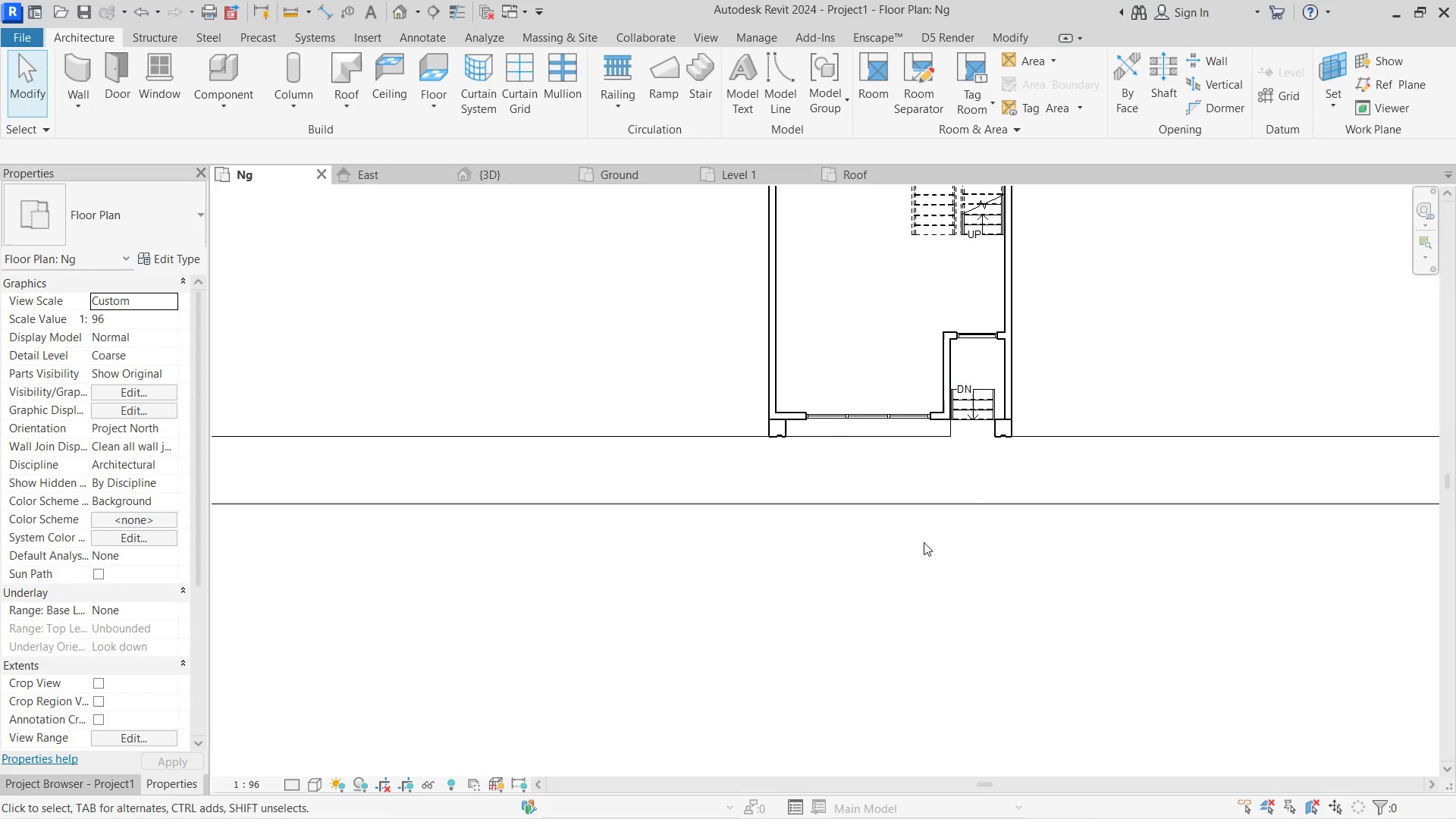 
left_click([923, 541])
 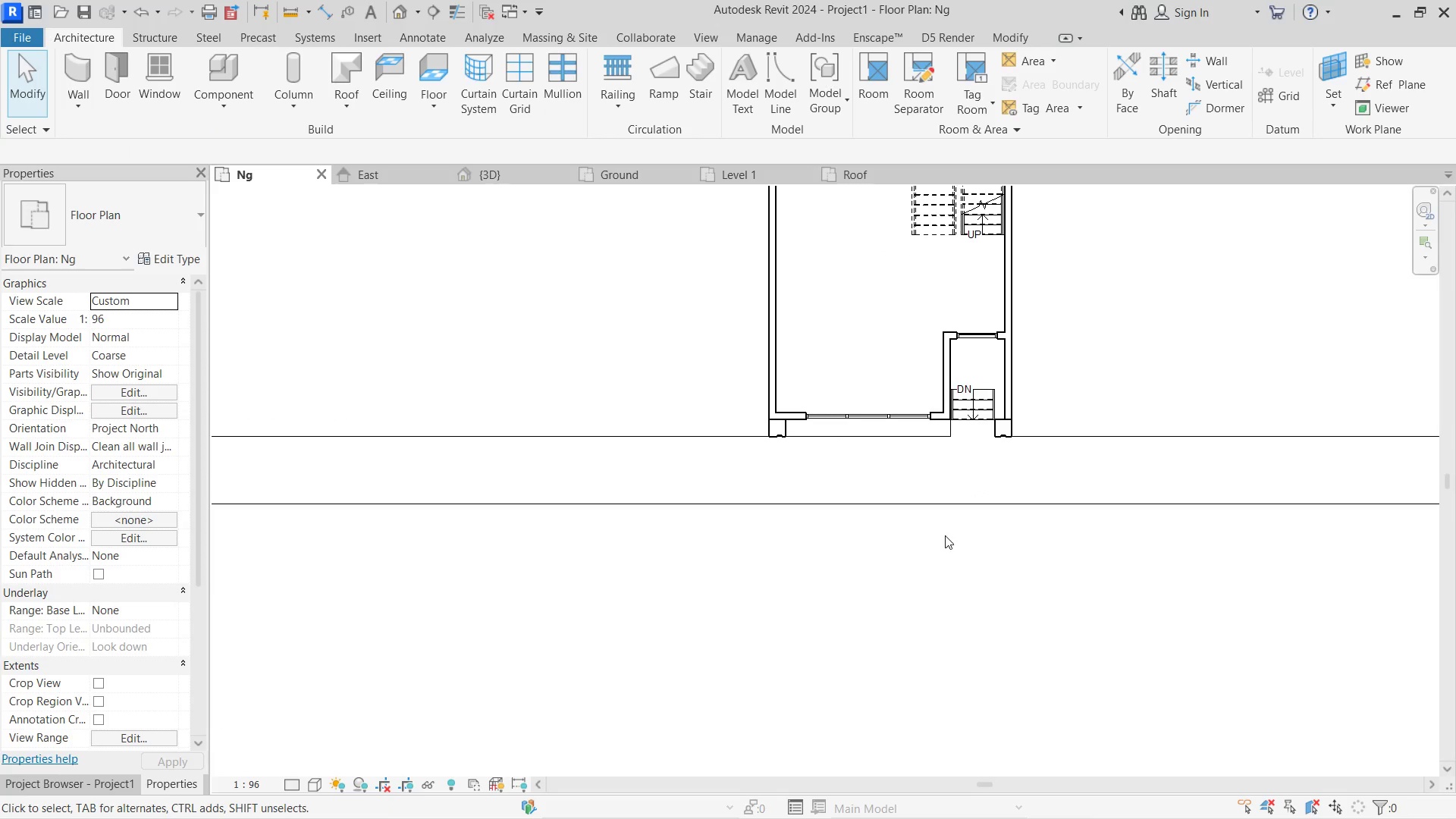 
key(Shift+ShiftLeft)
 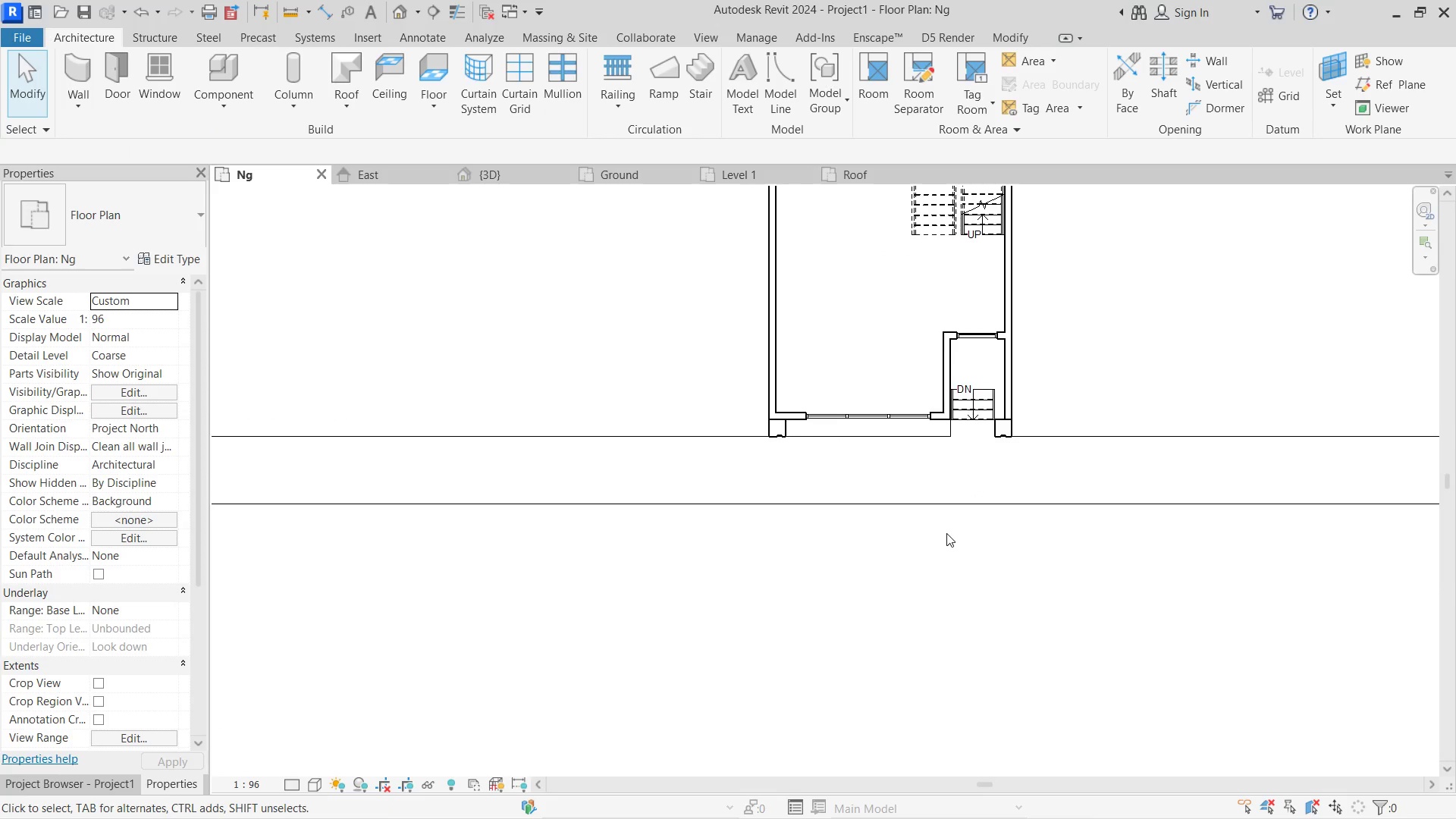 
scroll: coordinate [946, 529], scroll_direction: down, amount: 5.0
 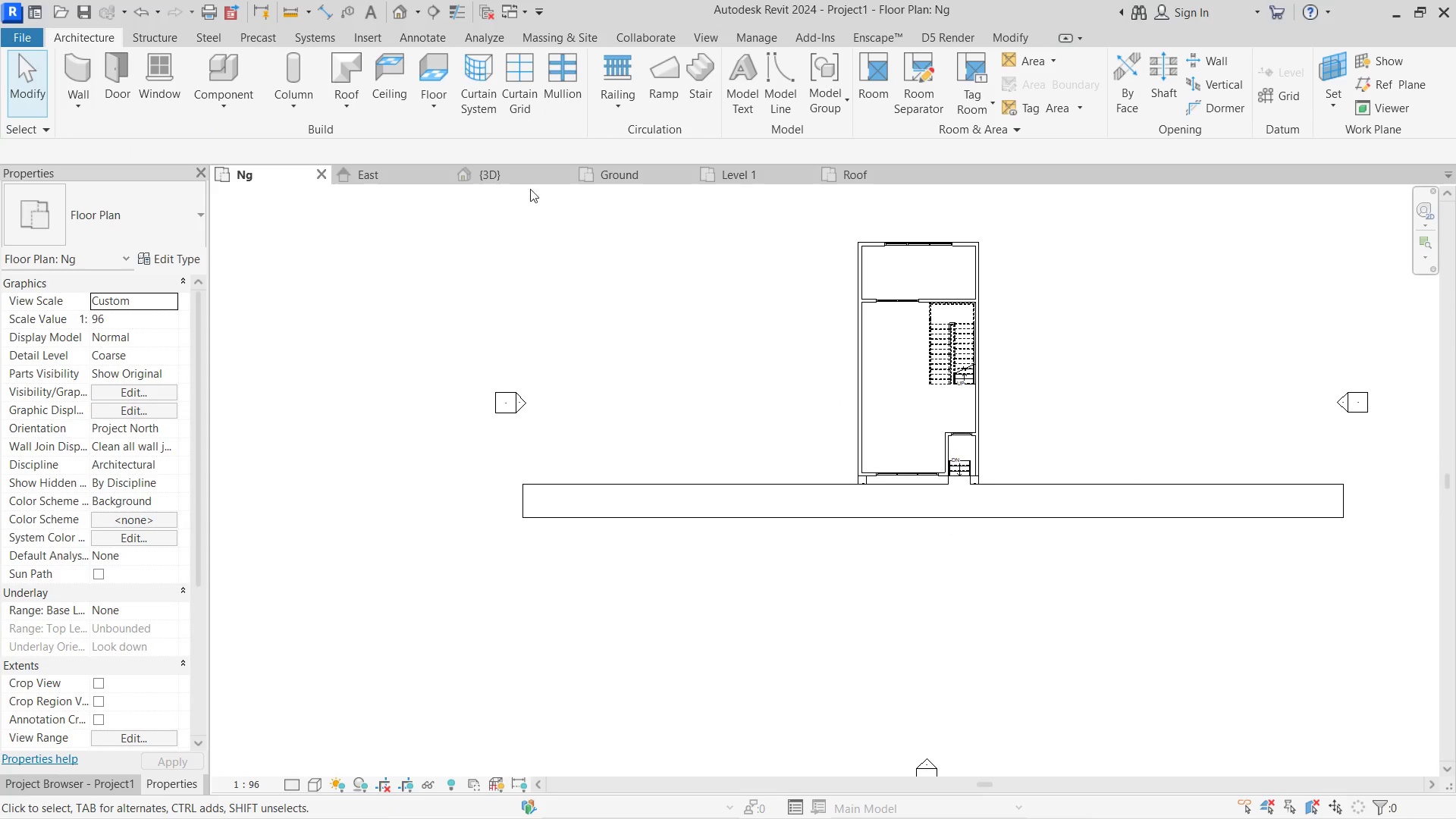 
left_click([528, 174])
 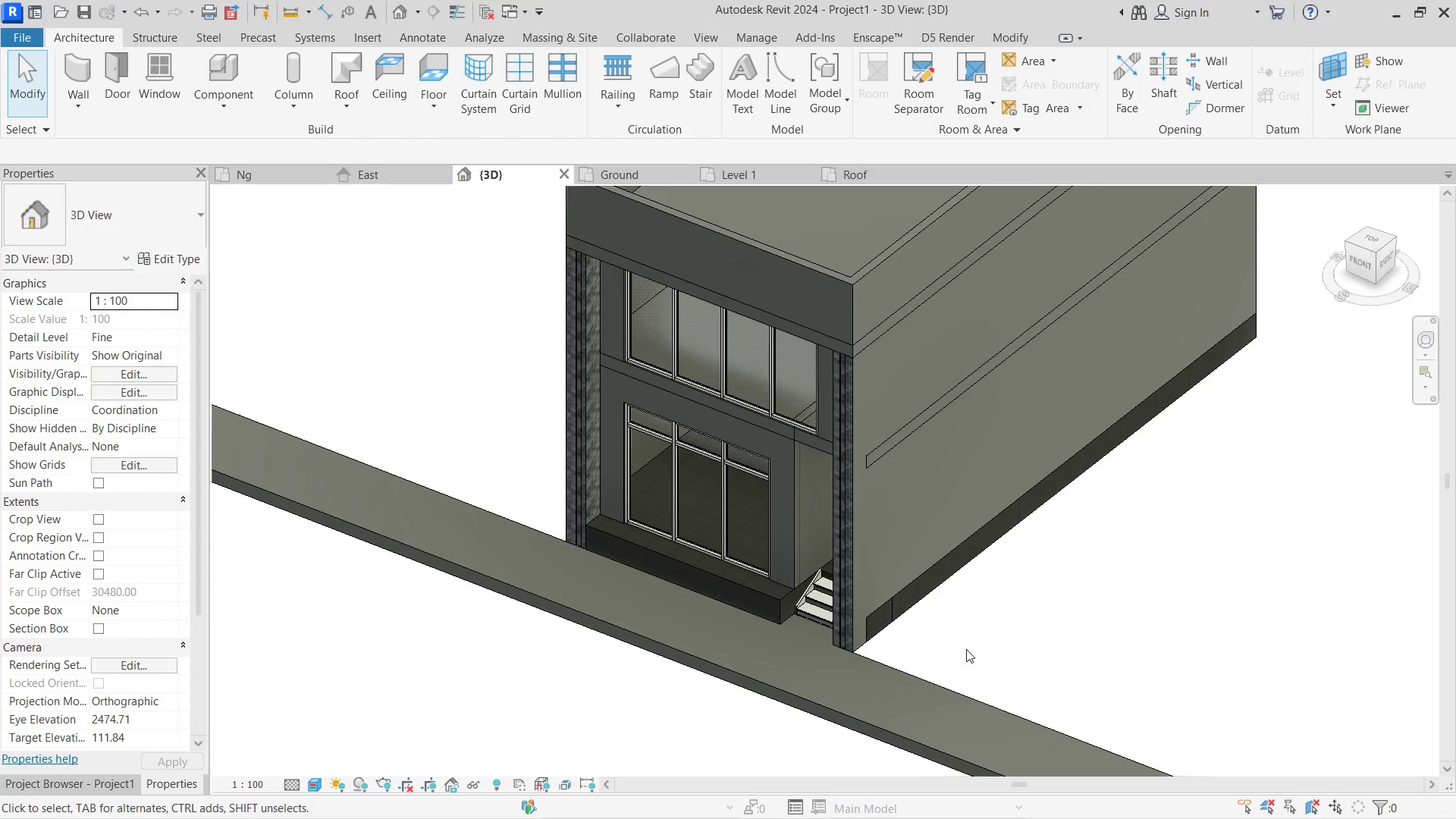 
hold_key(key=ShiftLeft, duration=0.48)
 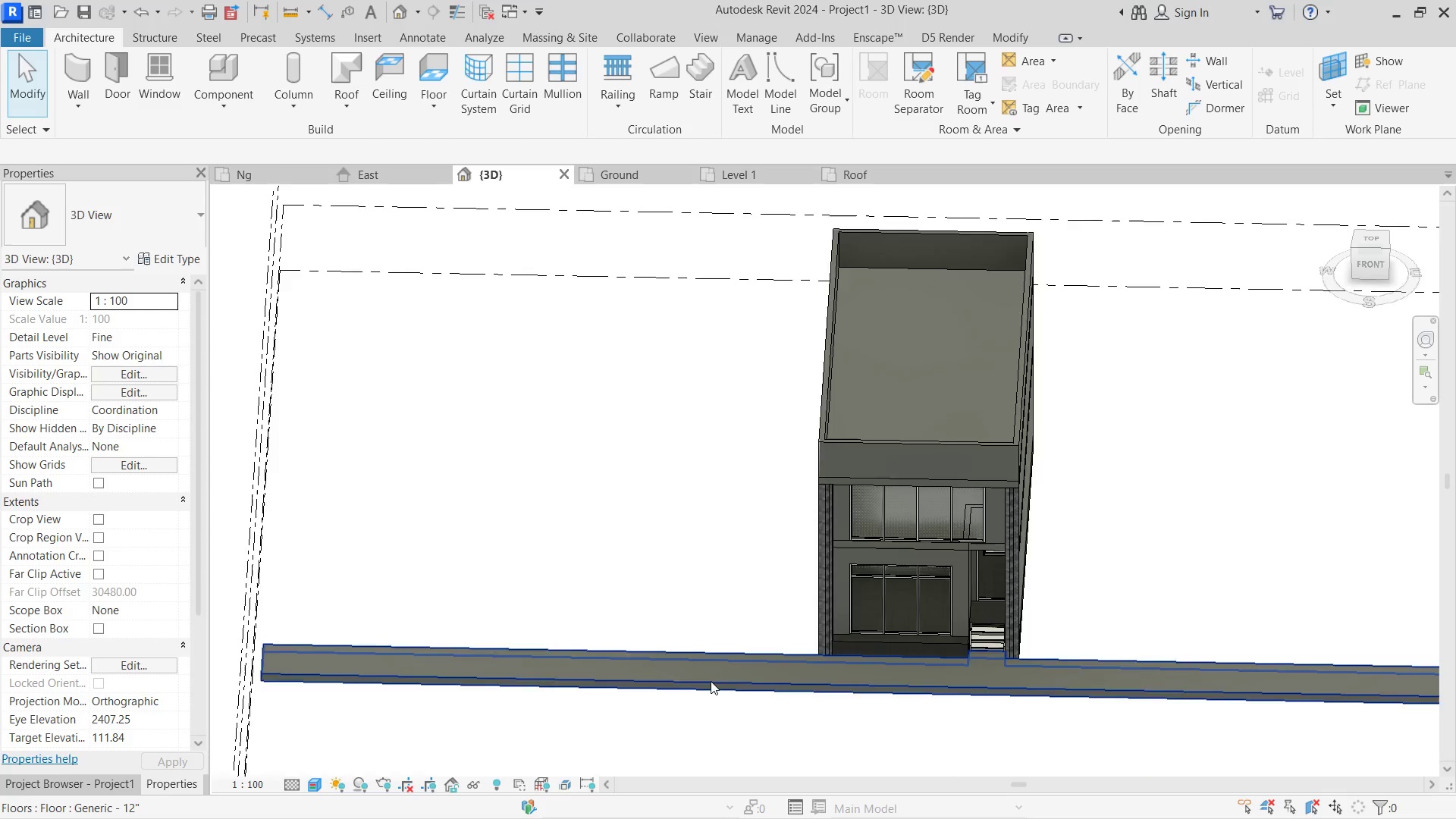 
scroll: coordinate [711, 681], scroll_direction: down, amount: 9.0
 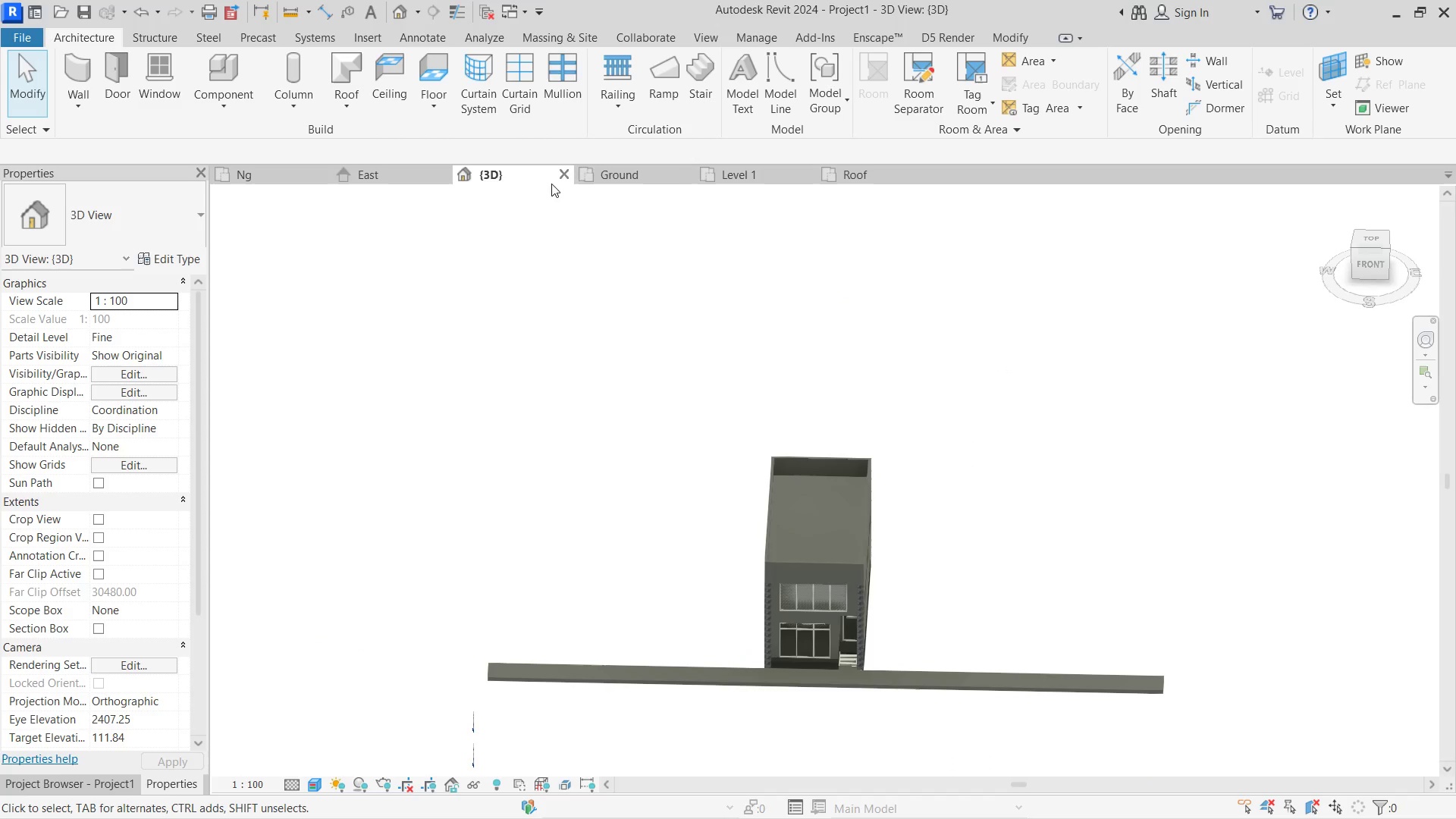 
left_click([590, 176])
 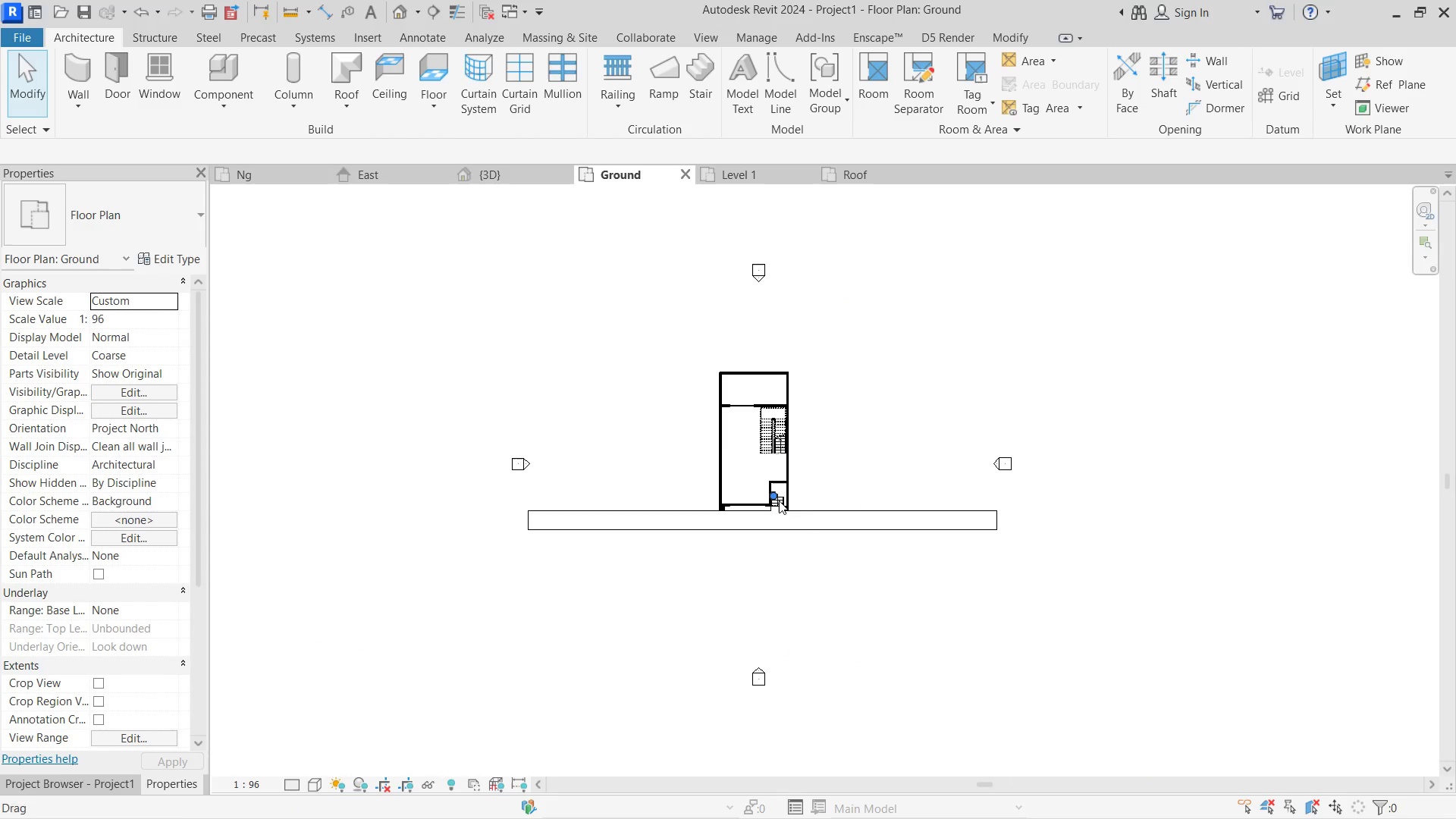 
left_click([814, 522])
 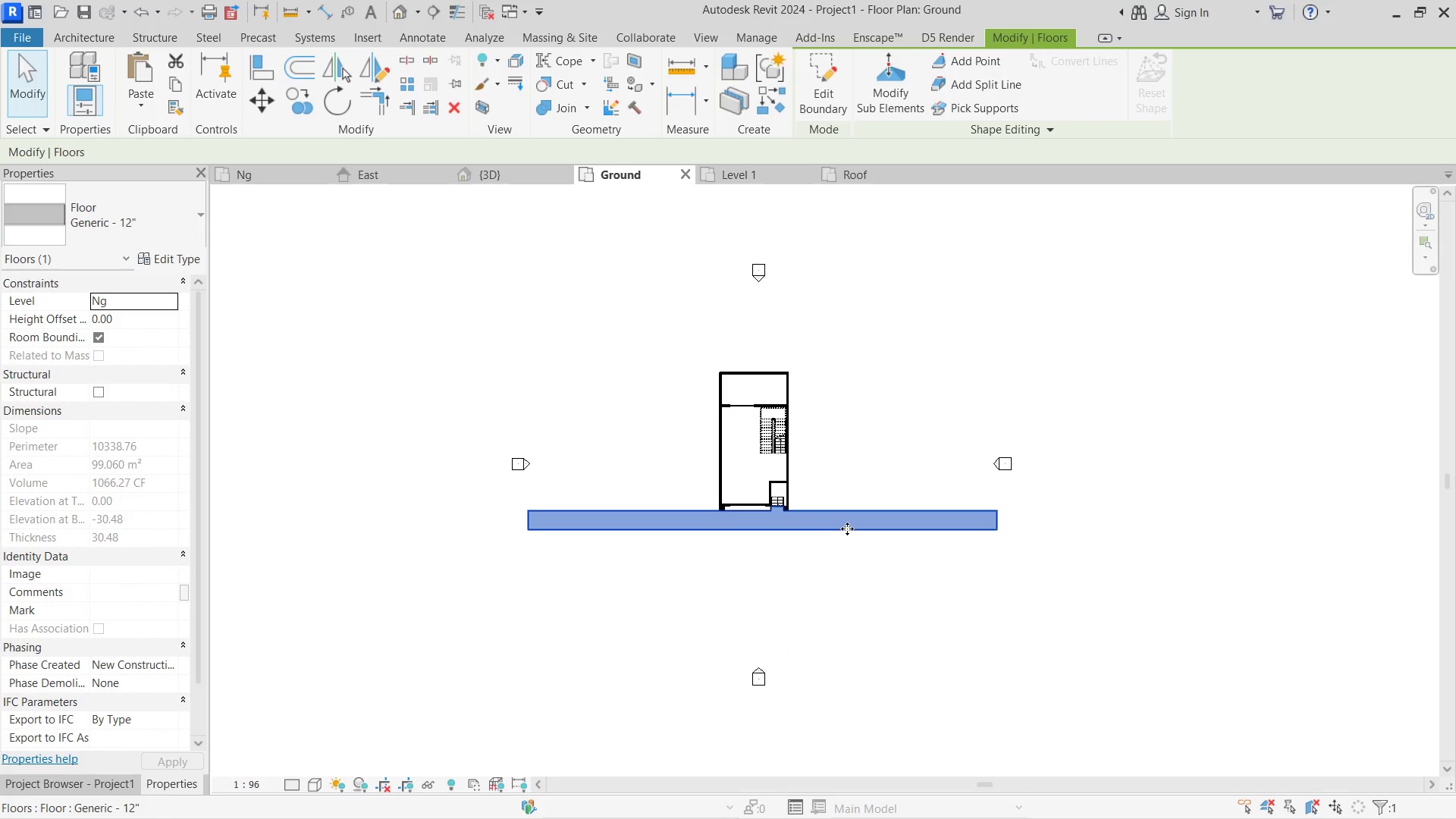 
scroll: coordinate [847, 529], scroll_direction: up, amount: 1.0
 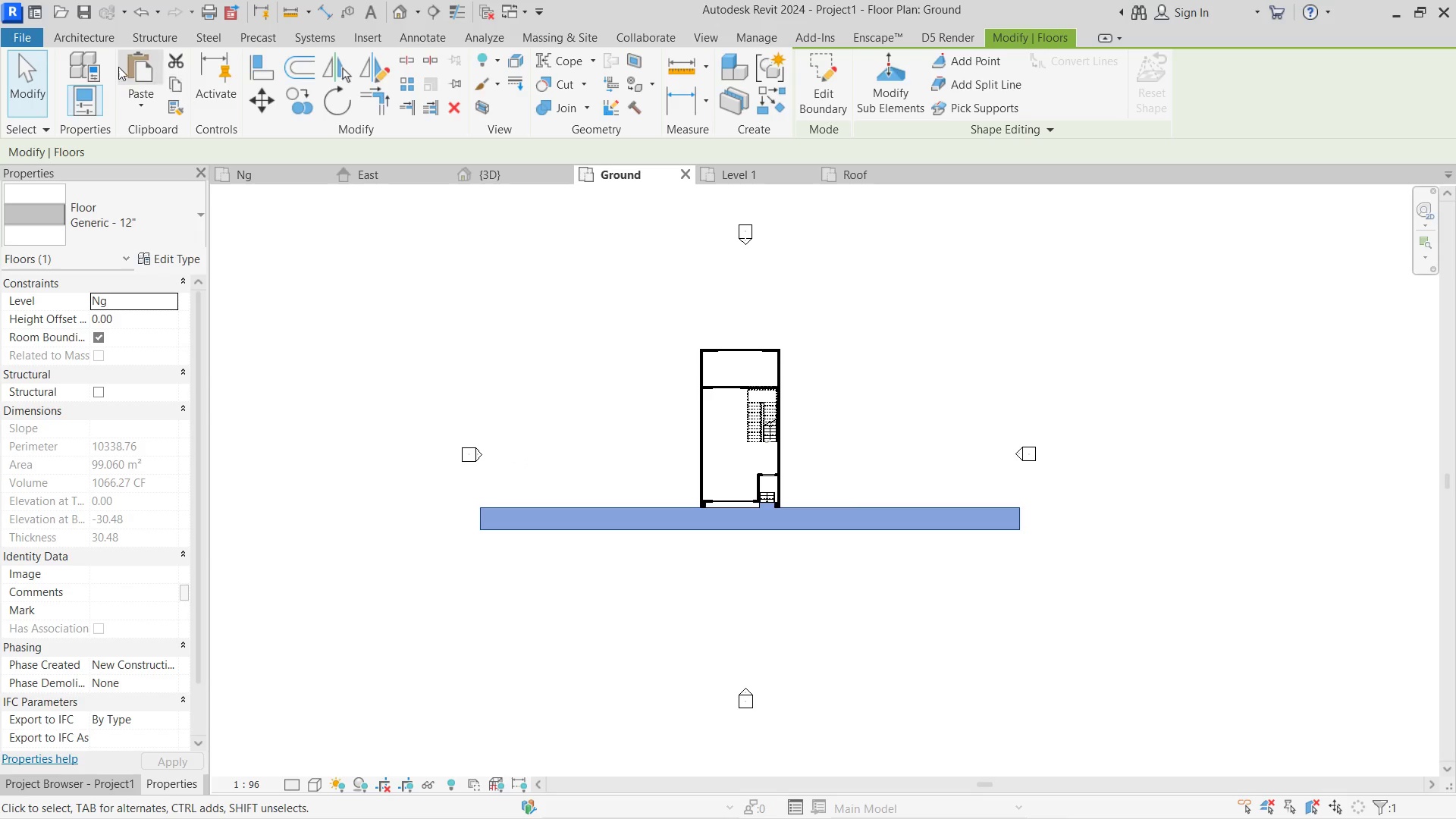 
left_click([95, 42])
 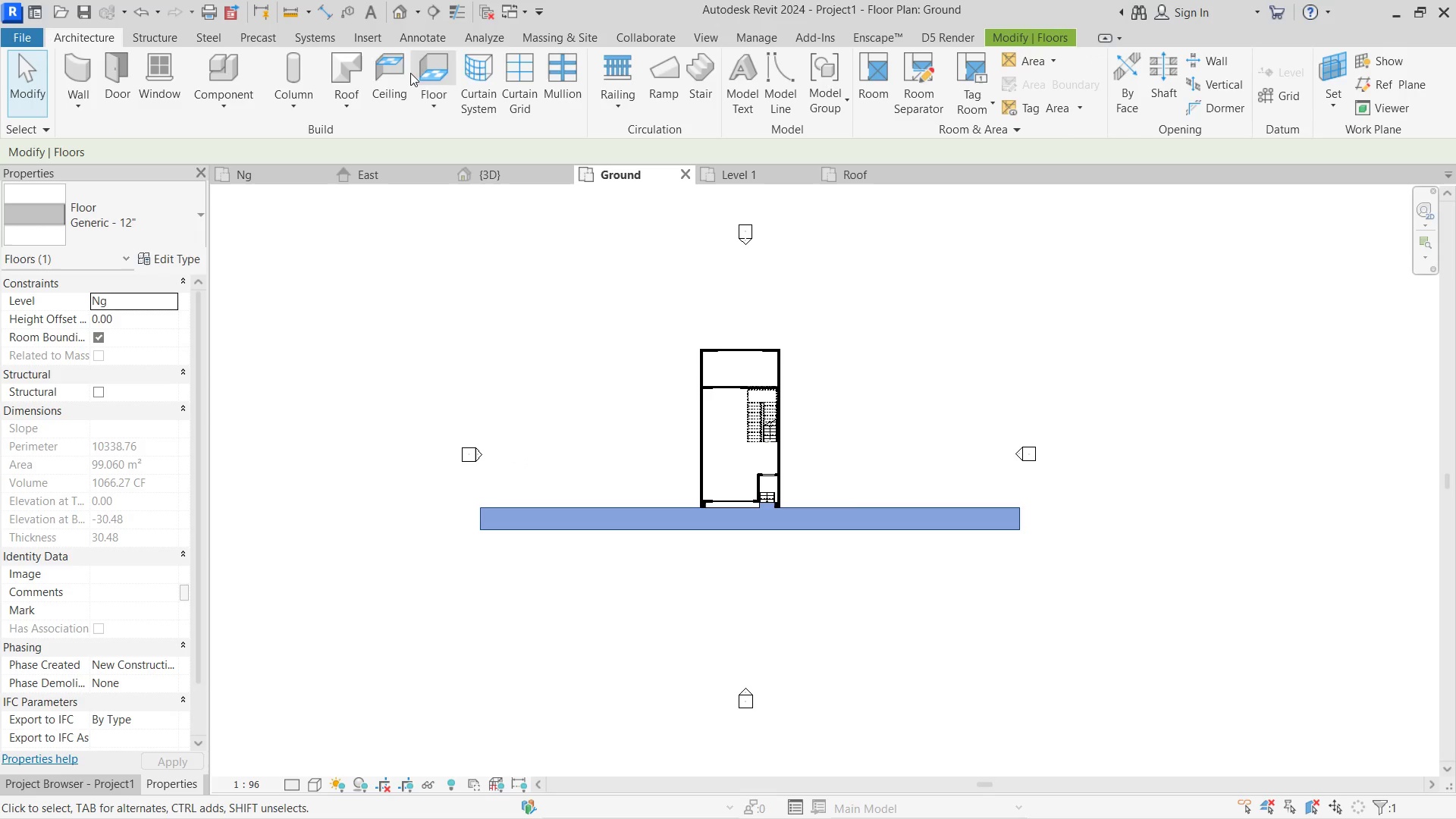 
left_click([415, 73])
 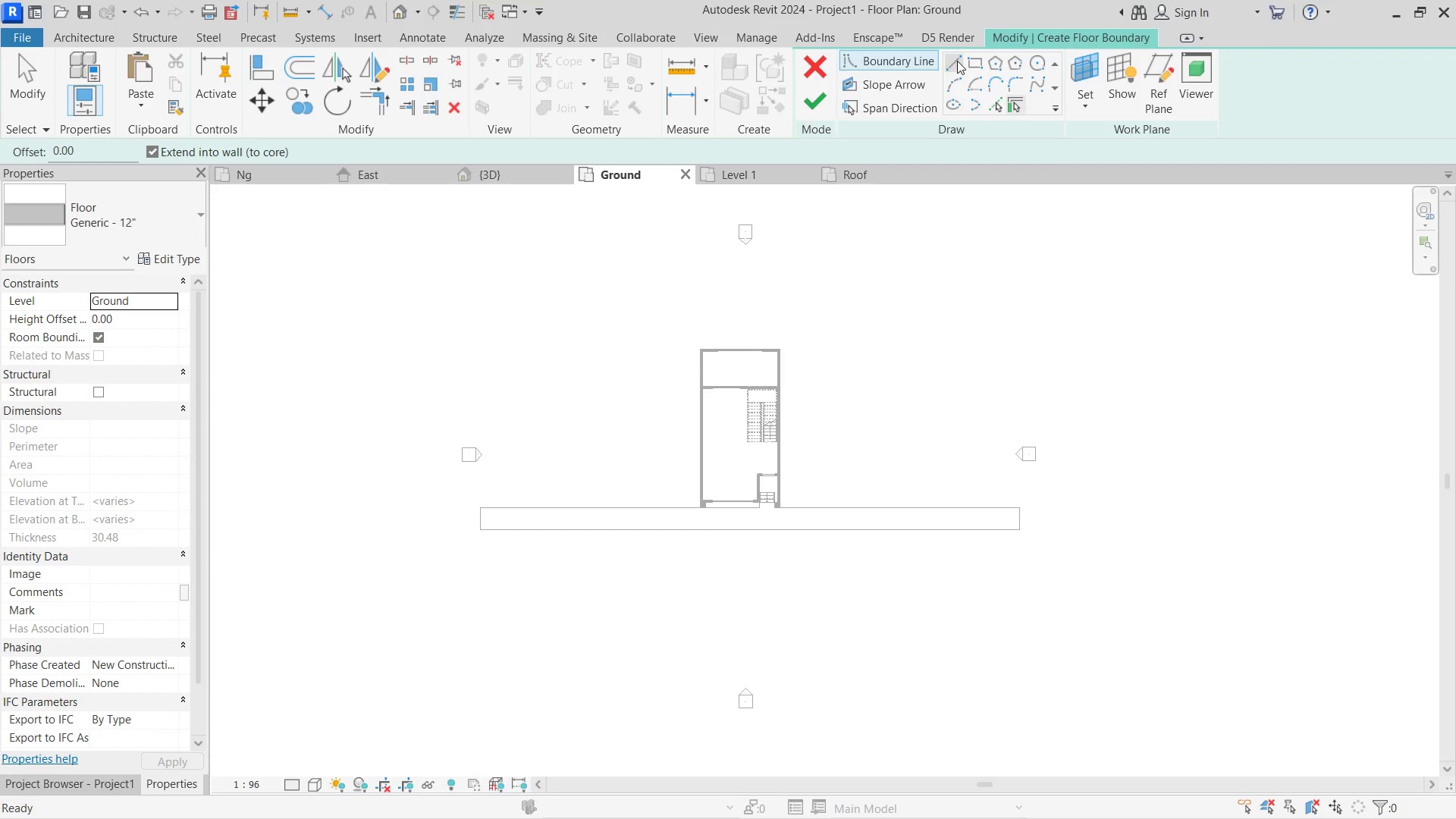 
left_click([973, 61])
 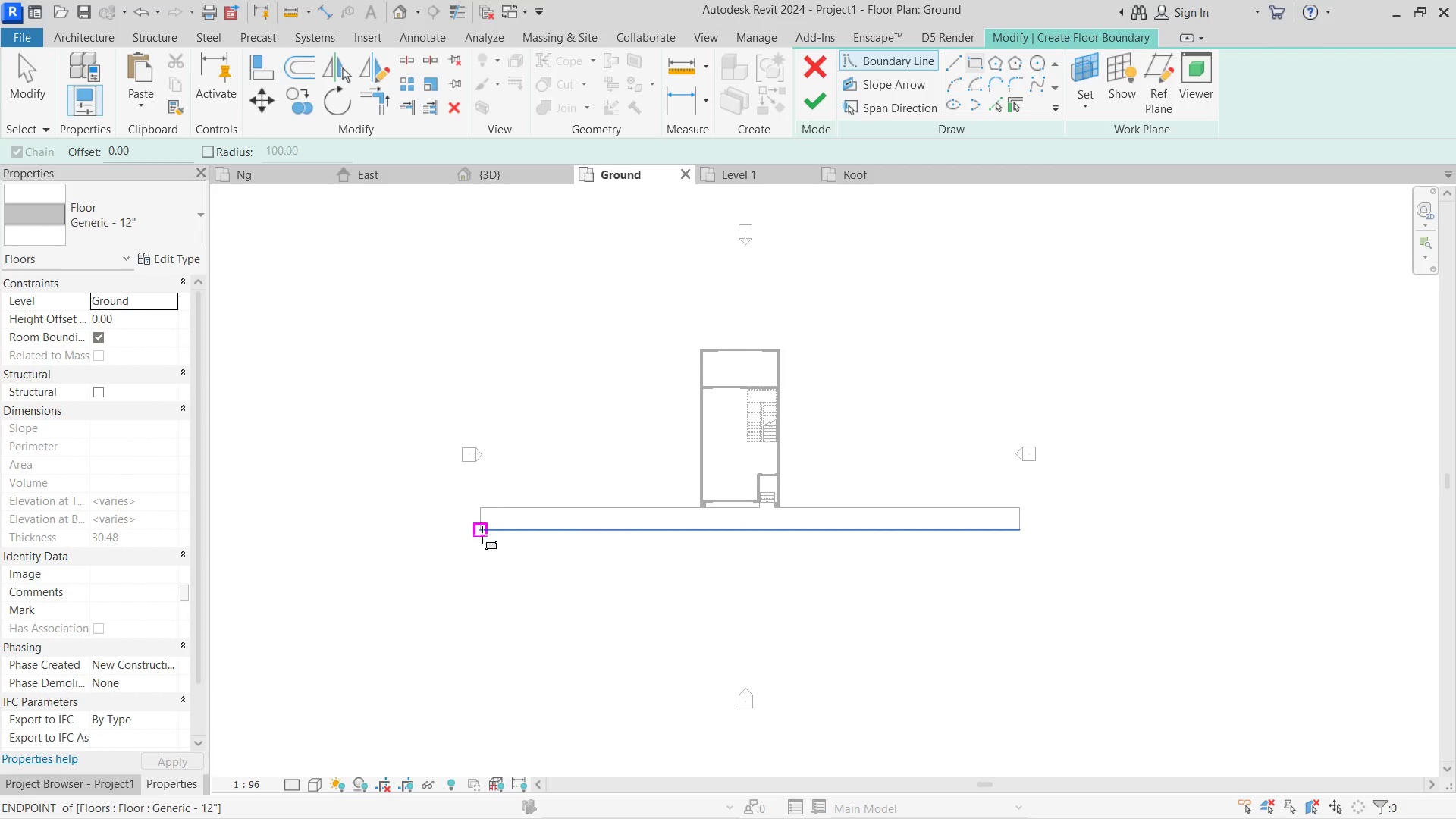 
left_click([482, 534])
 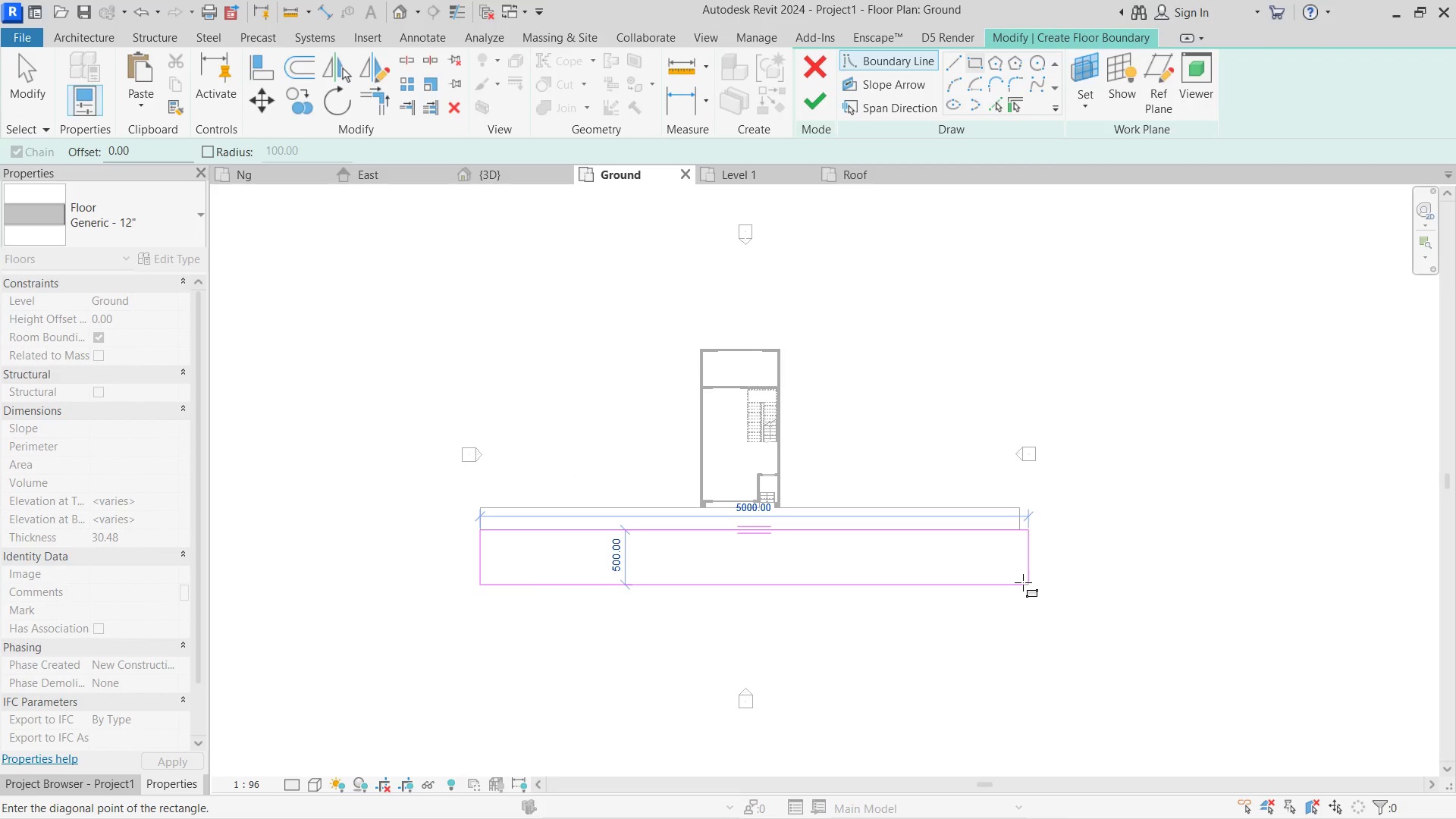 
scroll: coordinate [1018, 568], scroll_direction: up, amount: 10.0
 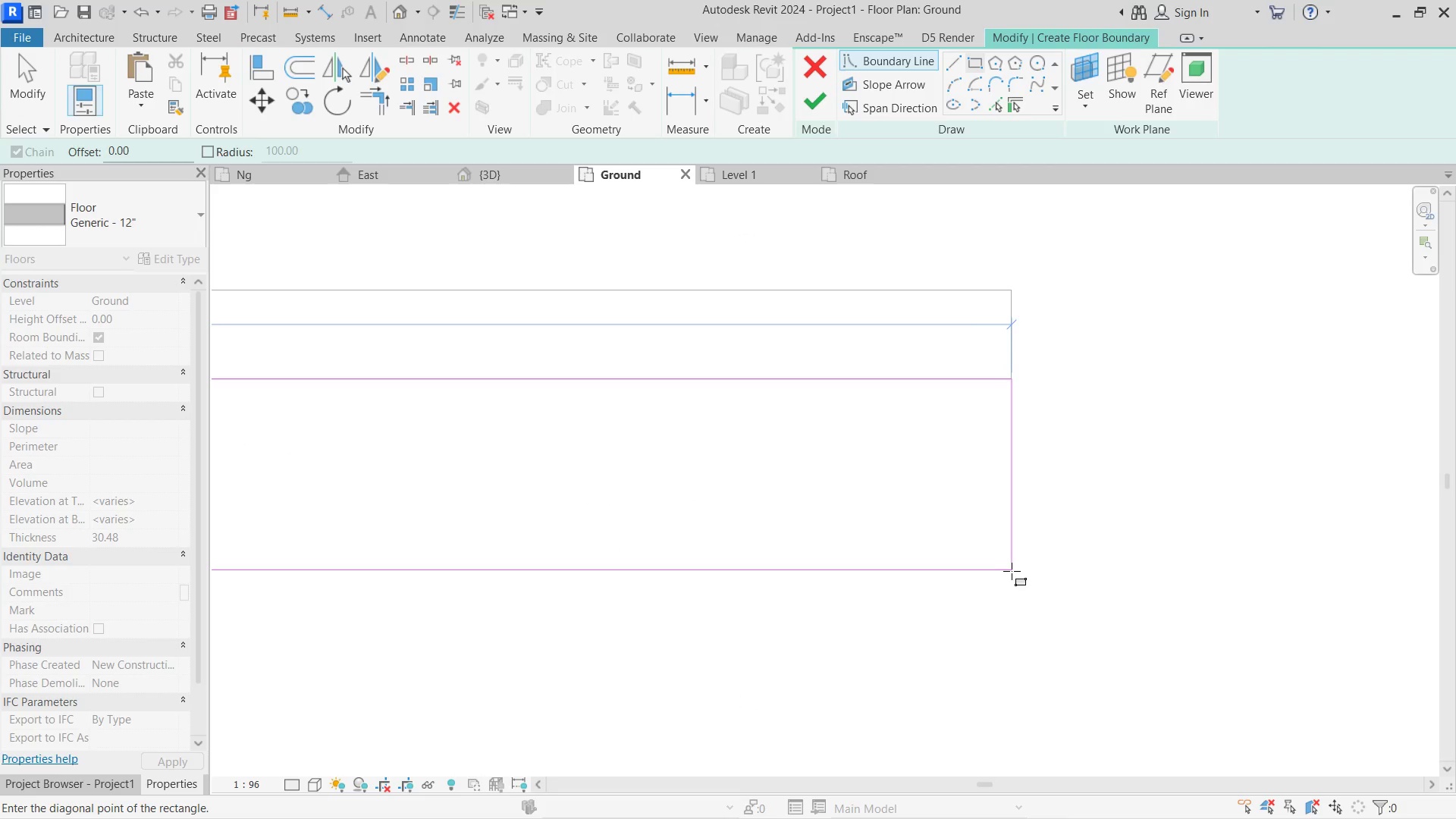 
left_click([1012, 571])
 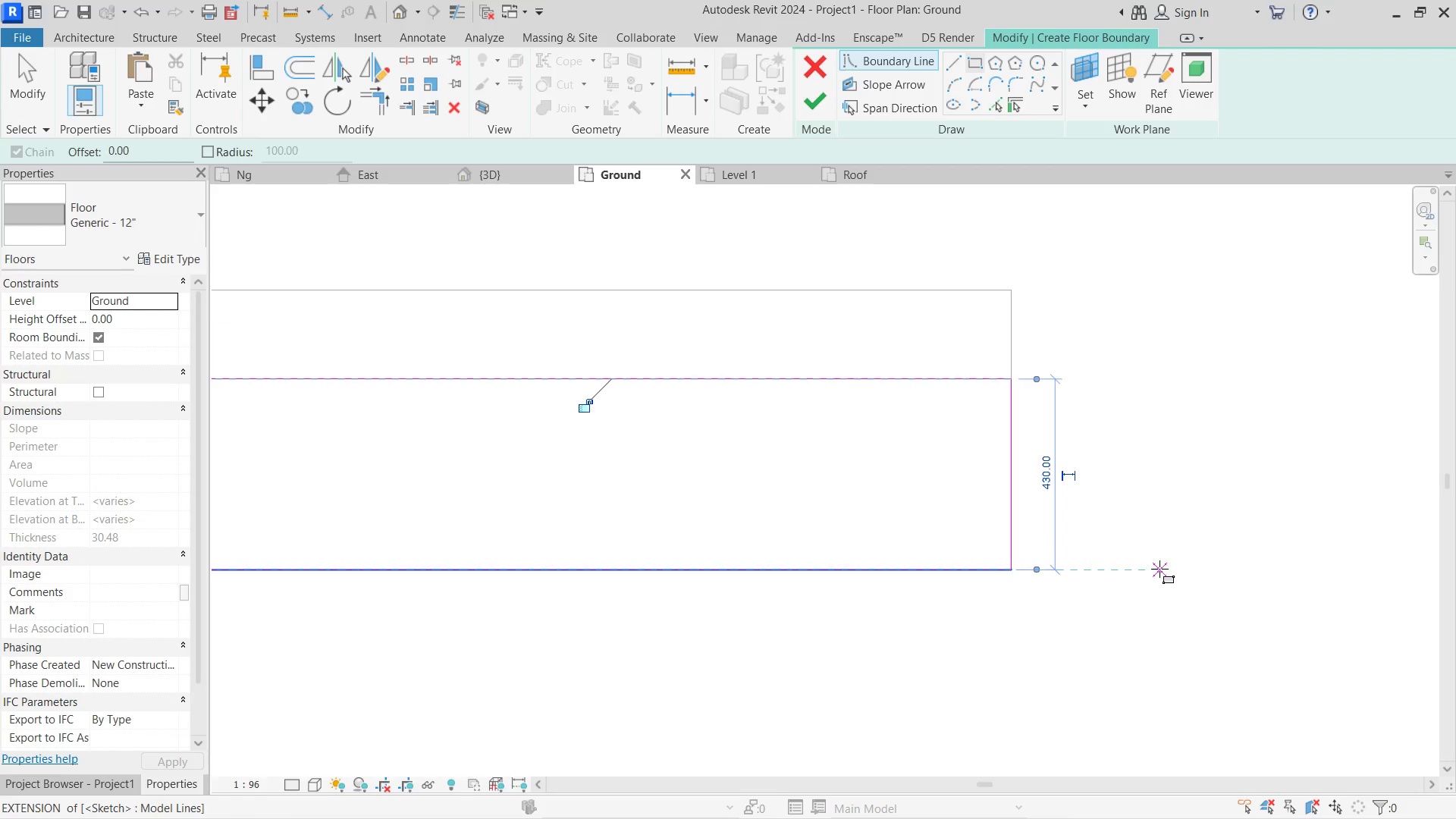 
scroll: coordinate [1159, 569], scroll_direction: down, amount: 8.0
 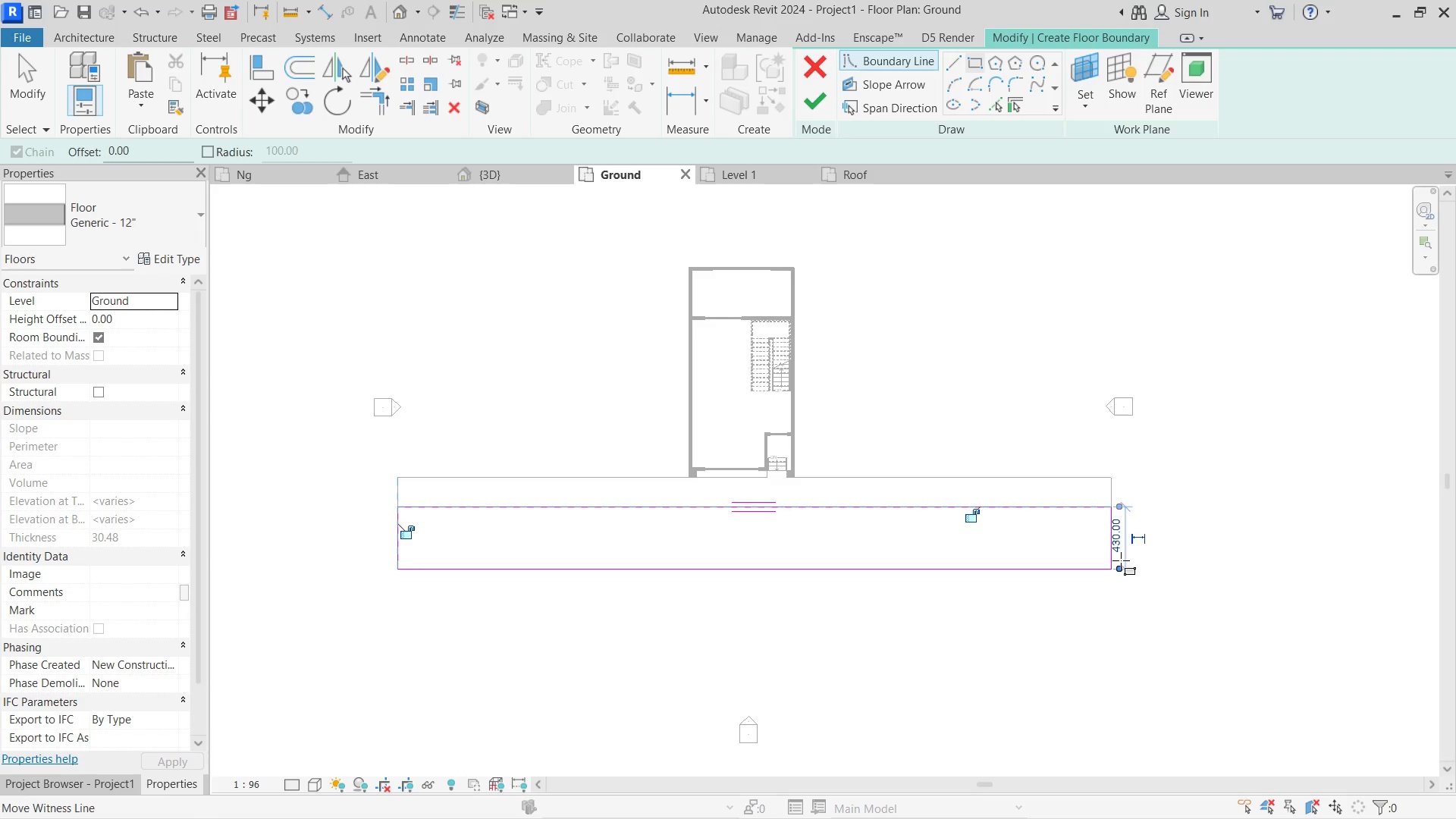 
key(Escape)
 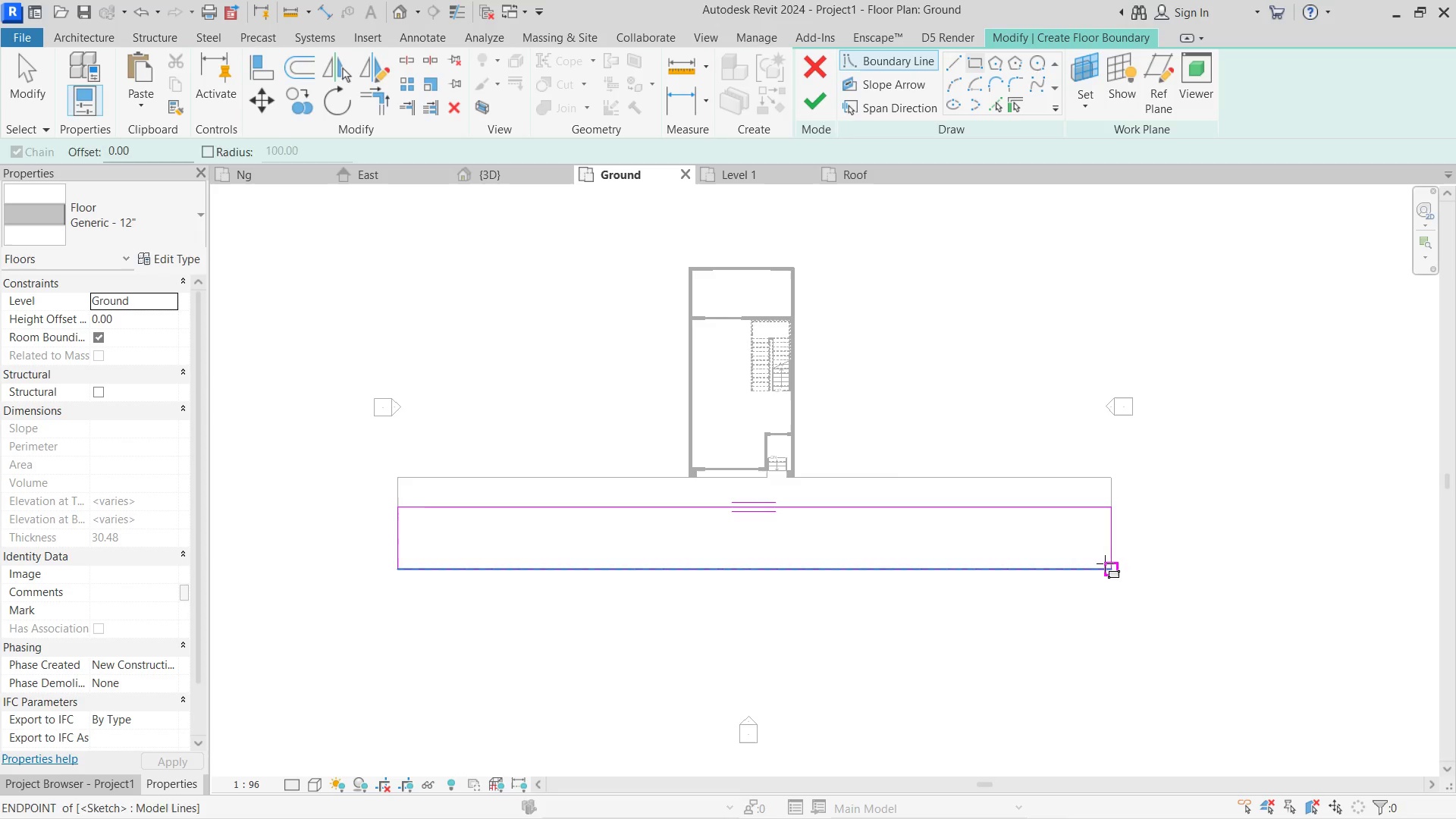 
hold_key(key=Escape, duration=2.91)
 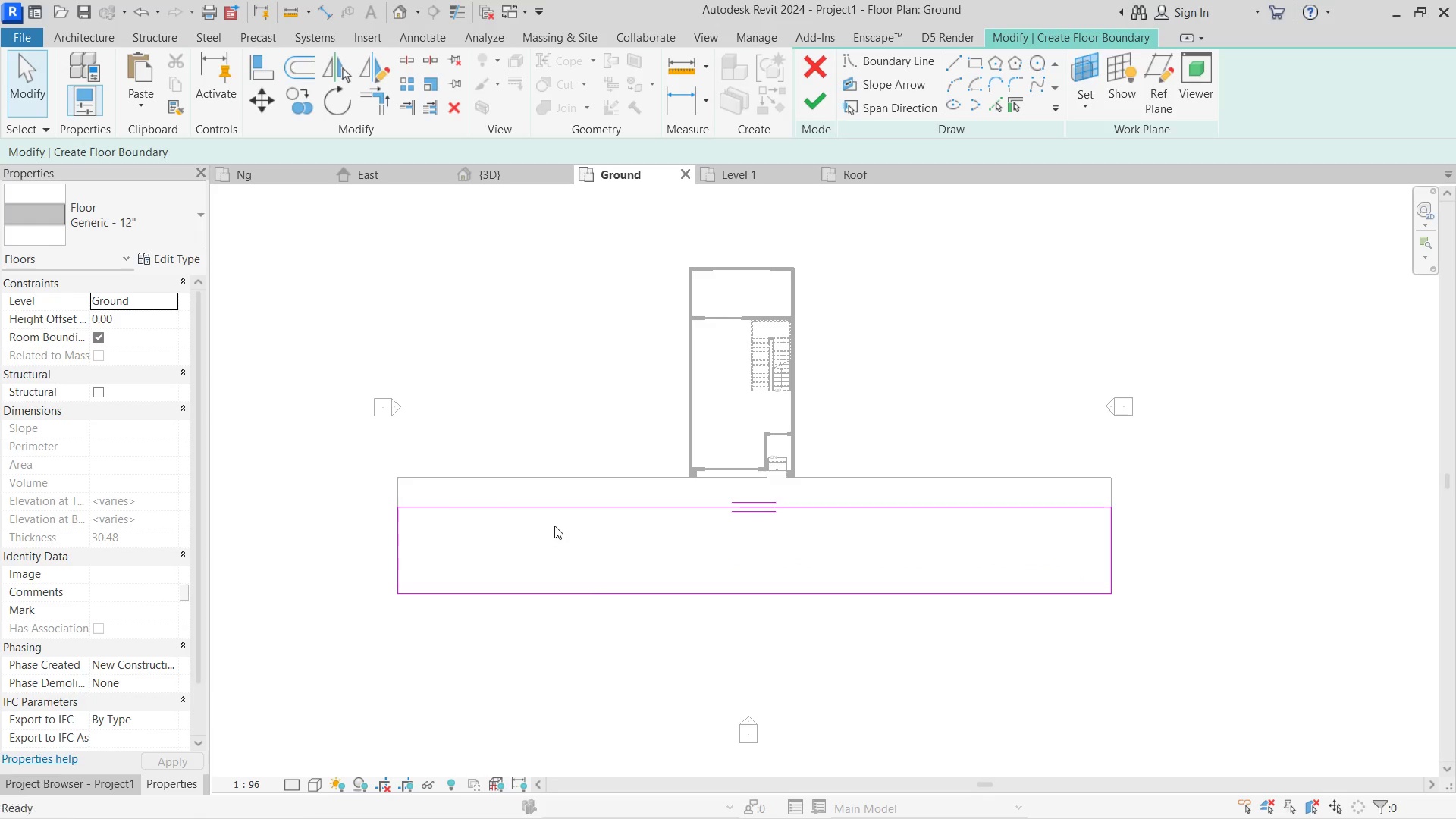 
left_click([1105, 563])
 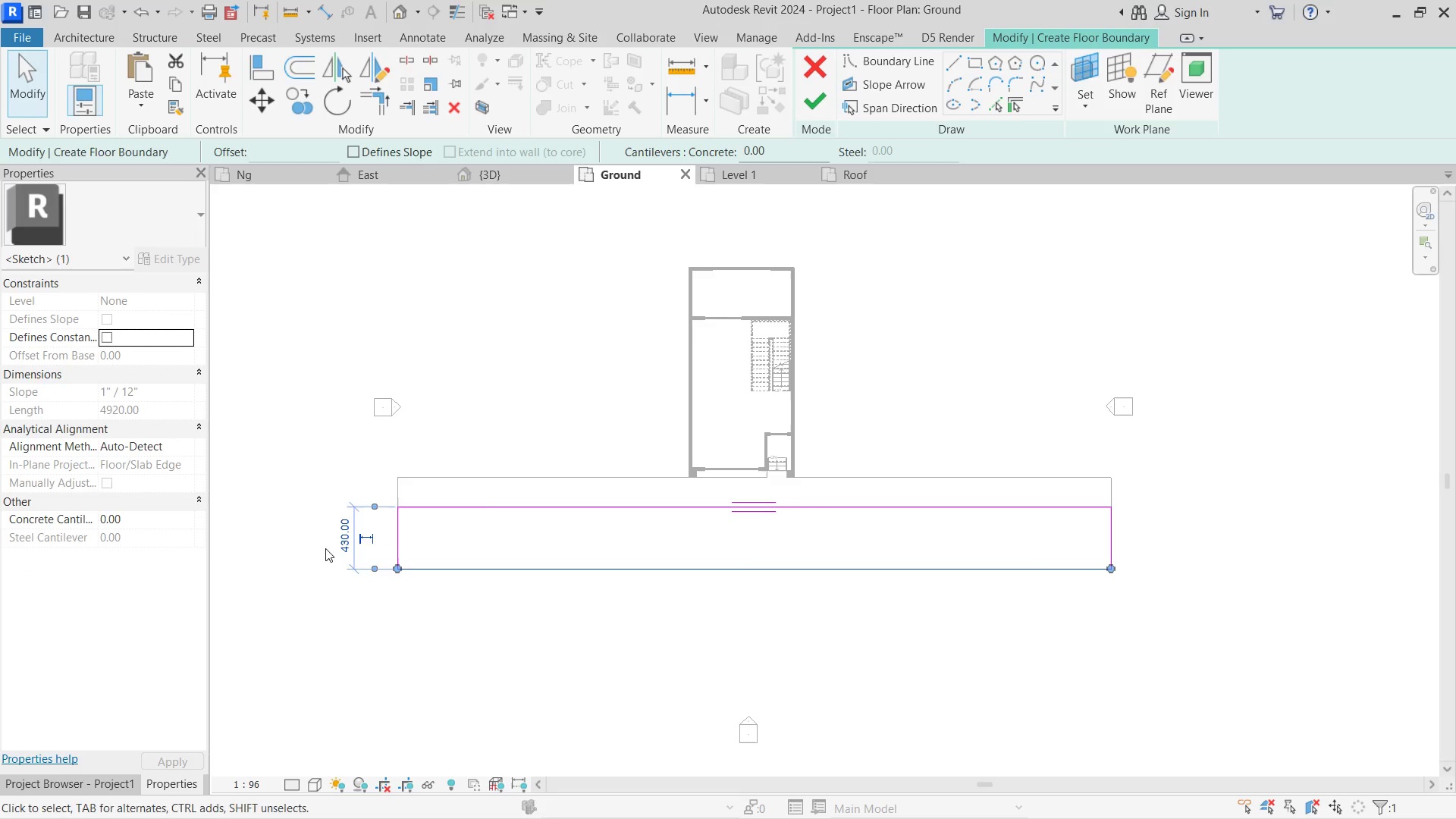 
left_click([338, 548])
 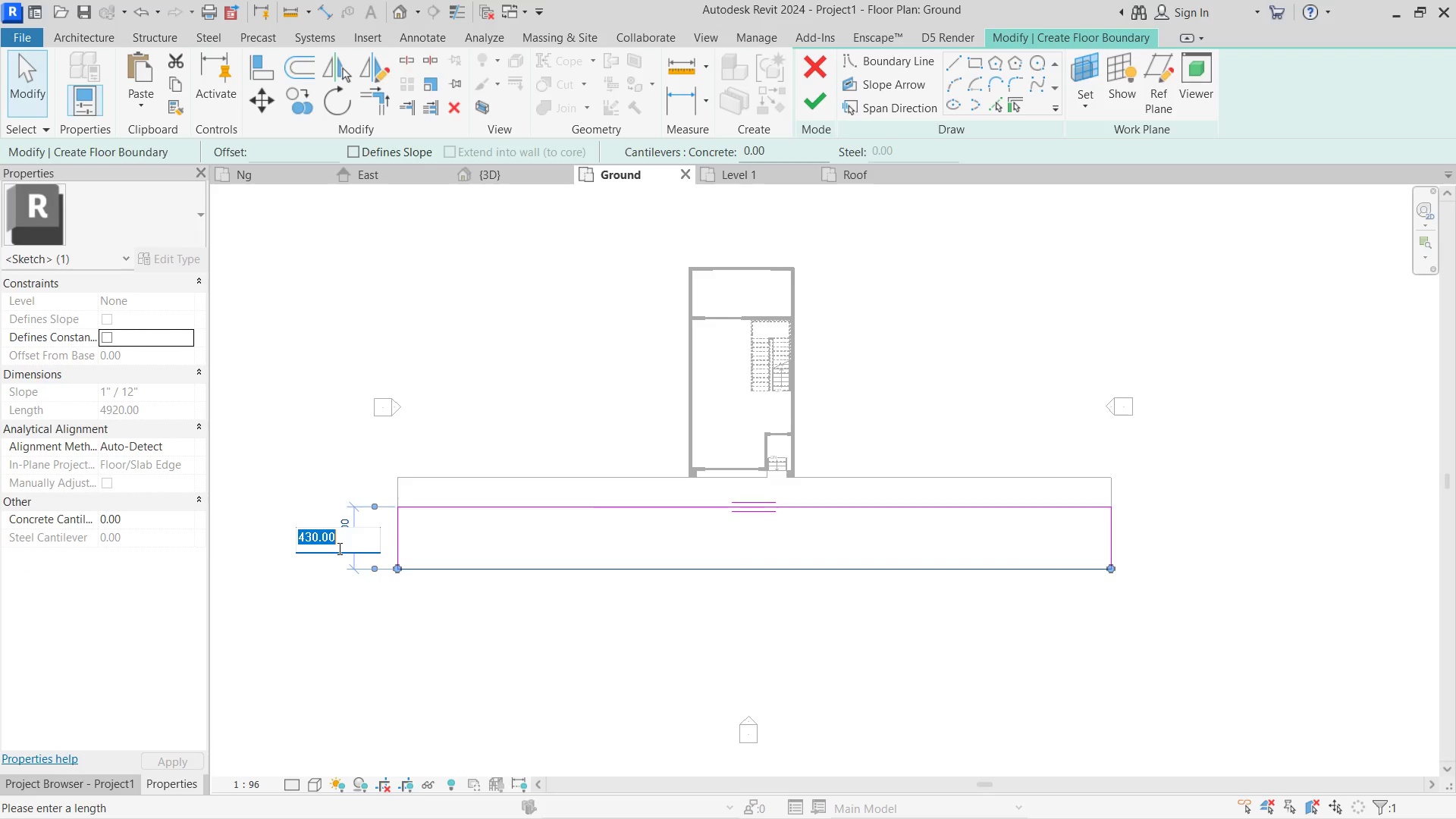 
key(Numpad6)
 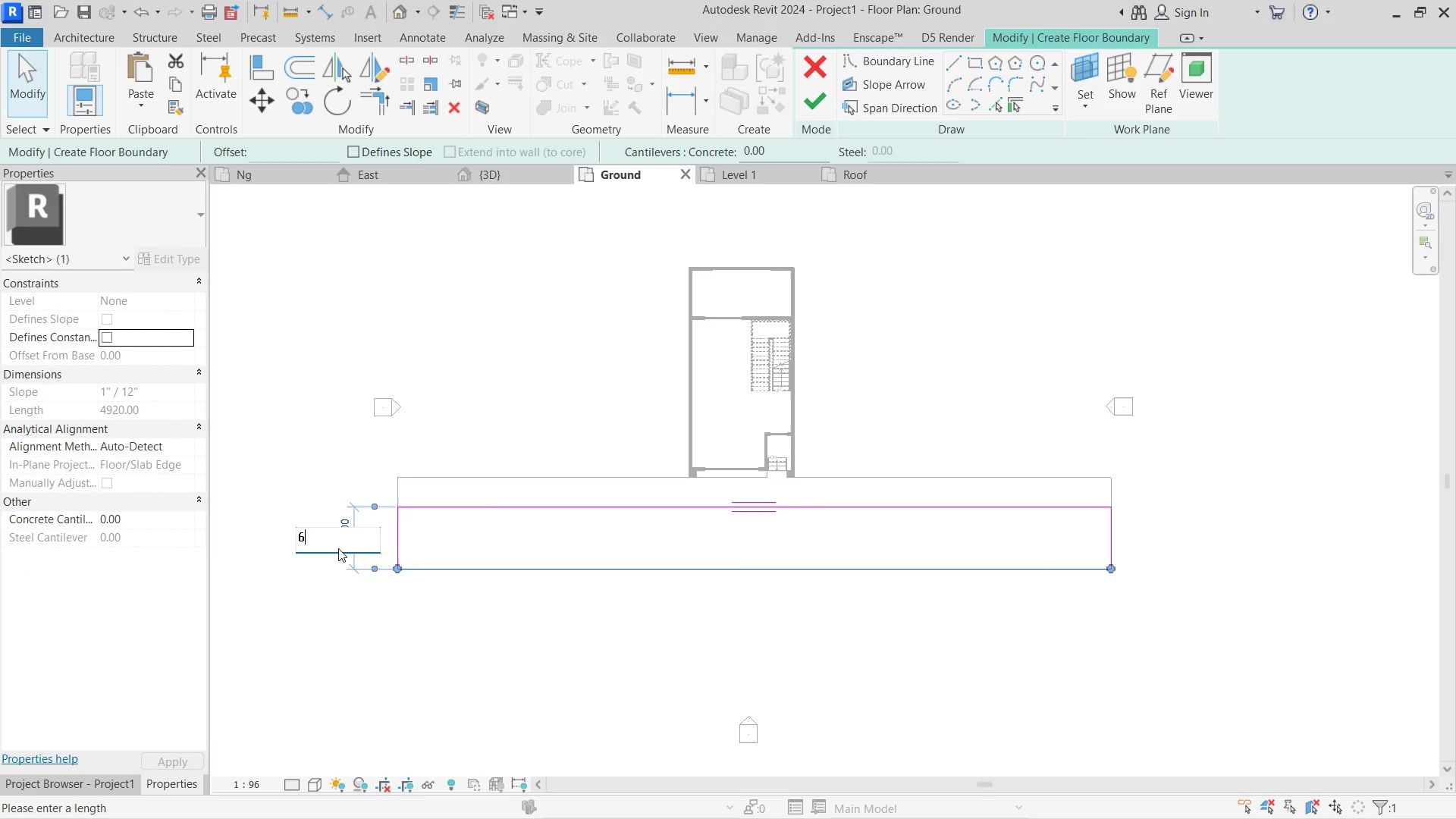 
key(Numpad0)
 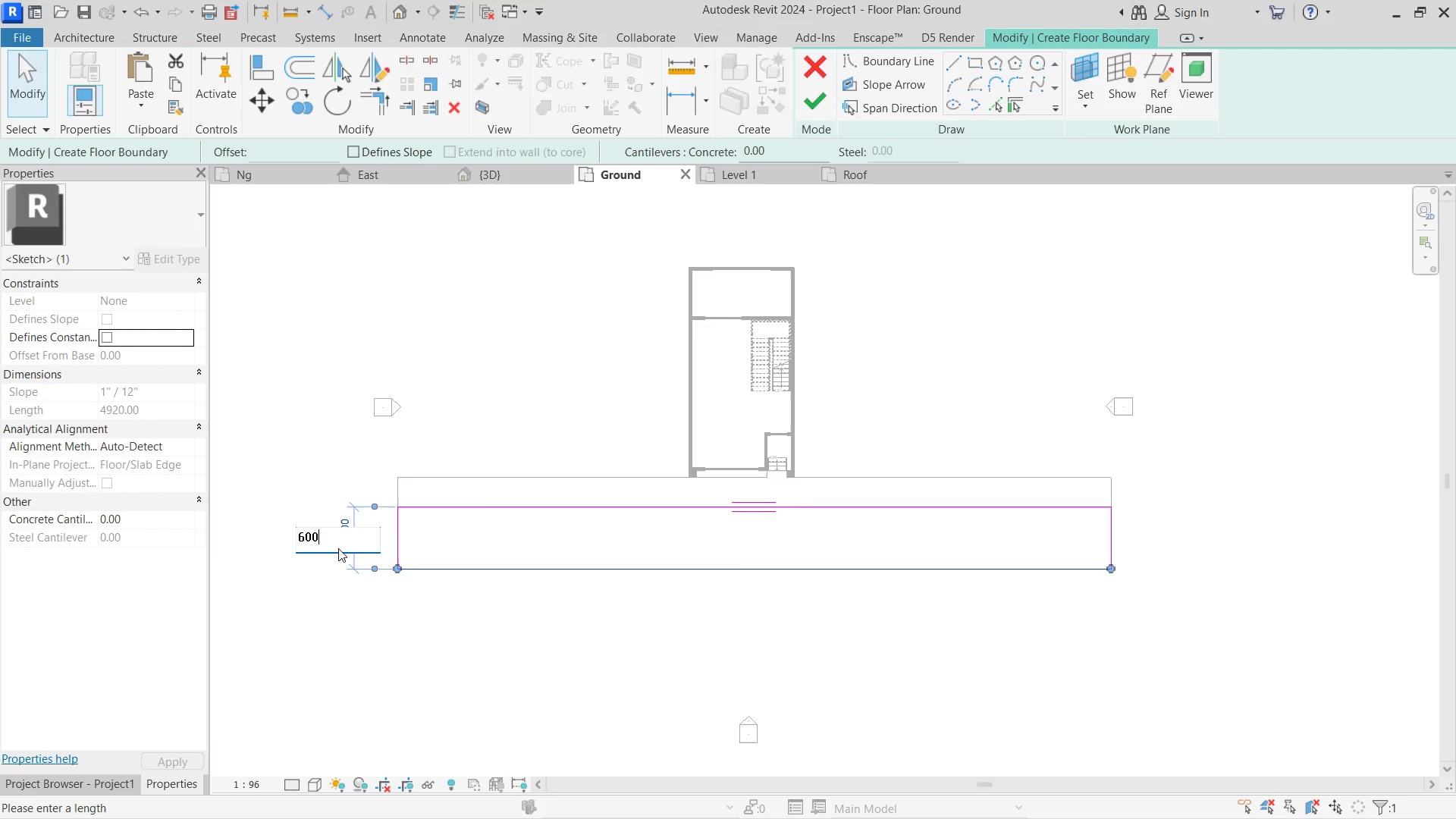 
key(Numpad0)
 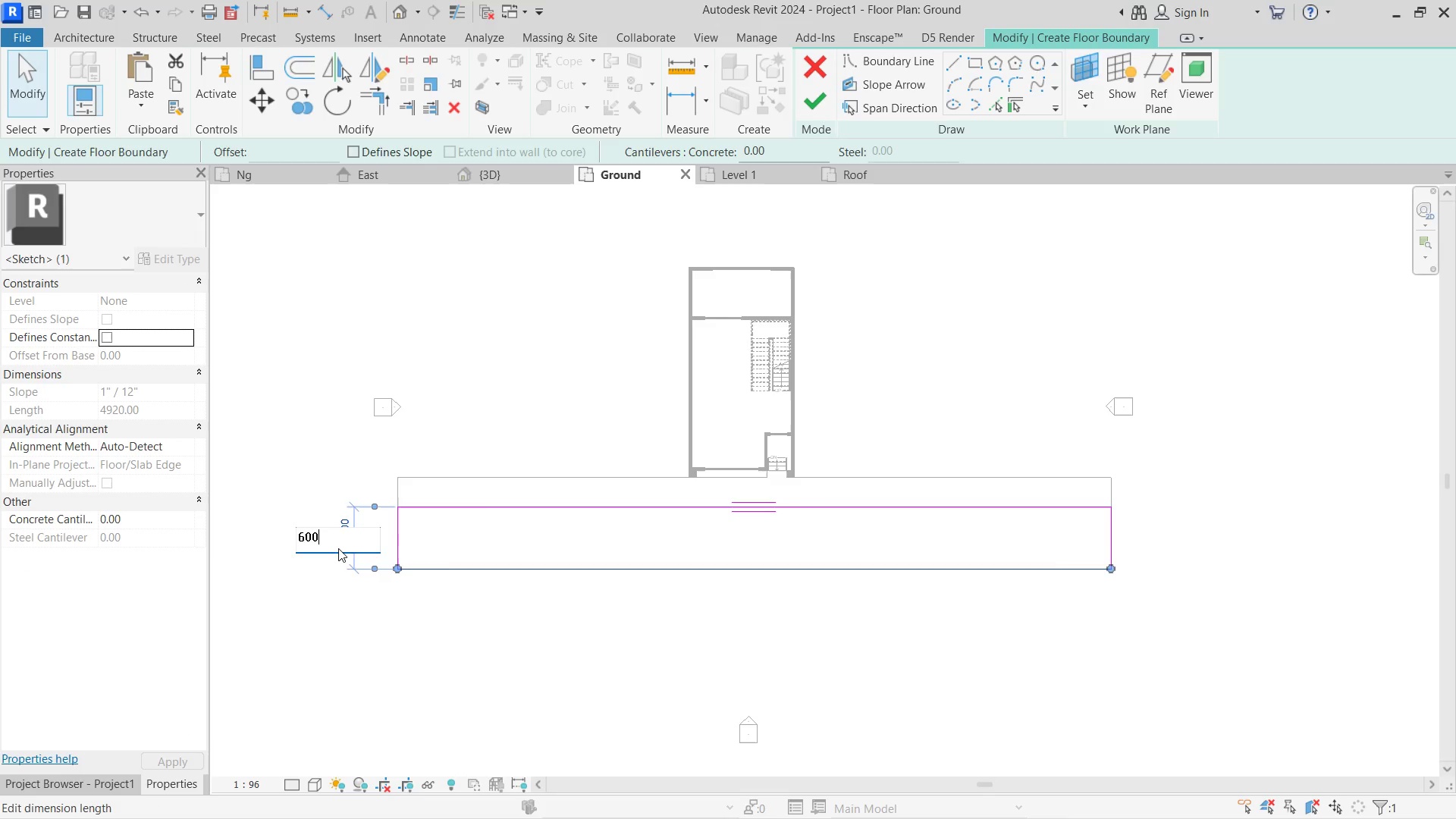 
key(NumpadEnter)
 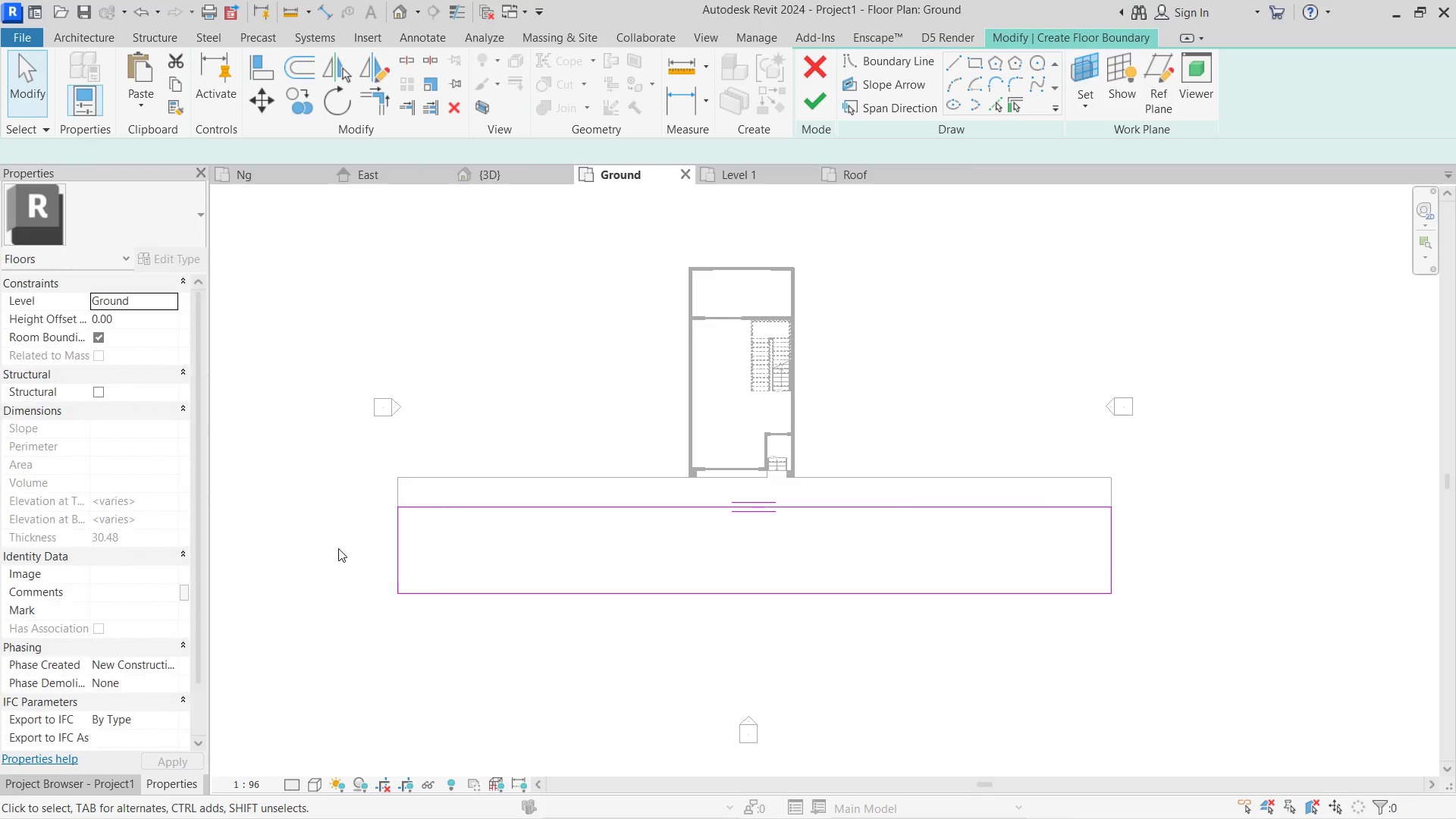 
key(Escape)
 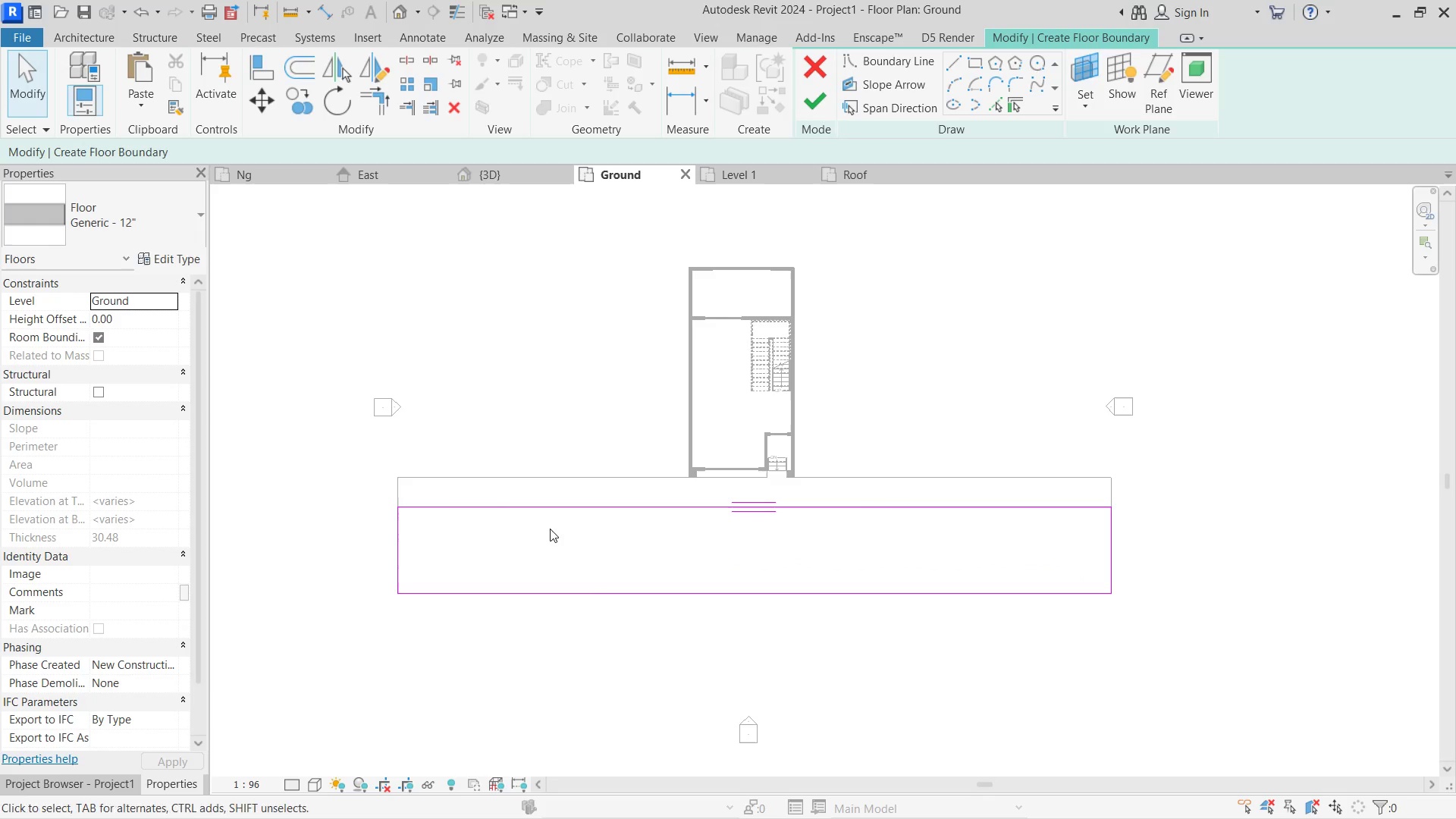 
key(Escape)
 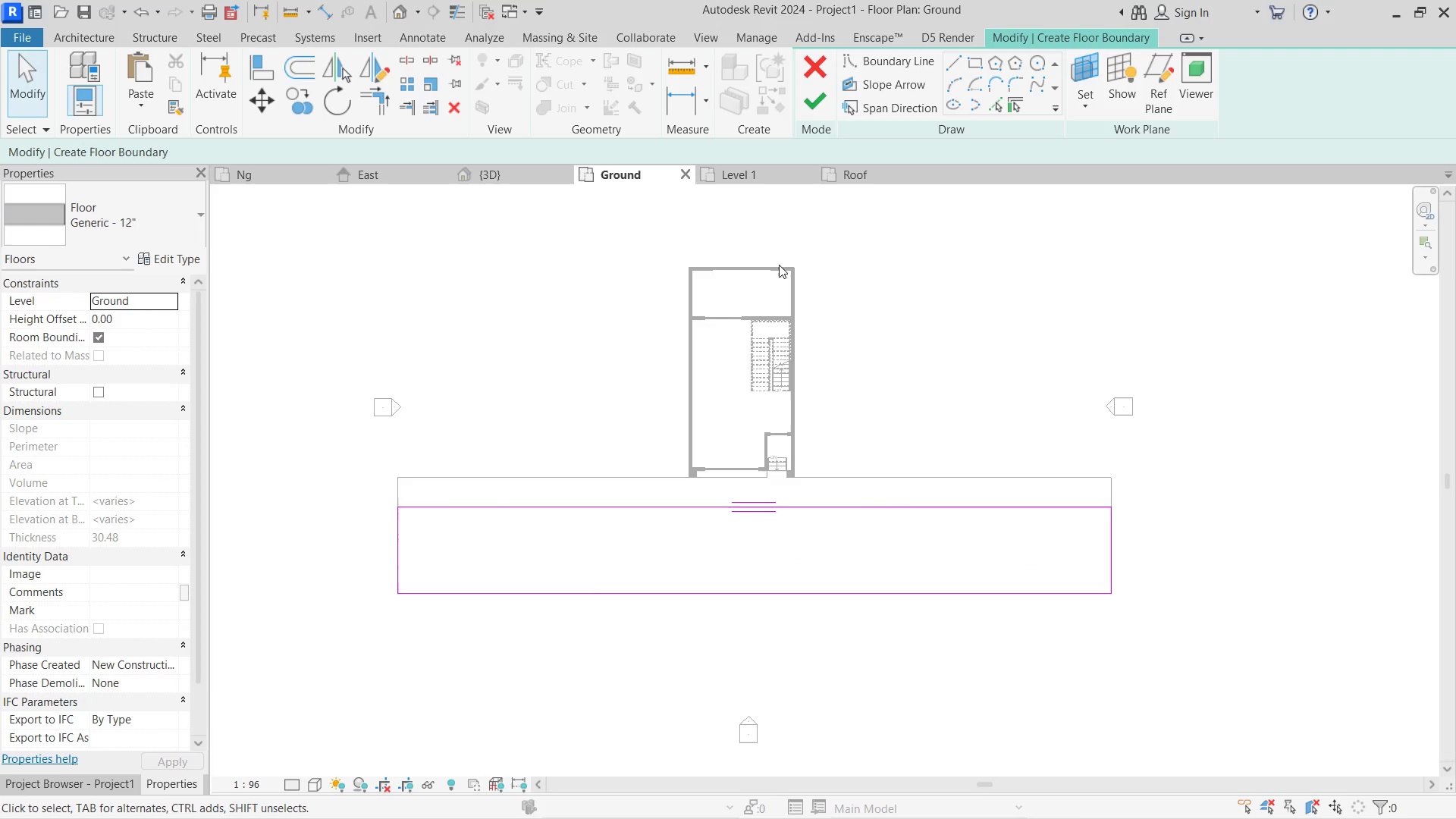 
hold_key(key=Escape, duration=7.23)
 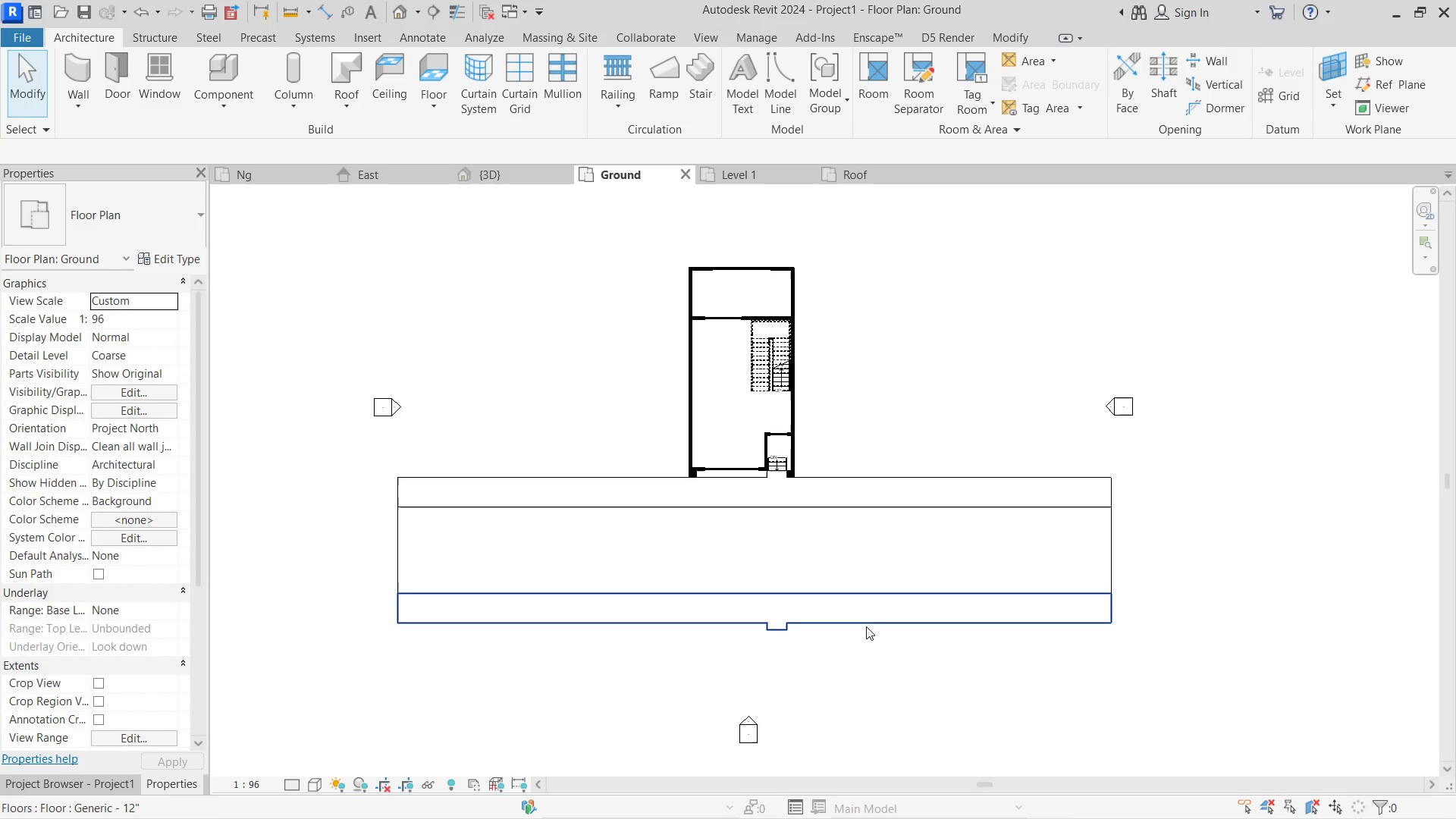 
left_click([823, 105])
 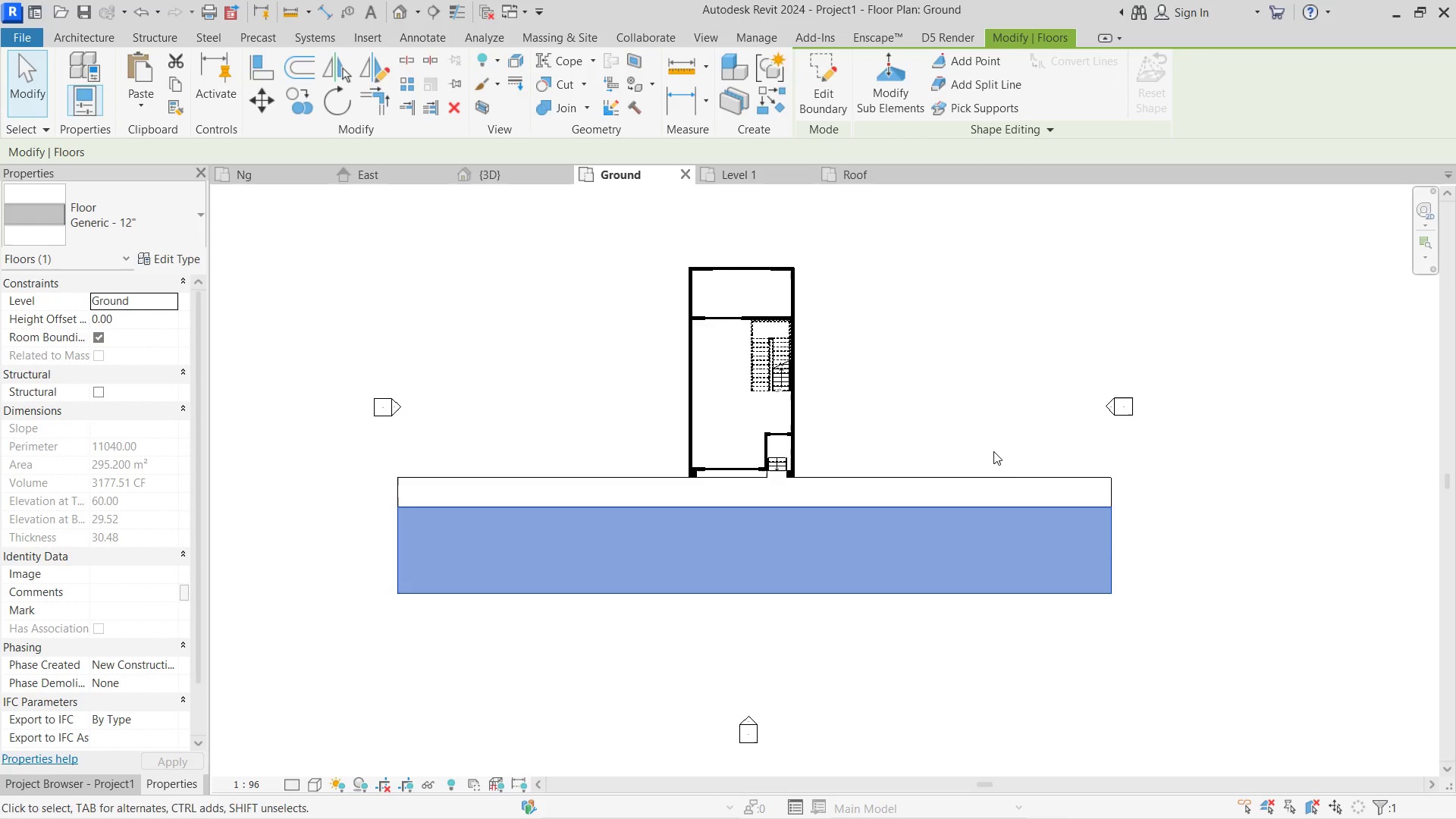 
left_click([1012, 471])
 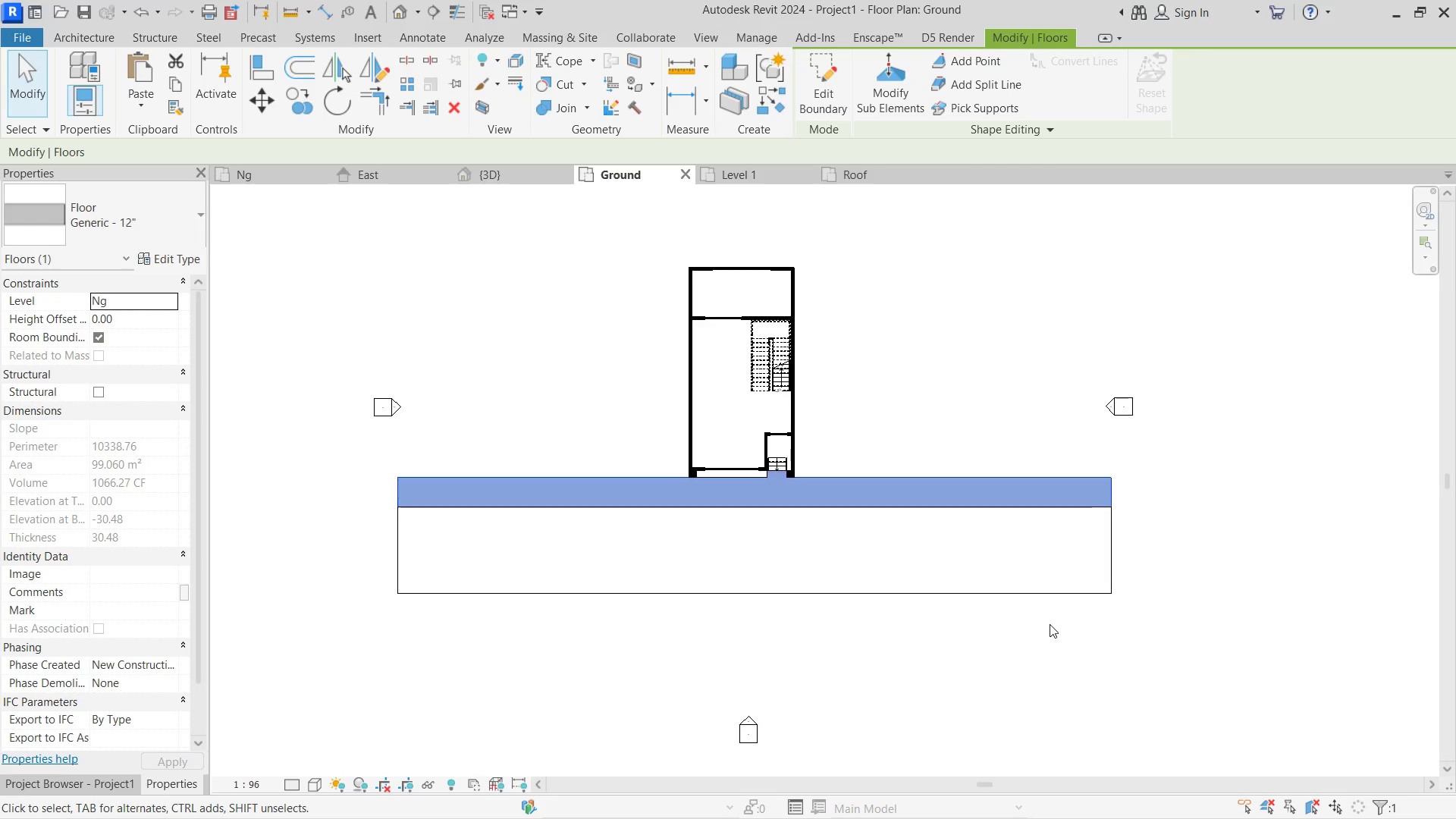 
left_click([1050, 611])
 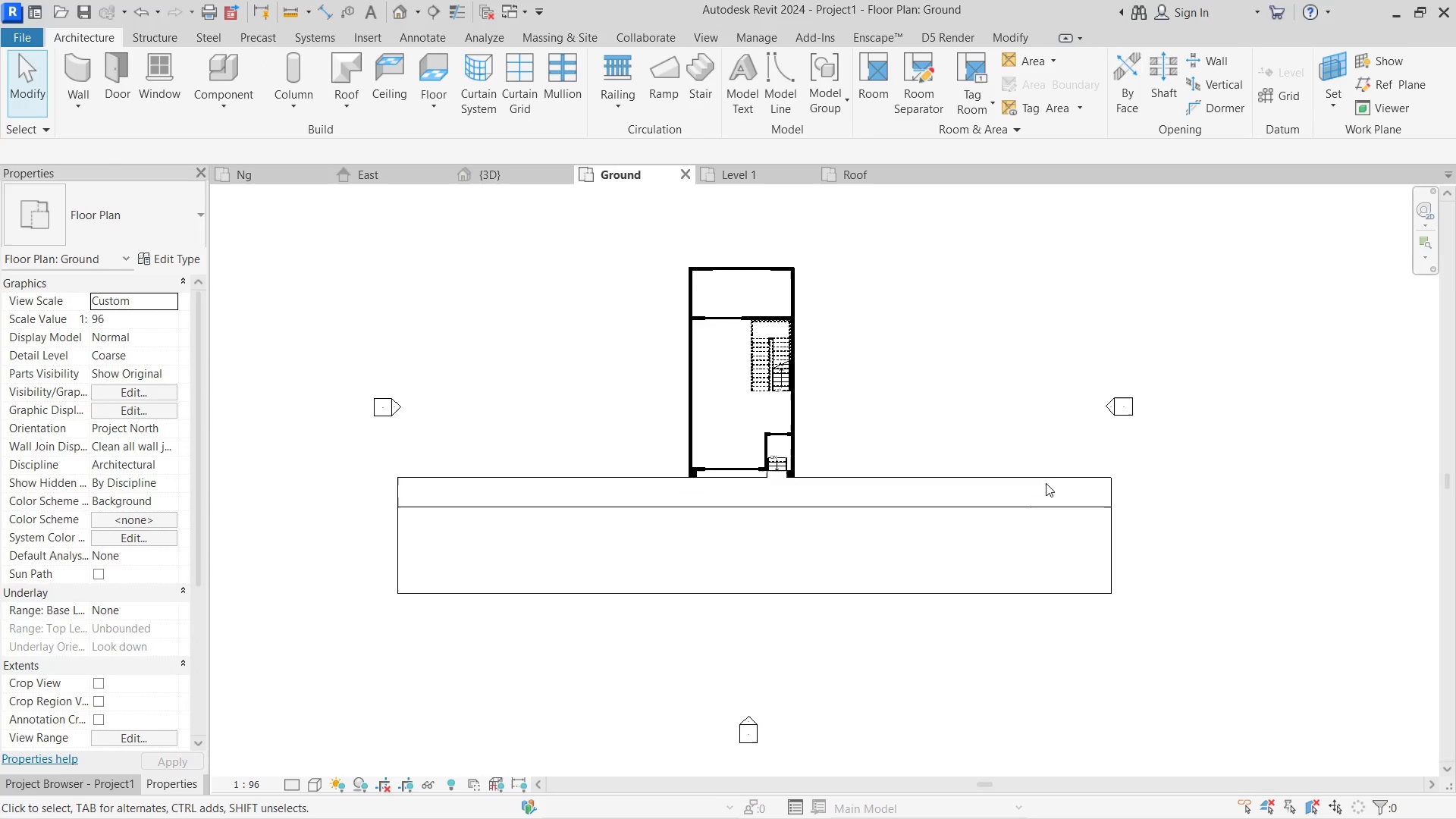 
left_click([1052, 476])
 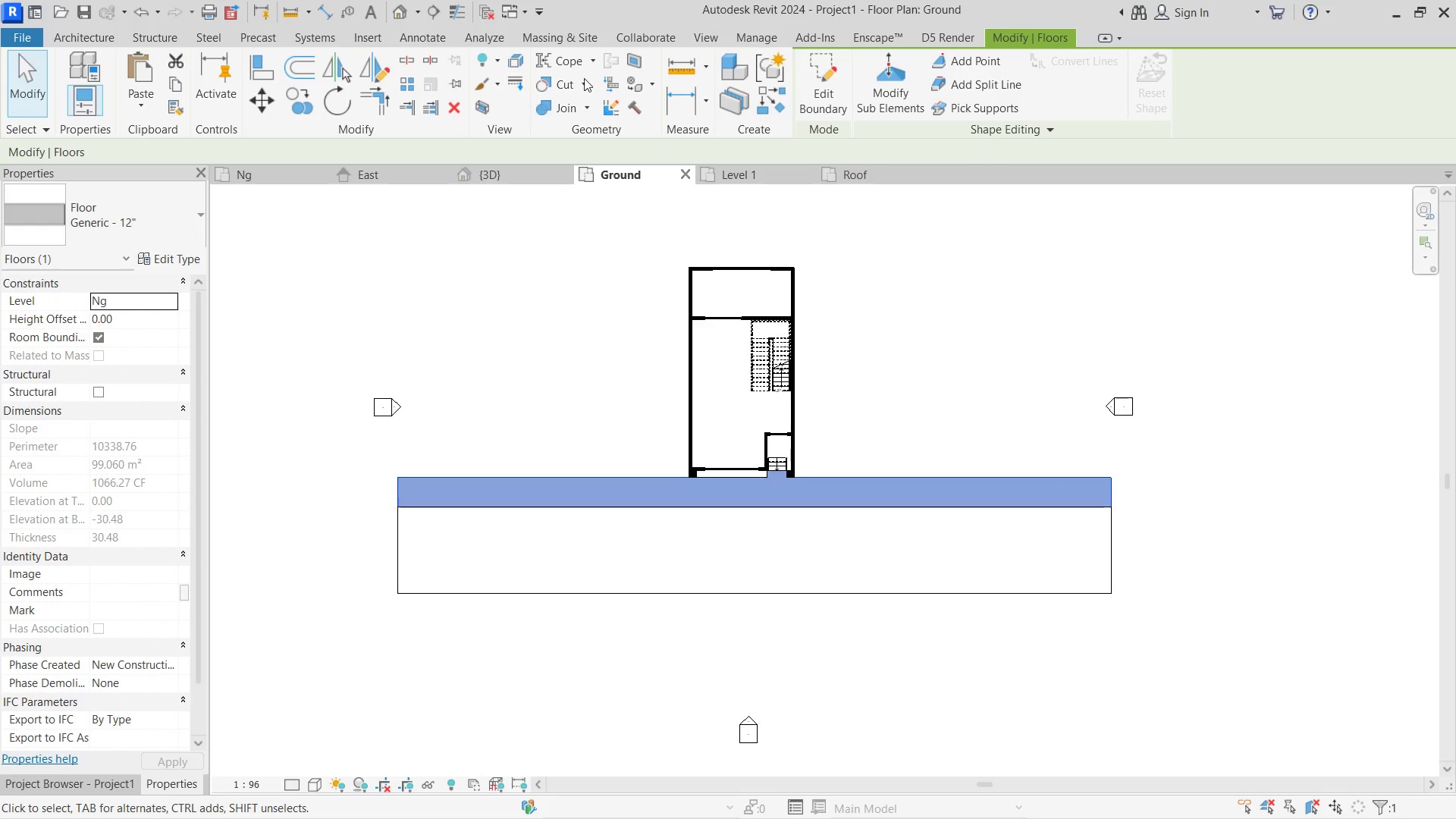 
left_click([369, 73])
 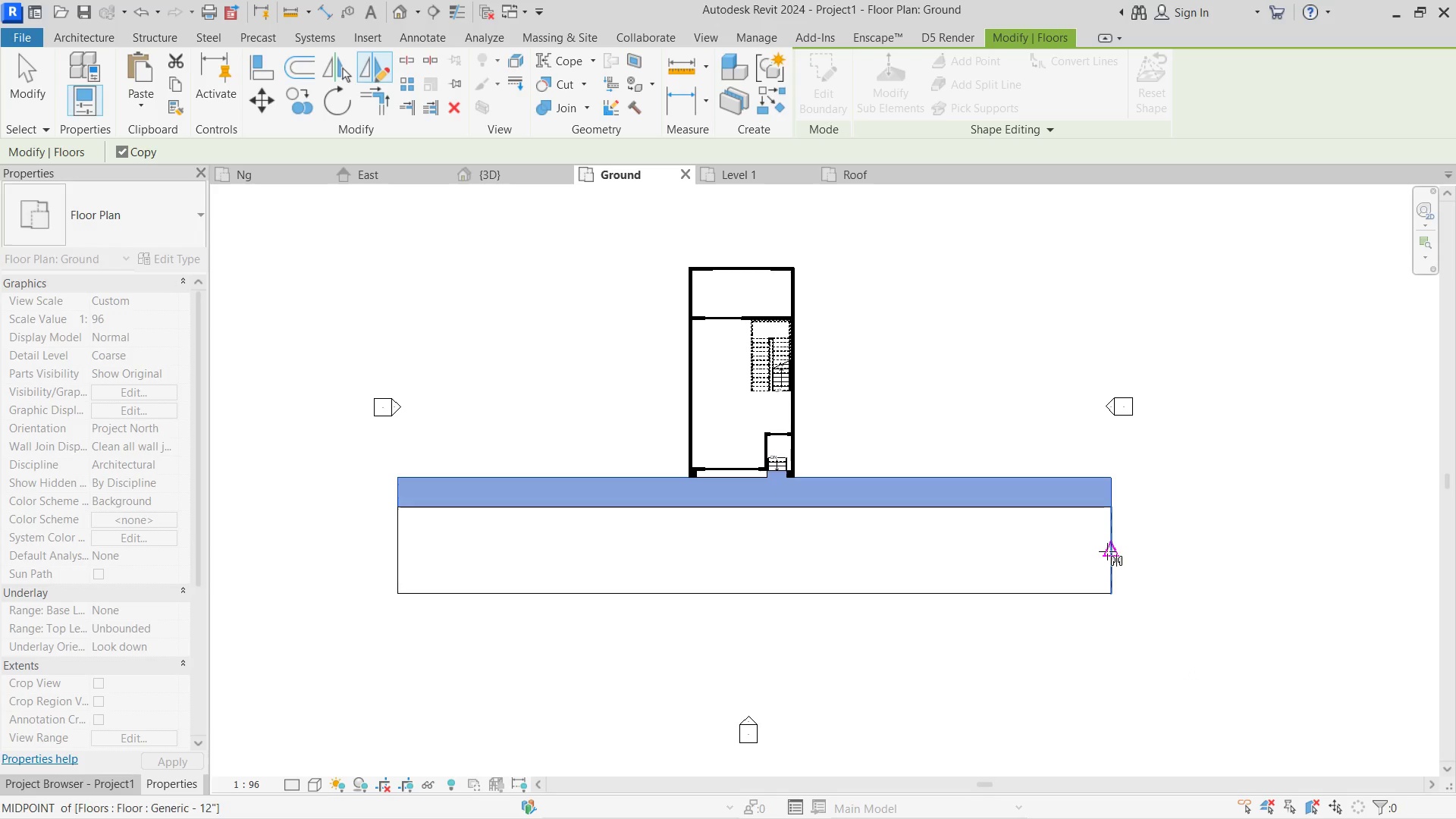 
double_click([1072, 555])
 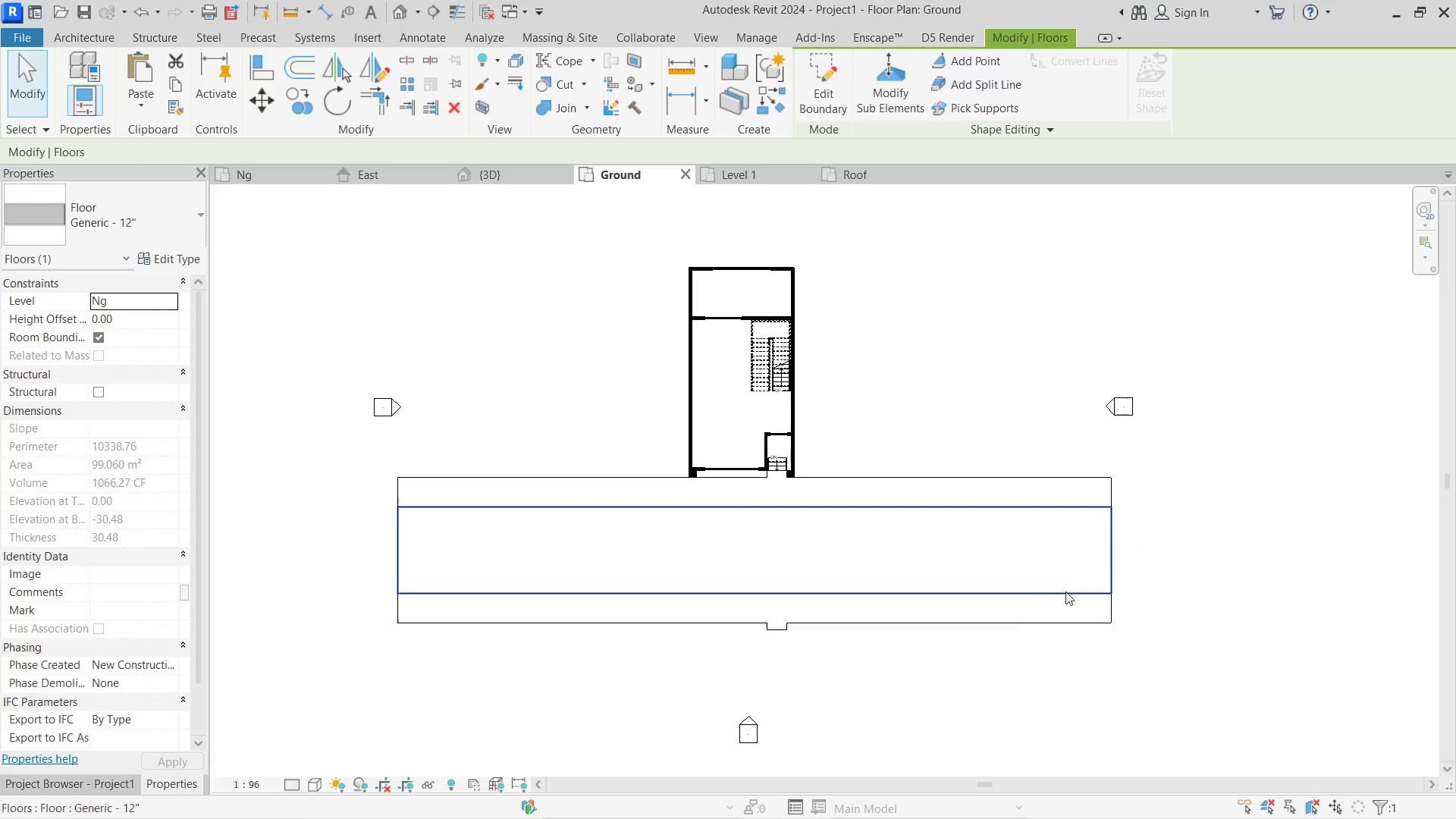 
key(Escape)
 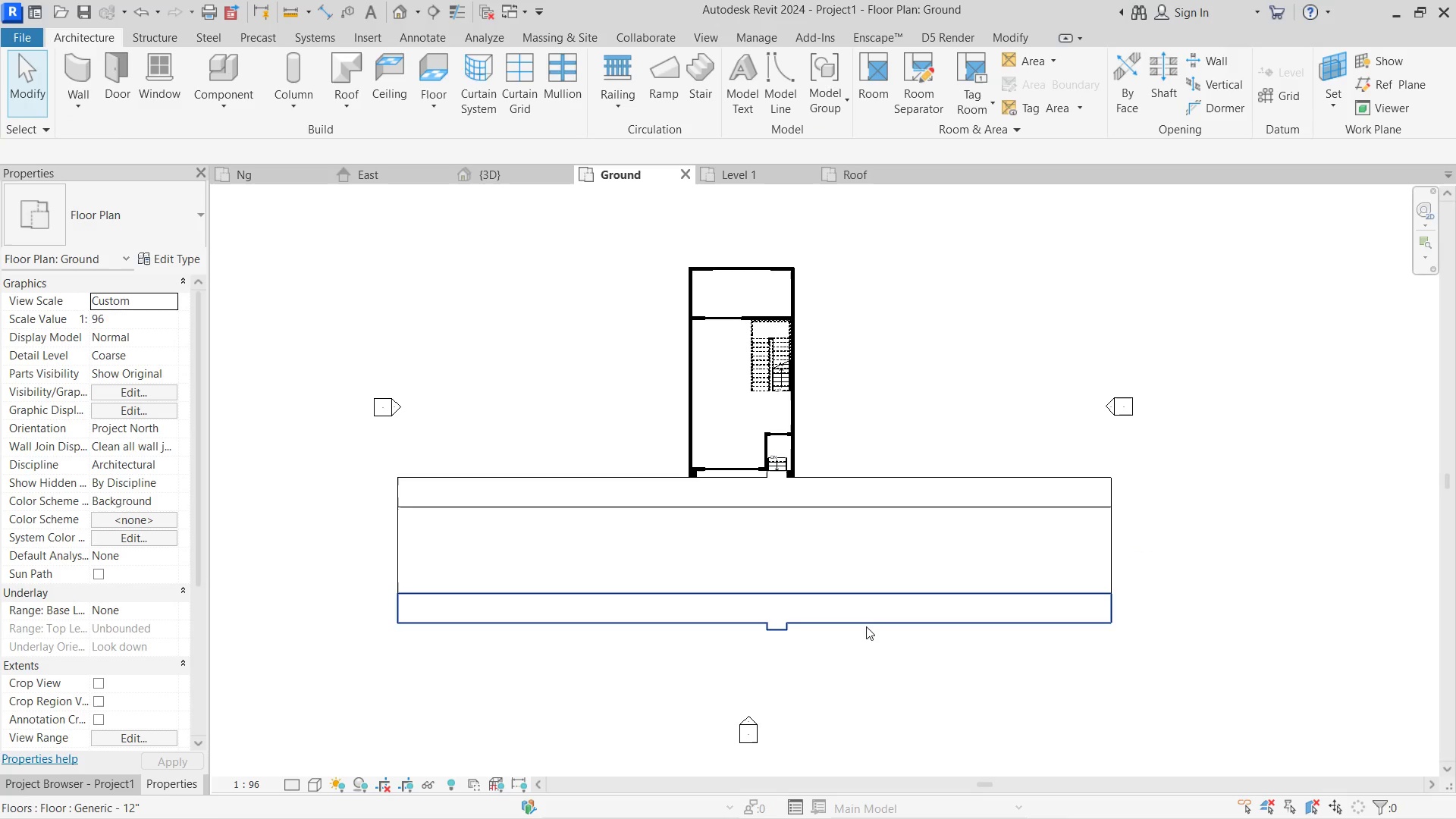 
key(Escape)
 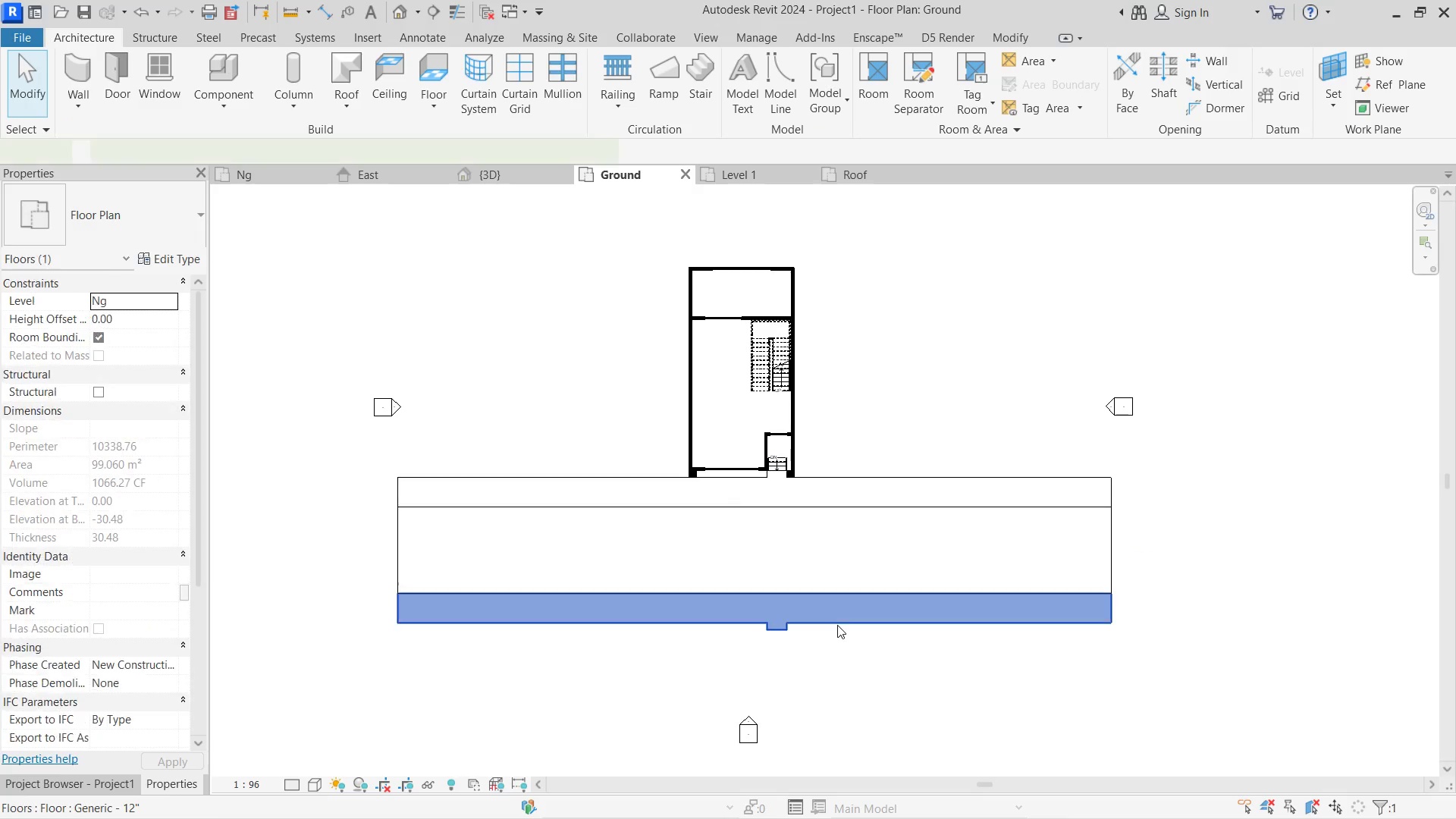 
double_click([837, 625])
 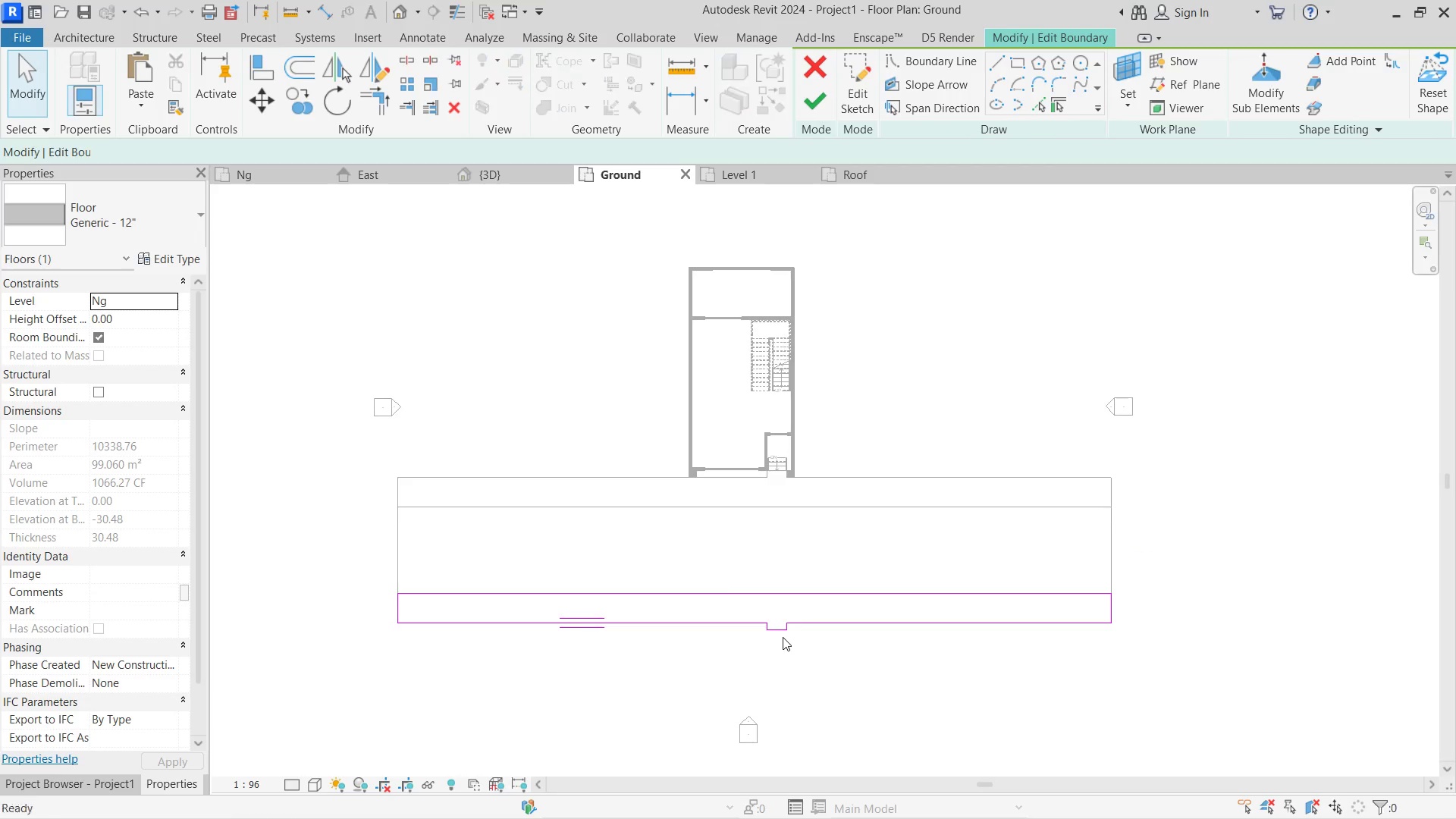 
left_click([784, 632])
 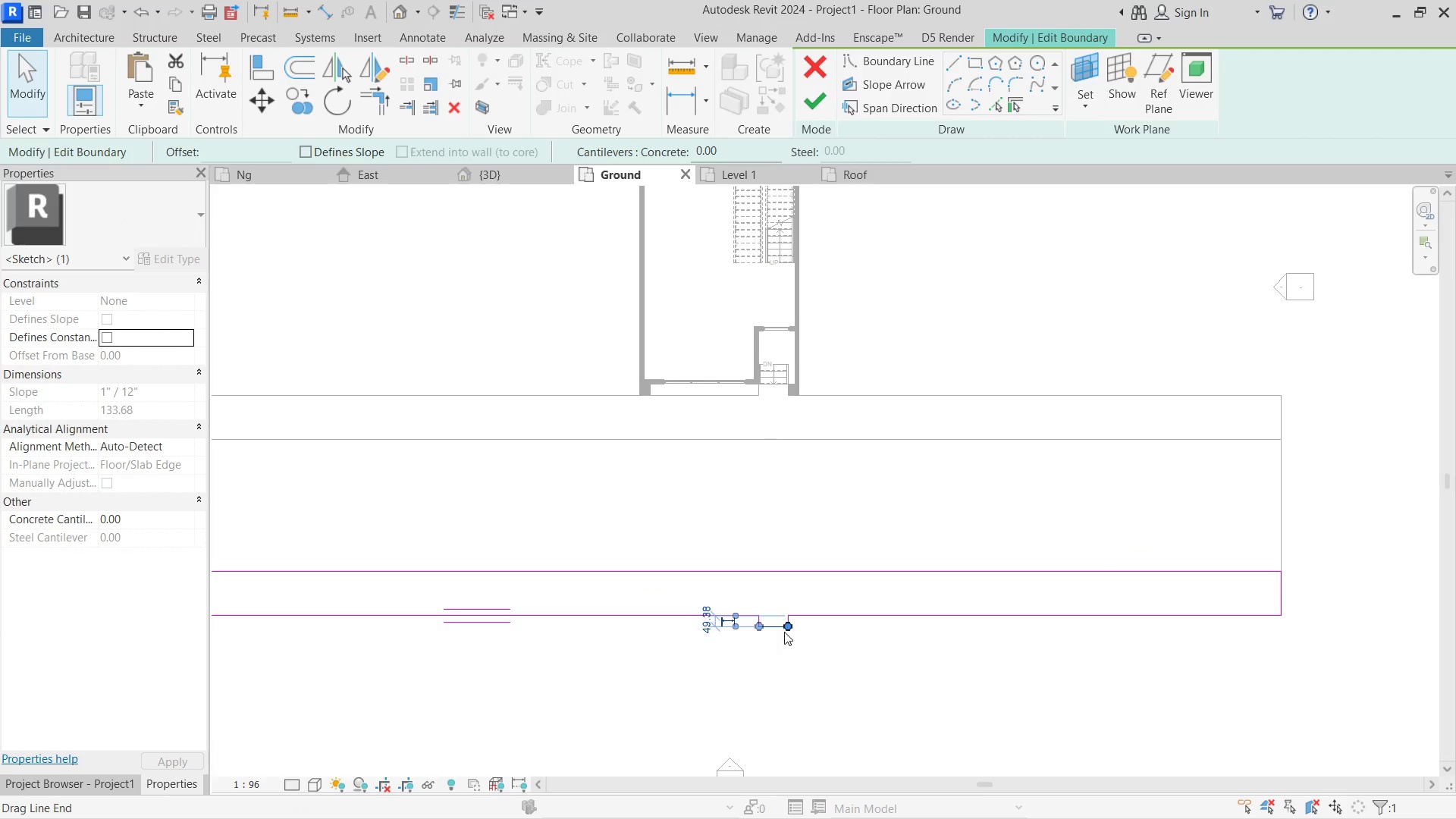 
scroll: coordinate [784, 636], scroll_direction: up, amount: 2.0
 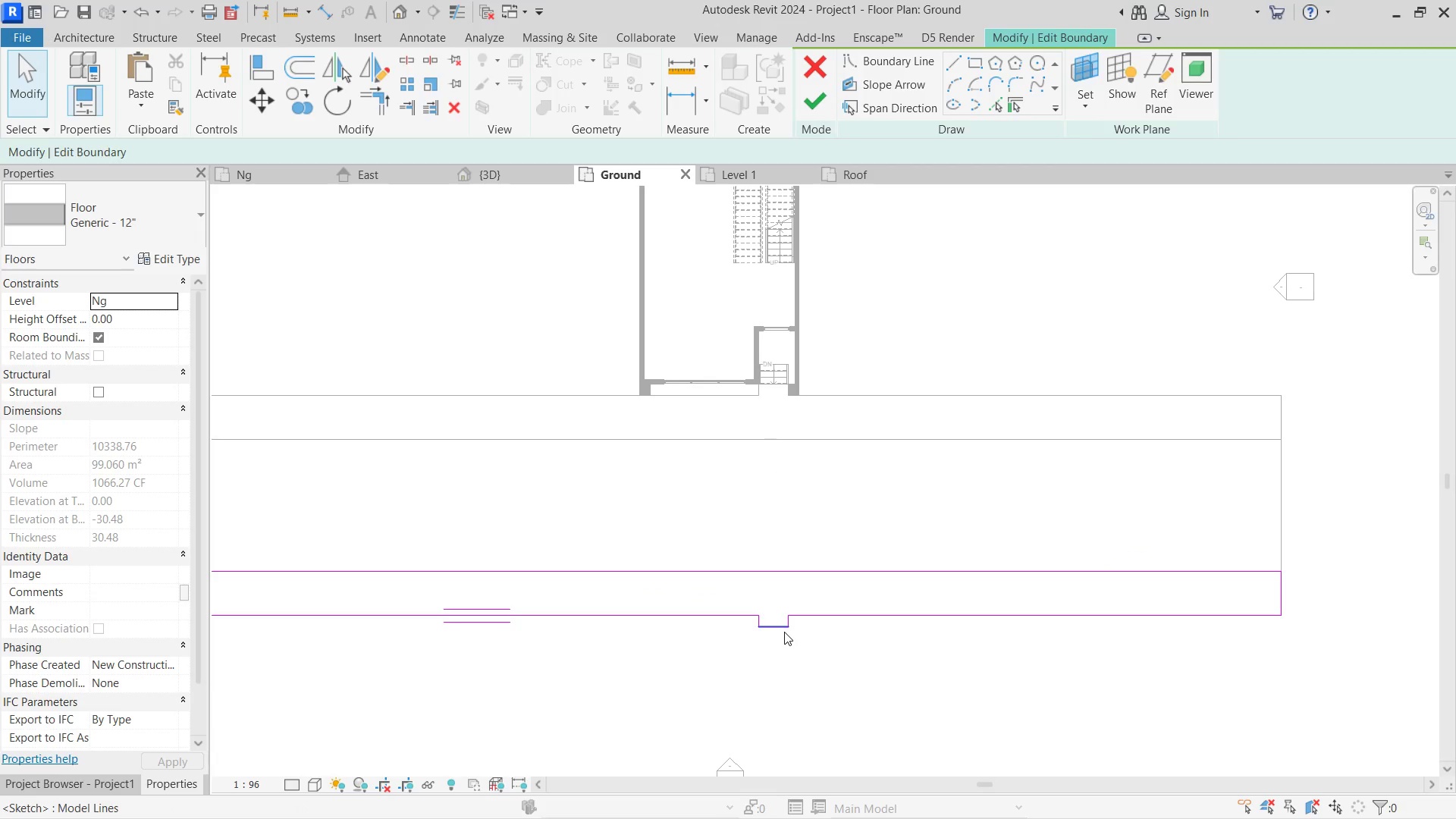 
key(Delete)
 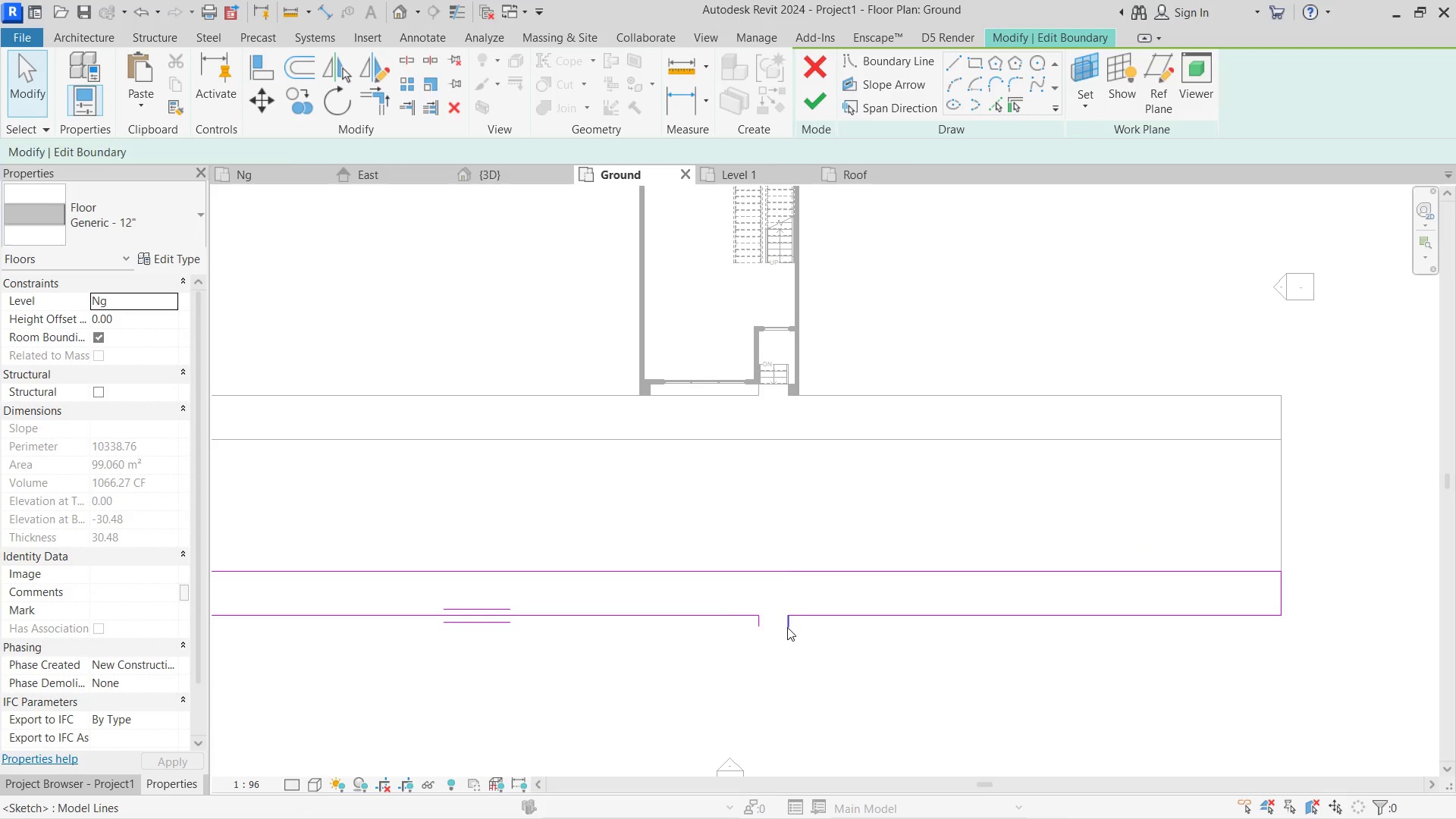 
left_click([787, 627])
 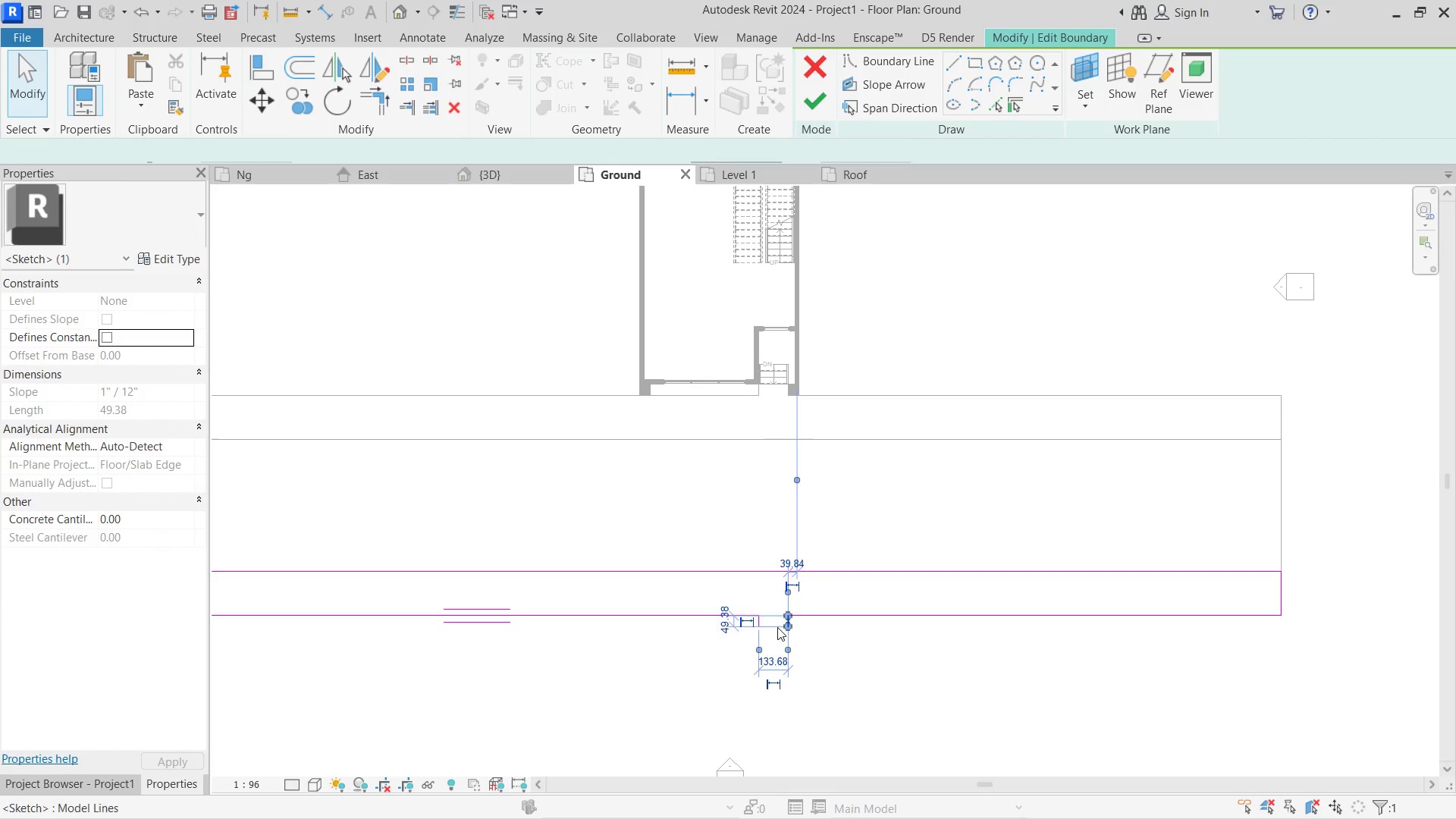 
key(Delete)
 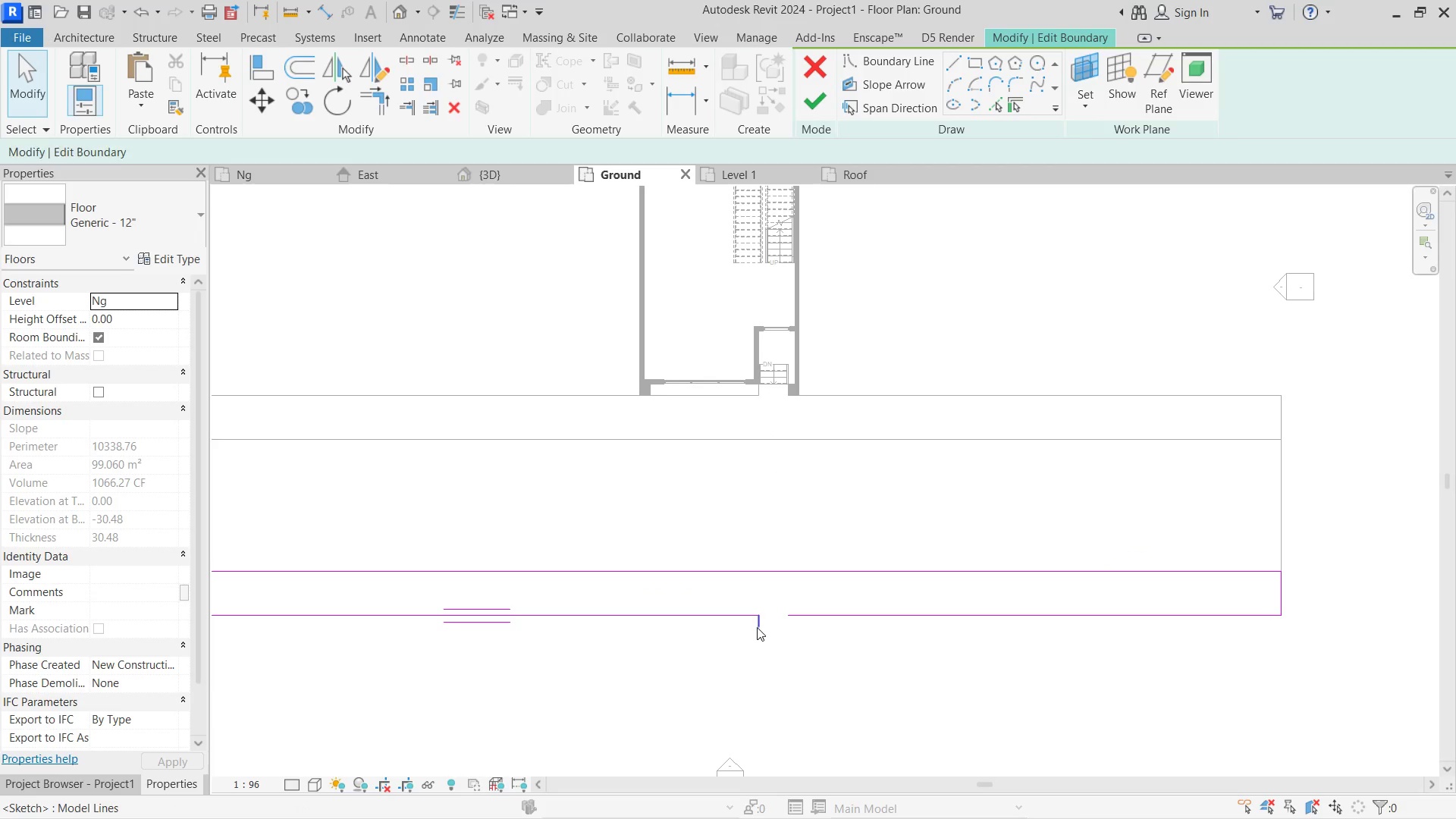 
left_click([757, 627])
 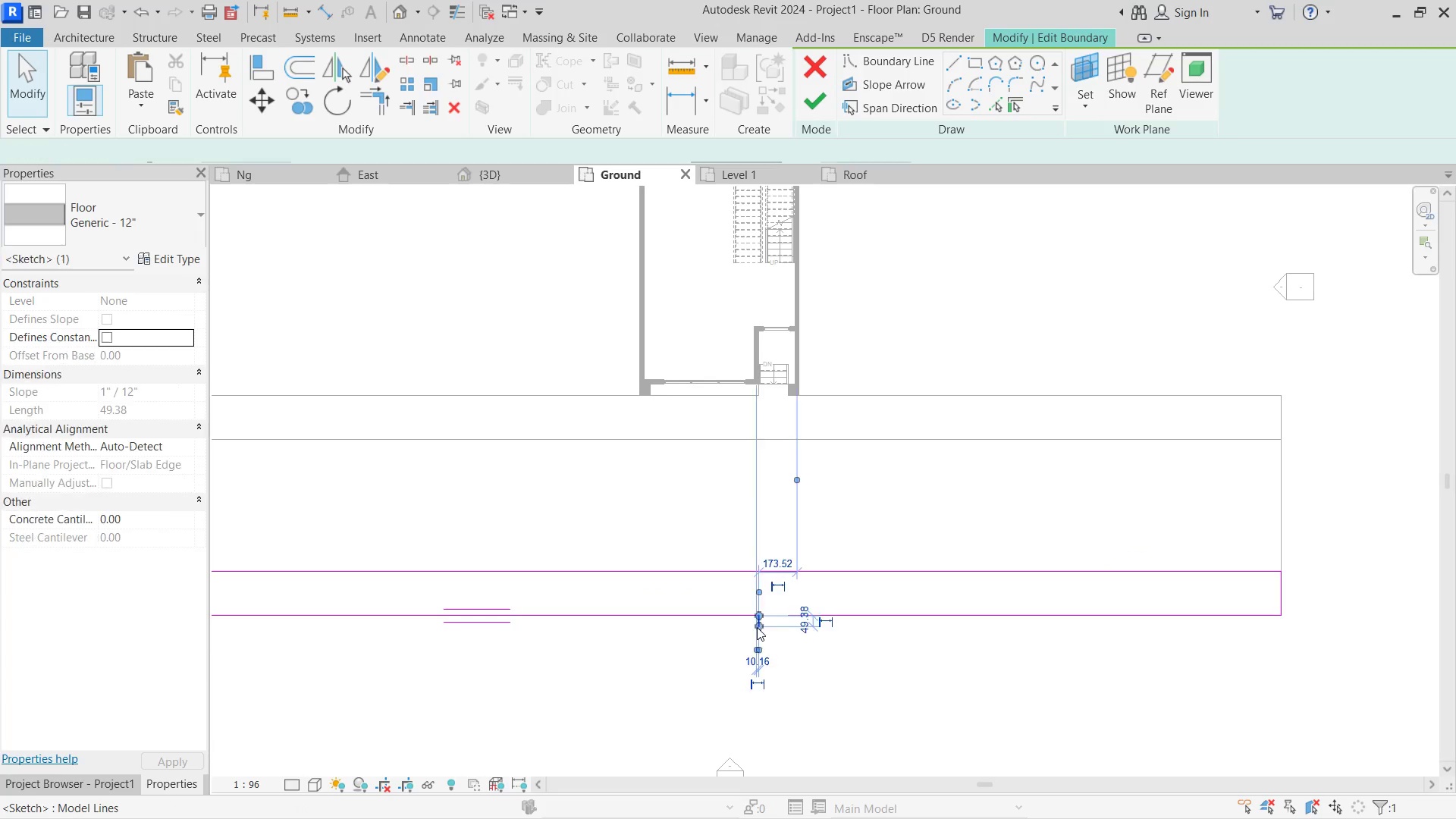 
key(Delete)
 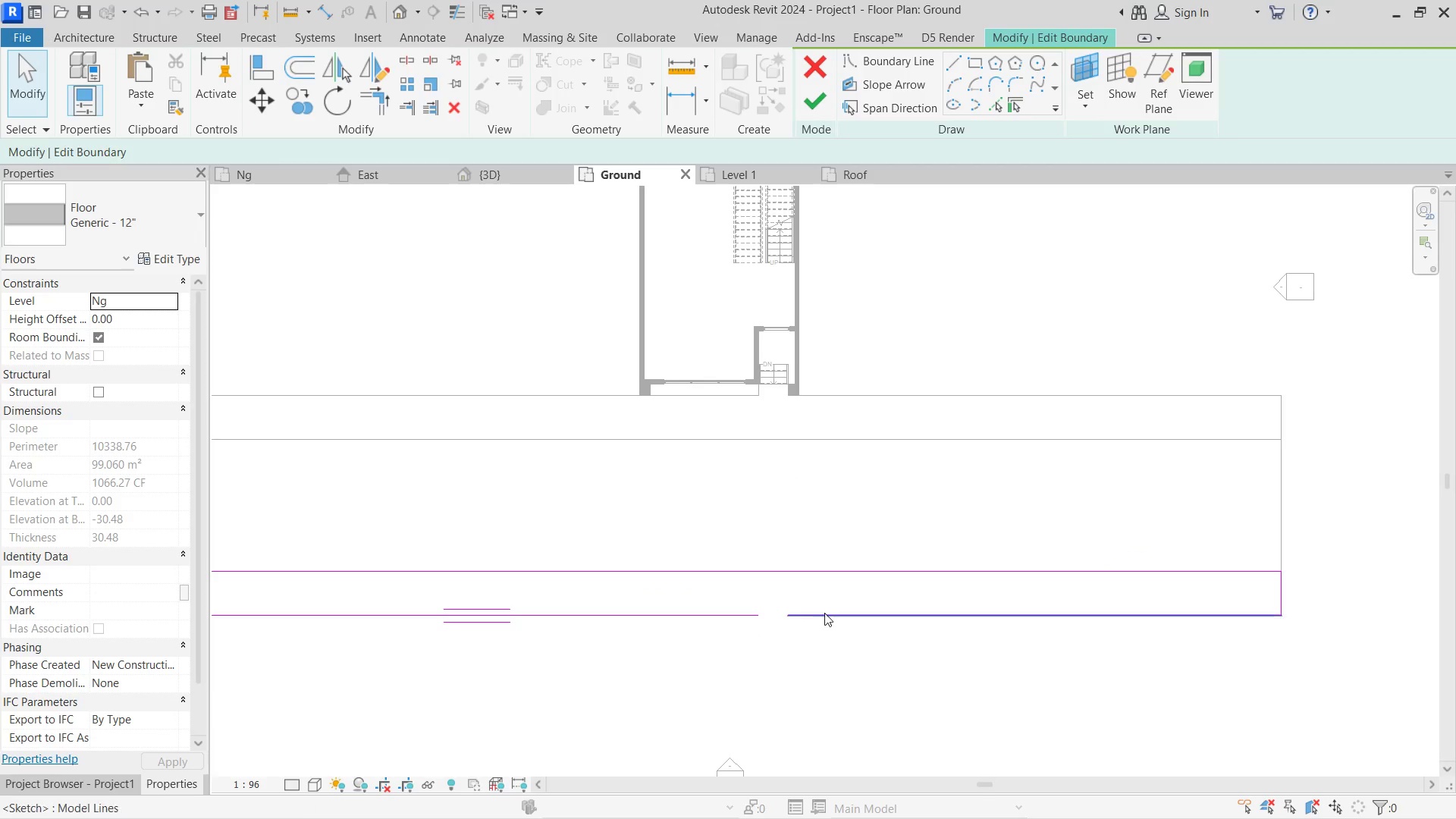 
left_click([825, 613])
 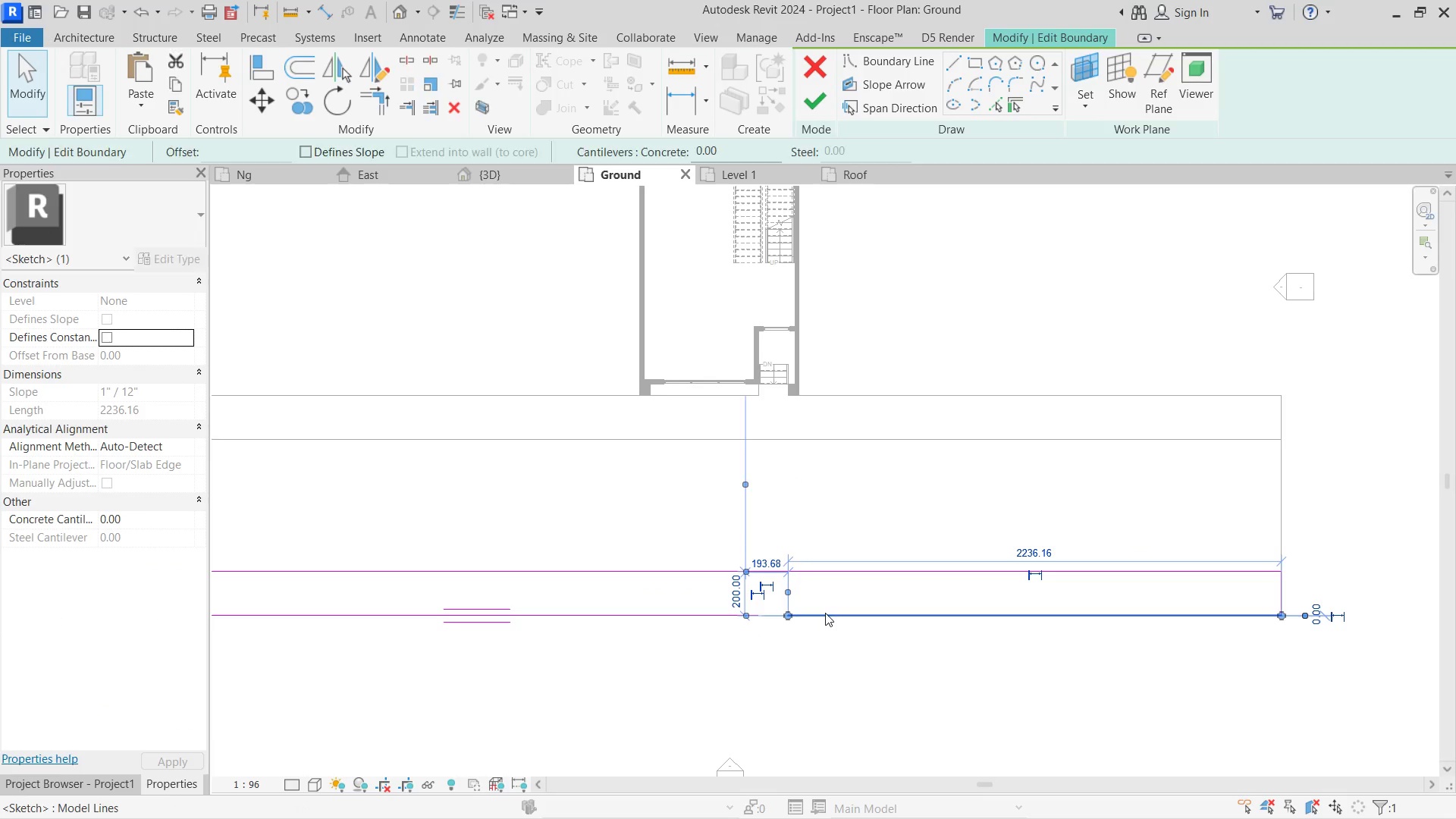 
type(tr)
 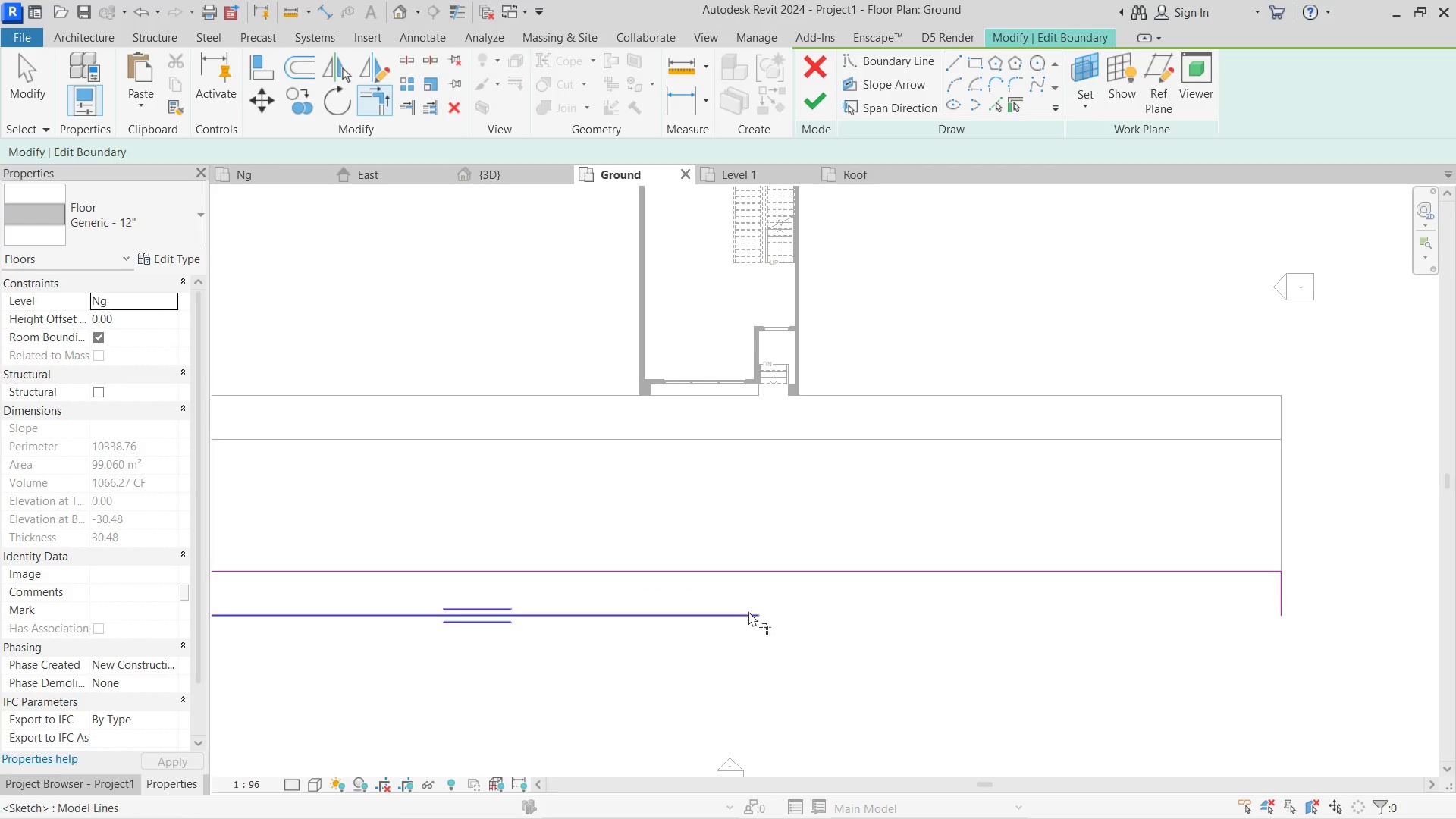 
left_click([748, 611])
 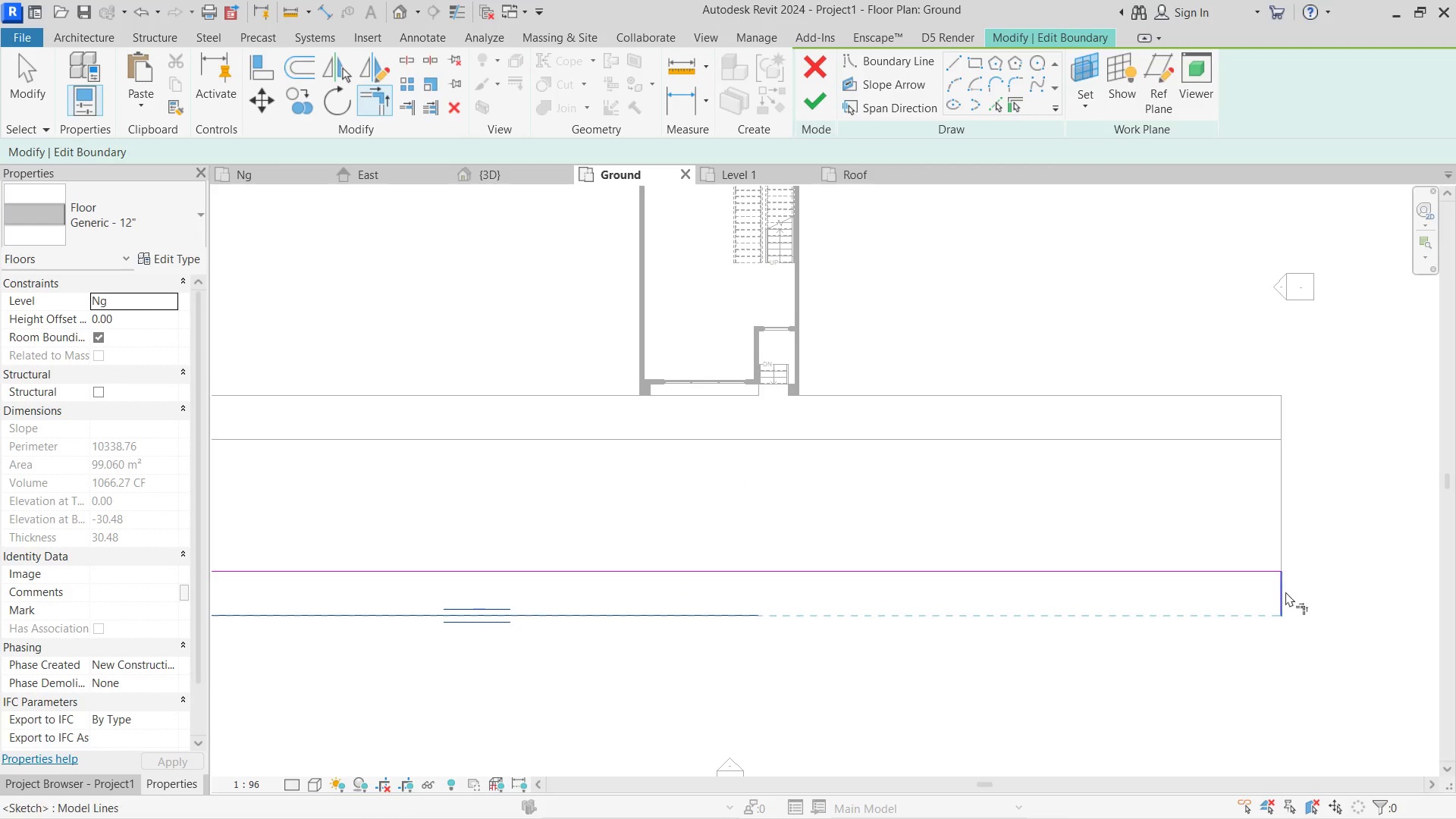 
left_click([1284, 592])
 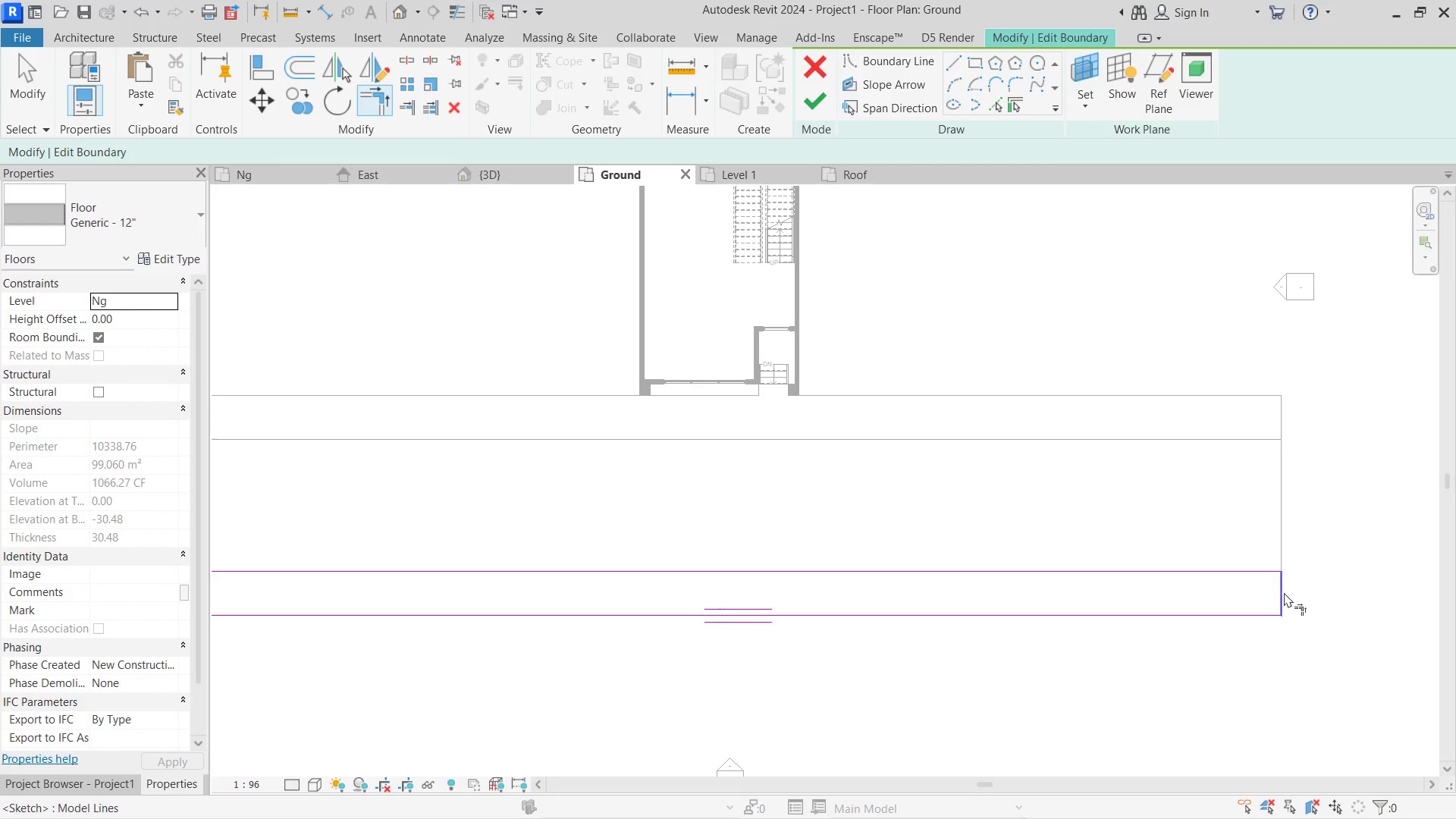 
key(Escape)
 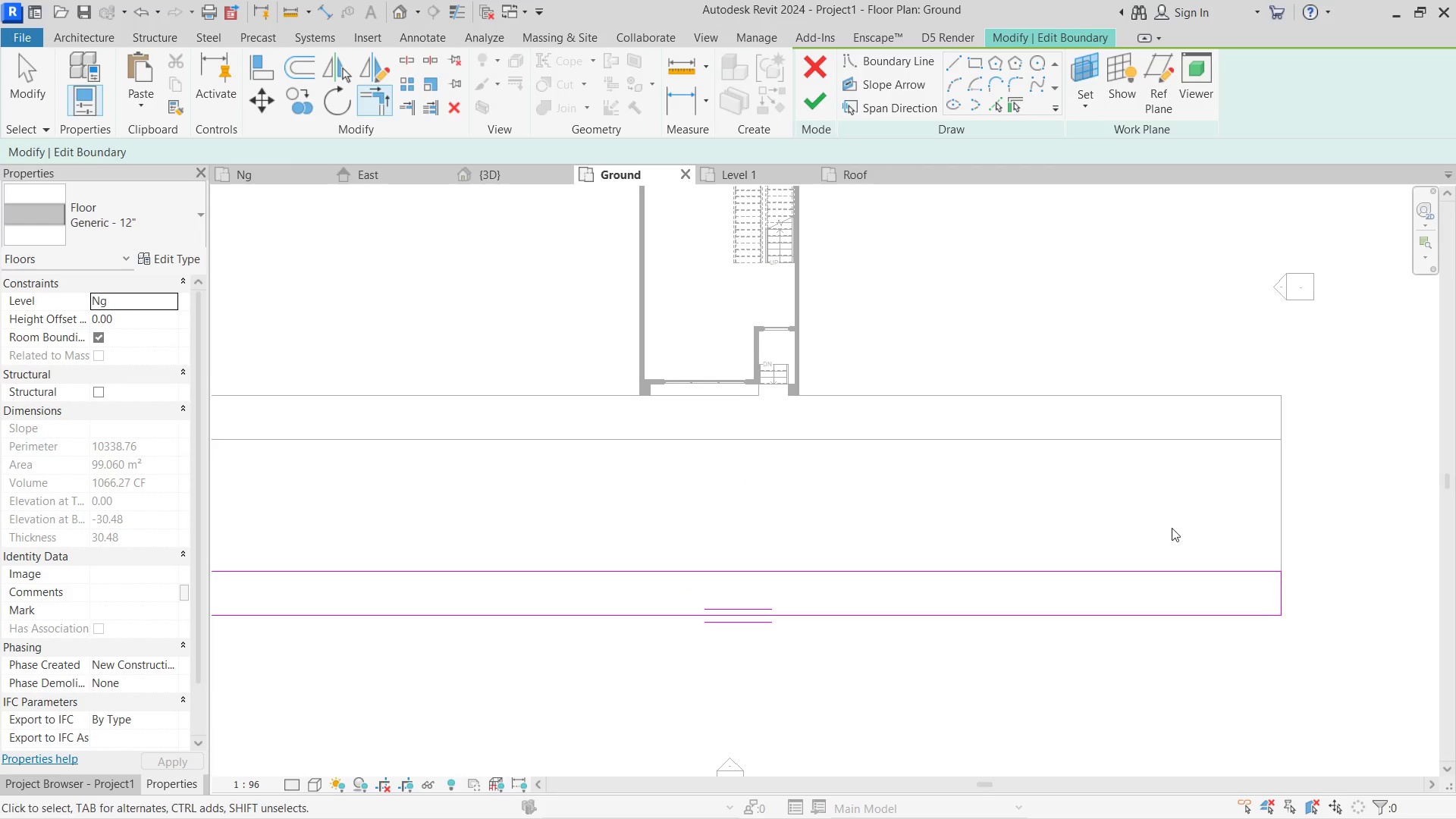 
hold_key(key=Escape, duration=0.33)
 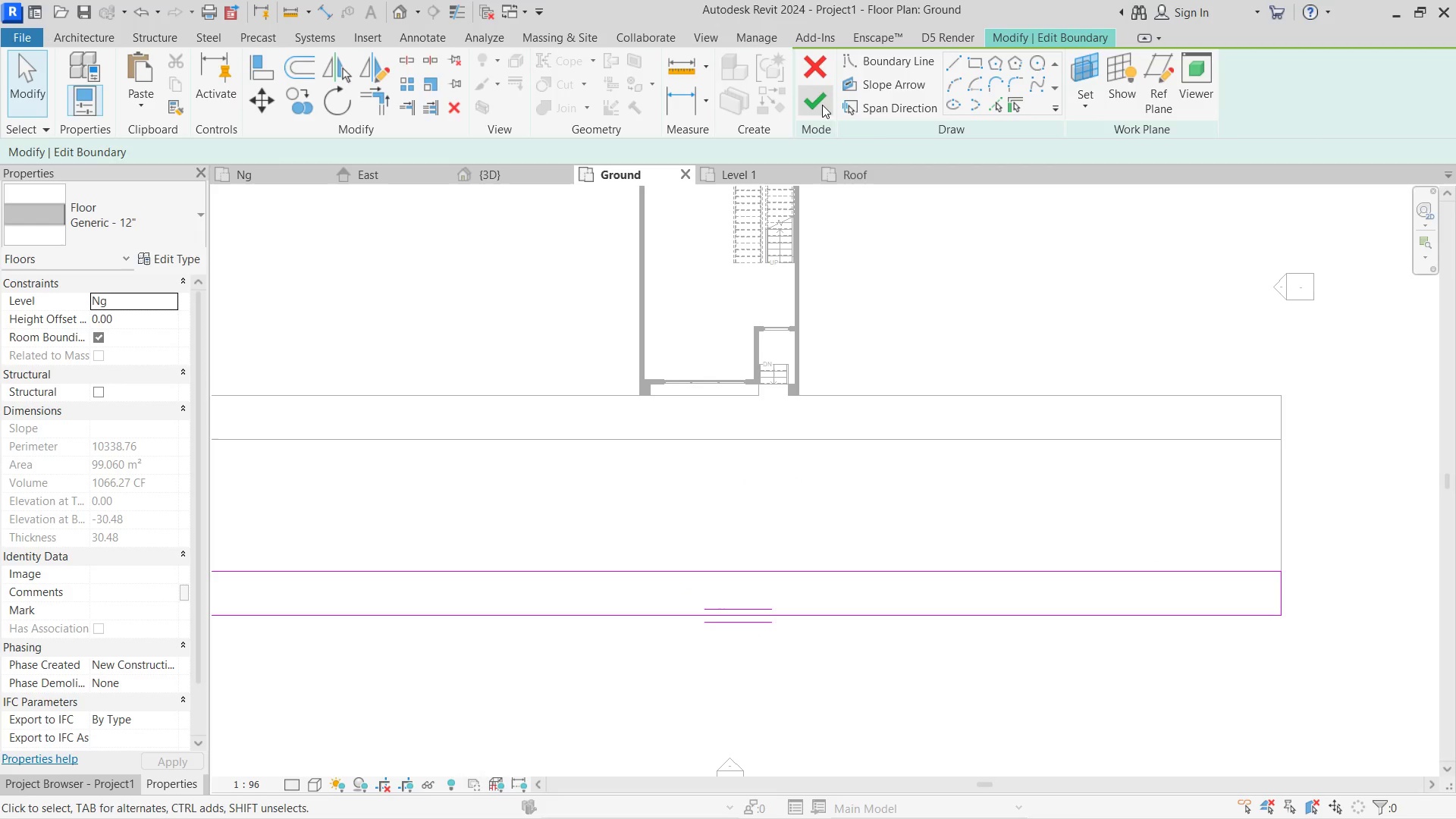 
left_click([822, 105])
 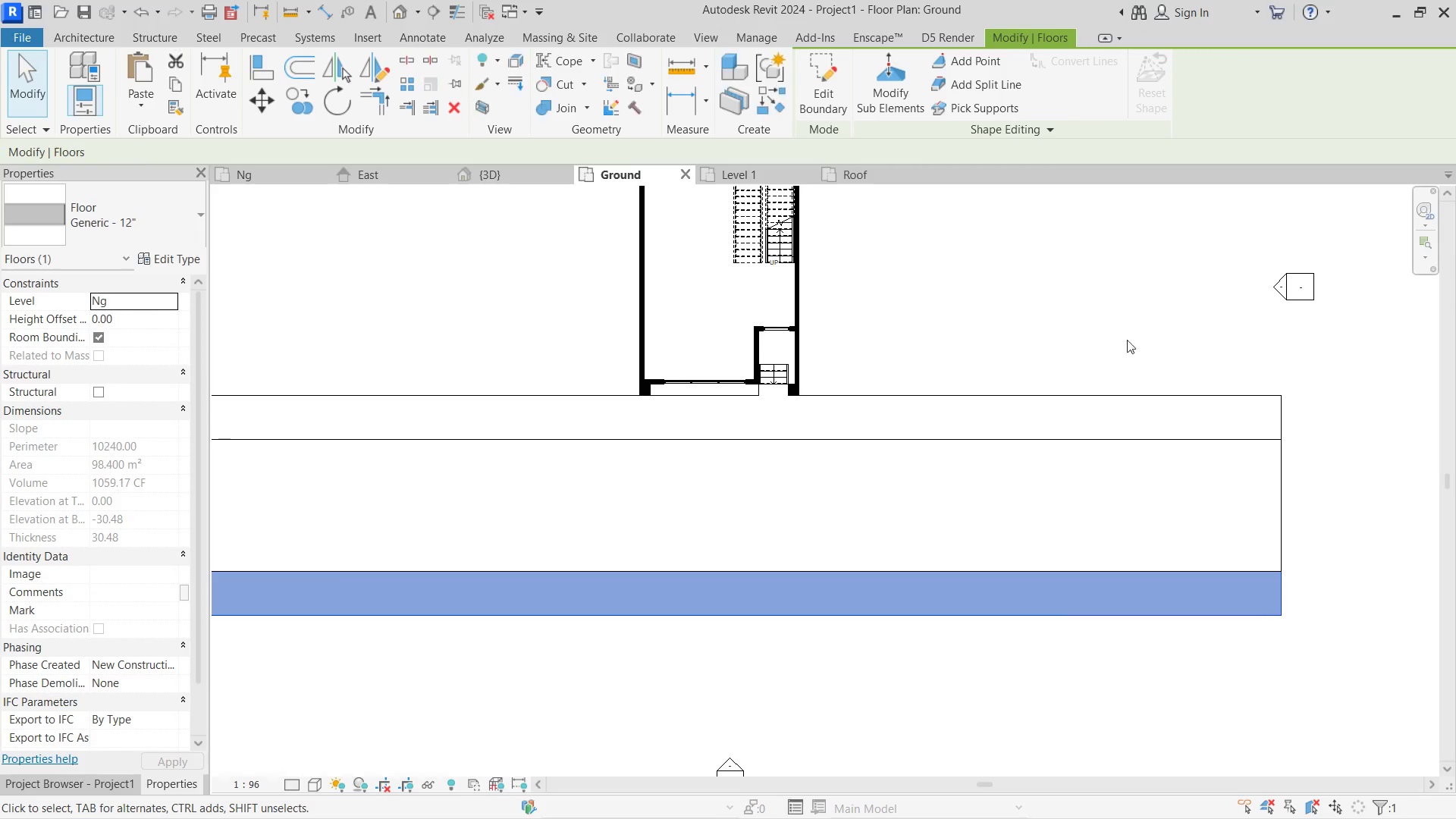 
left_click([1084, 342])
 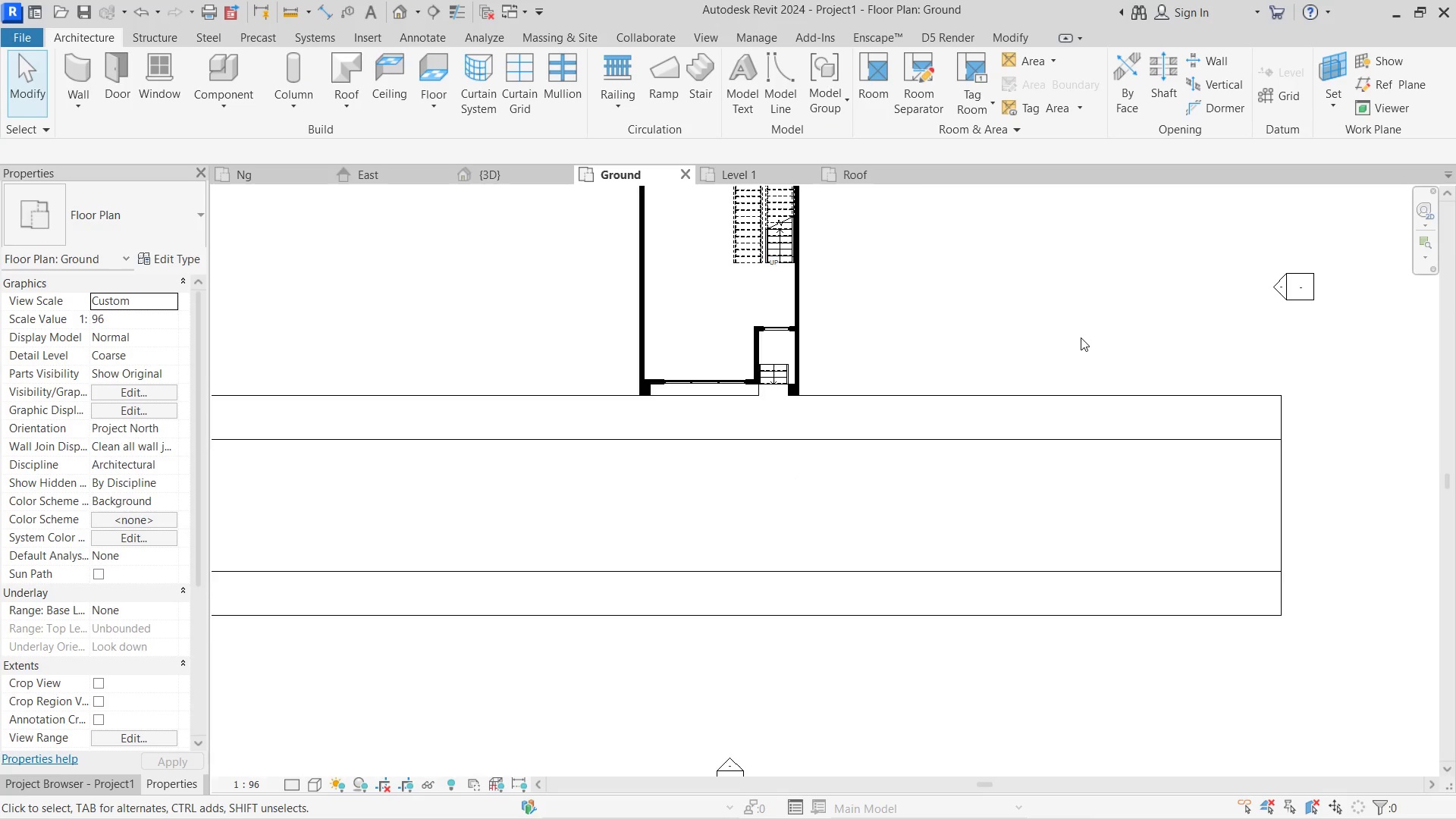 
scroll: coordinate [1081, 337], scroll_direction: down, amount: 6.0
 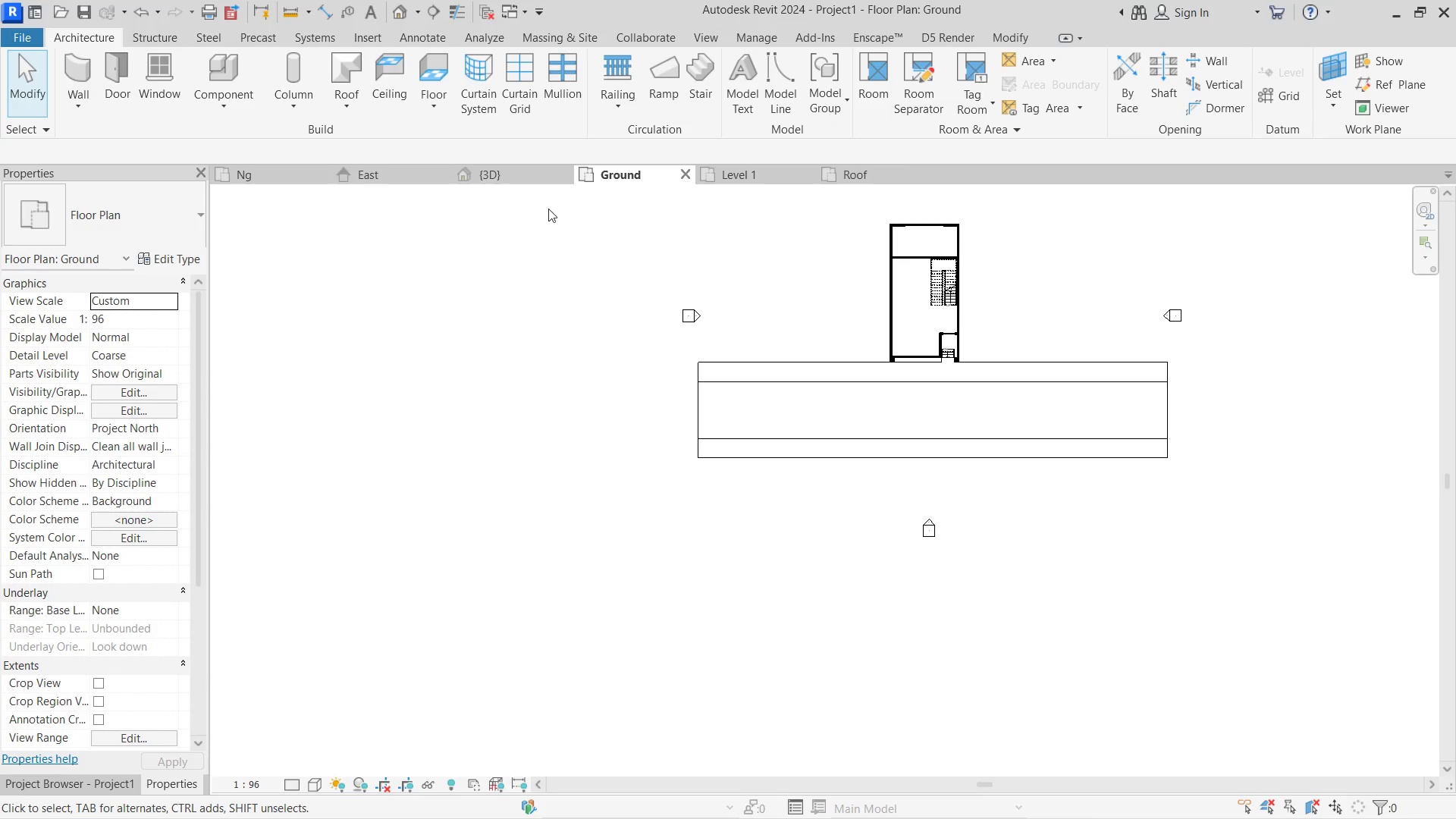 
left_click([492, 174])
 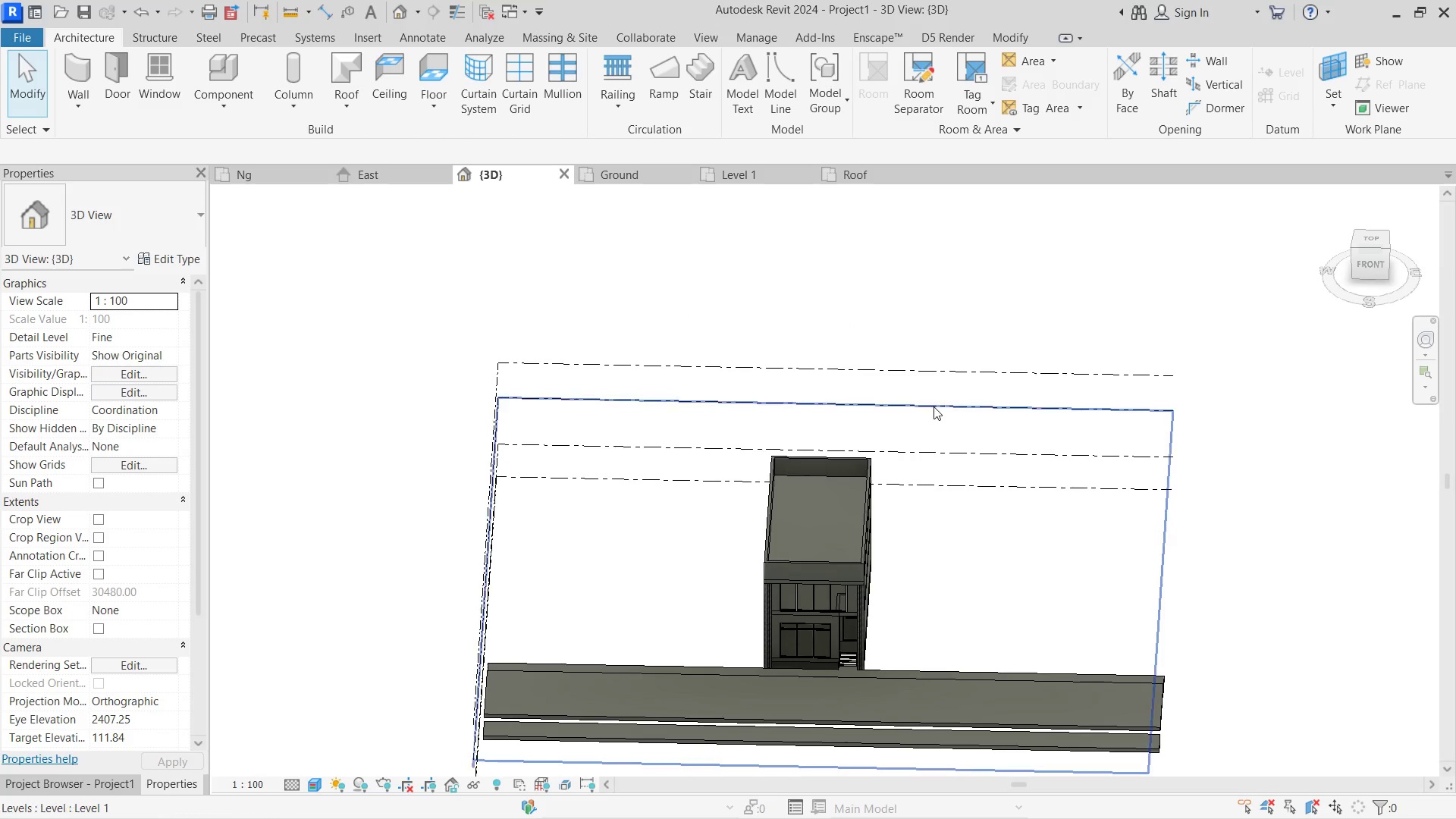 
hold_key(key=ShiftLeft, duration=0.69)
 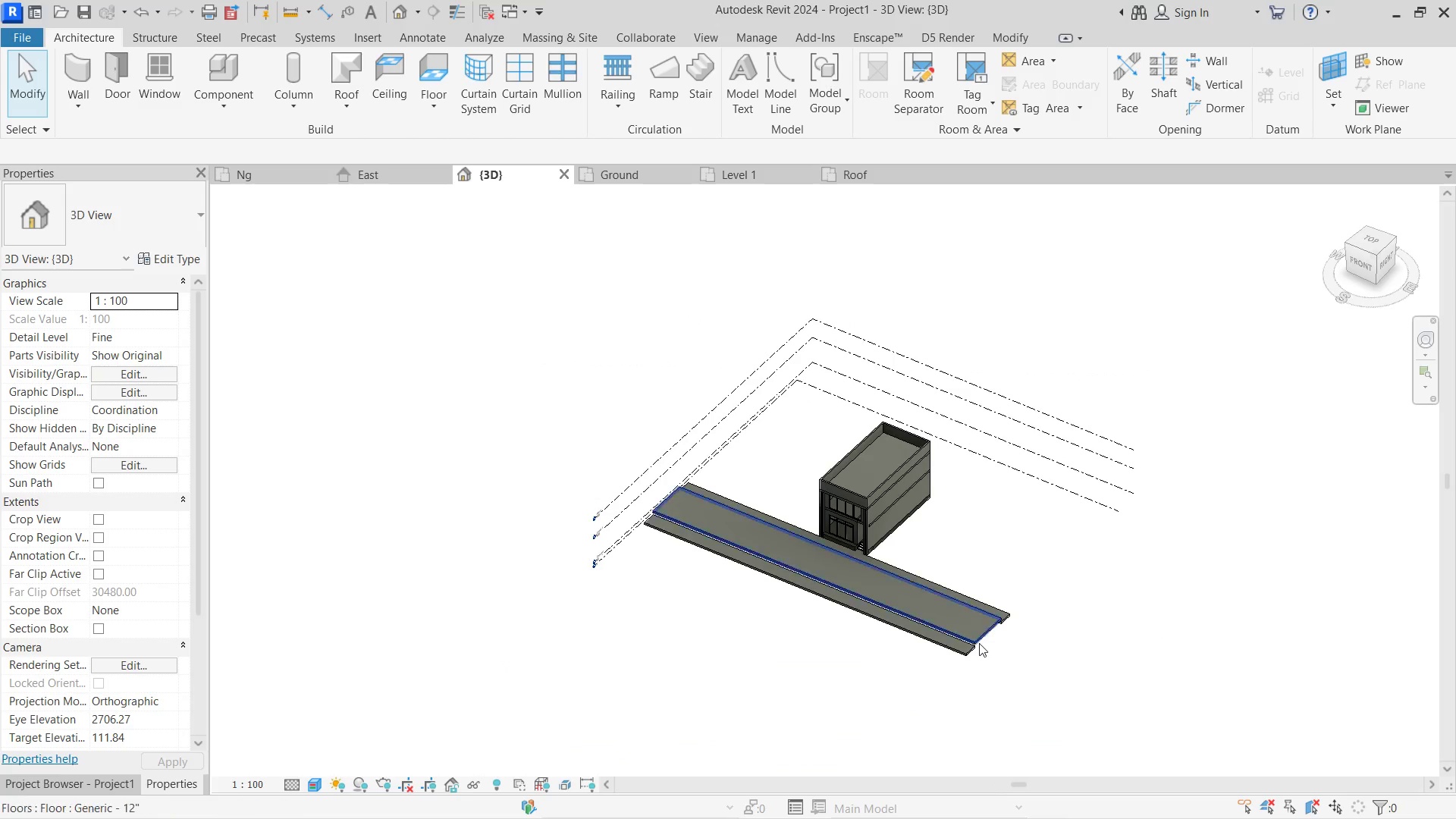 
scroll: coordinate [944, 406], scroll_direction: down, amount: 4.0
 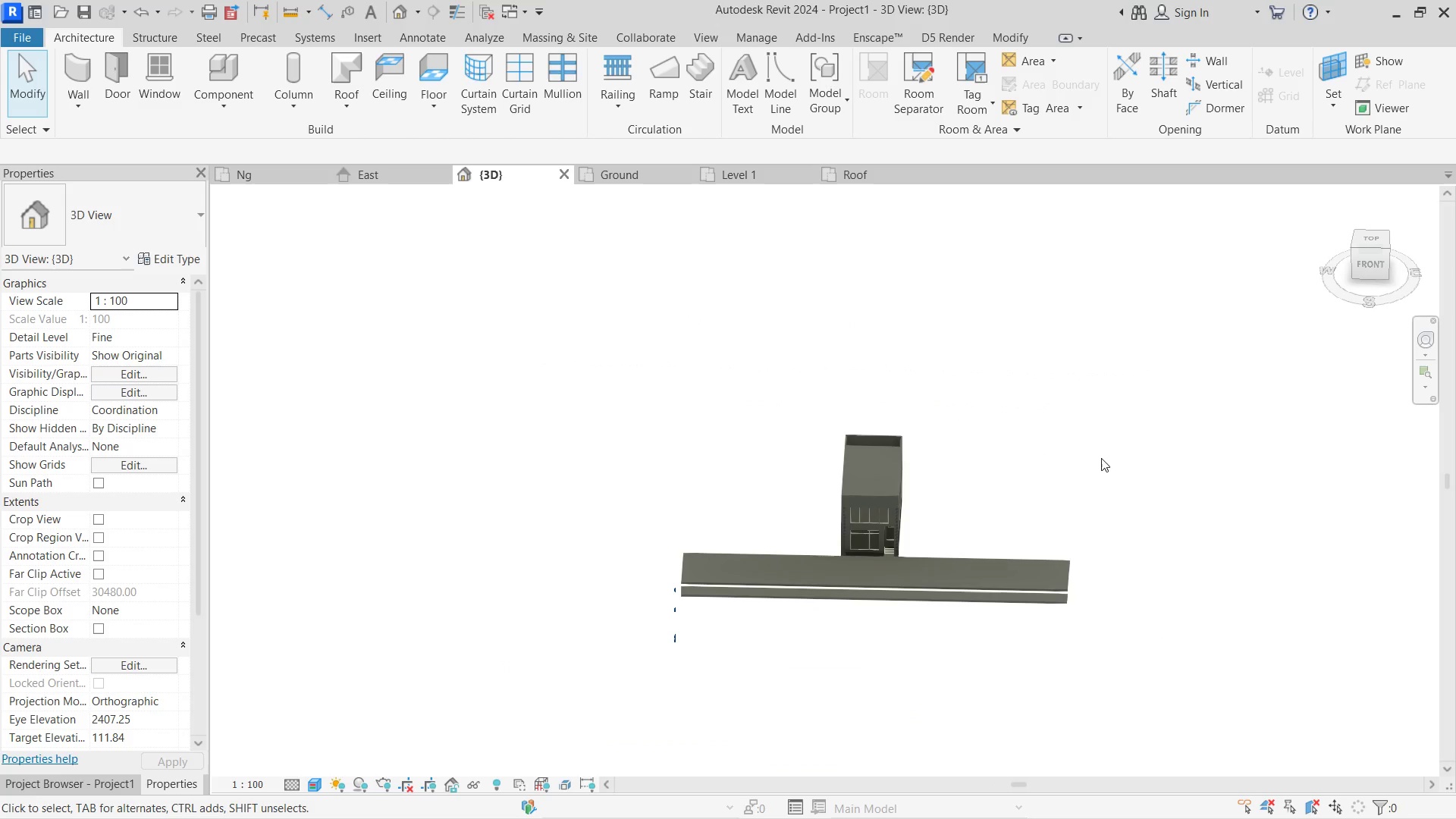 
scroll: coordinate [977, 643], scroll_direction: up, amount: 3.0
 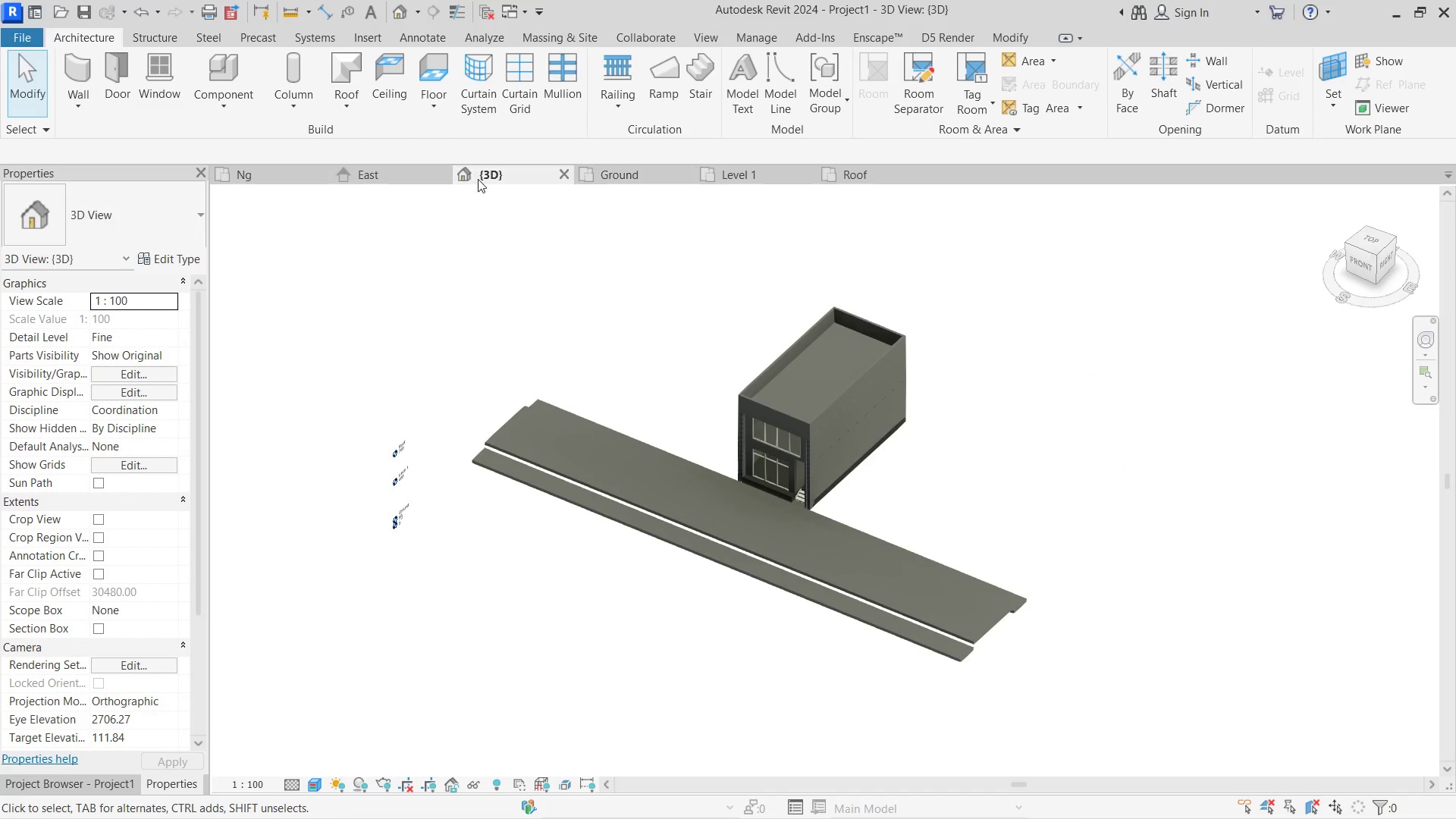 
double_click([281, 171])
 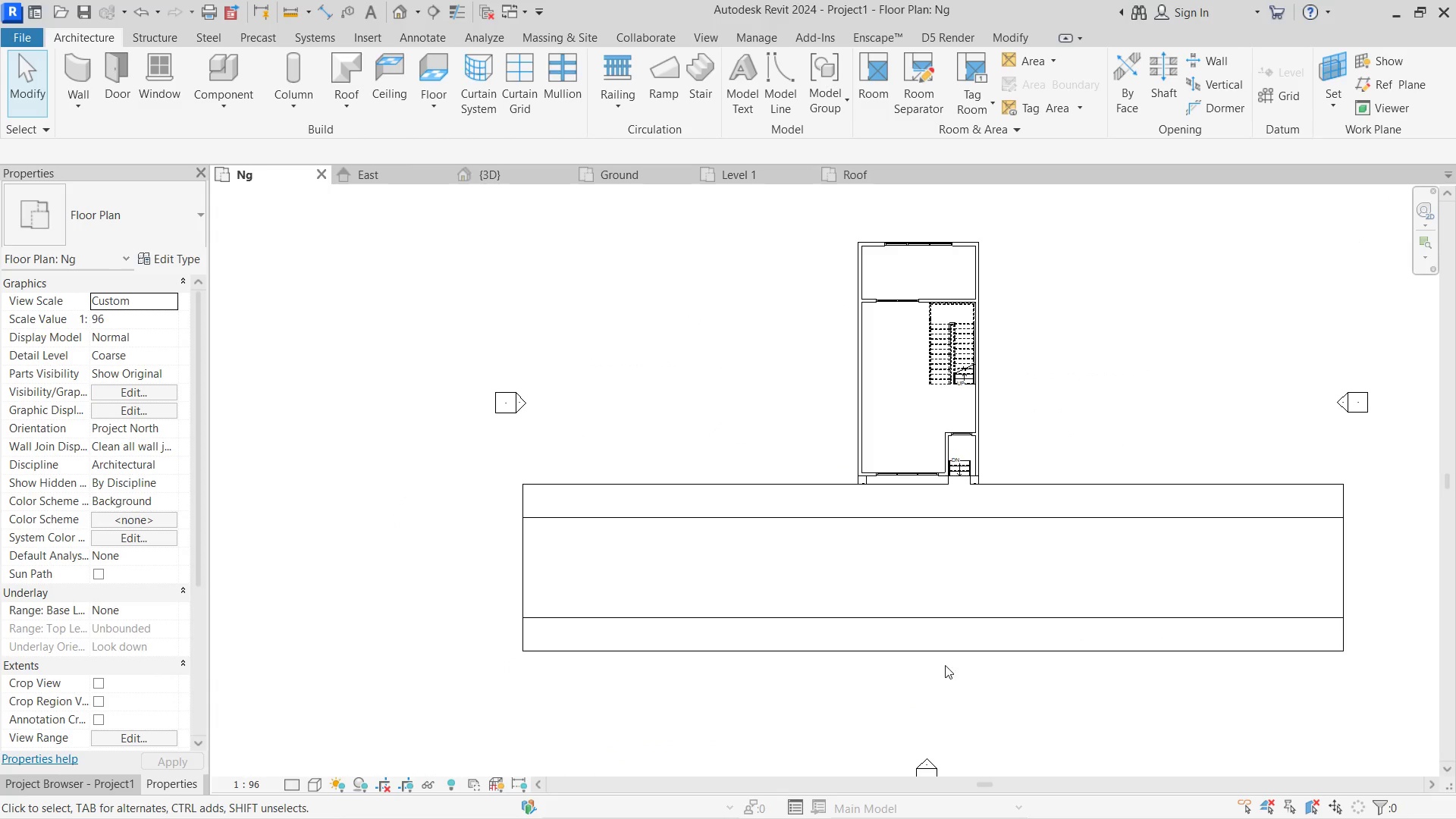 
left_click([952, 645])
 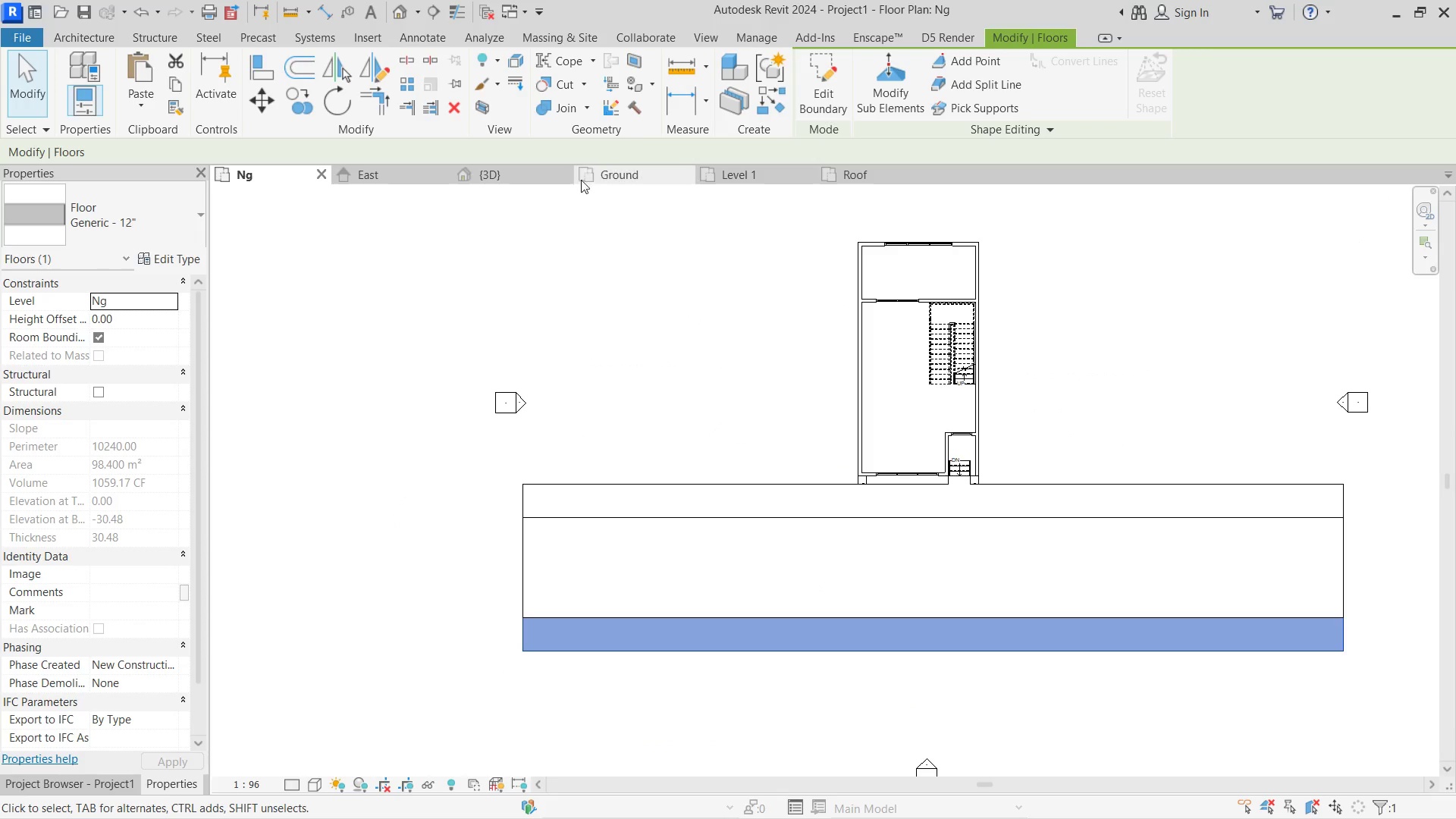 
left_click([506, 175])
 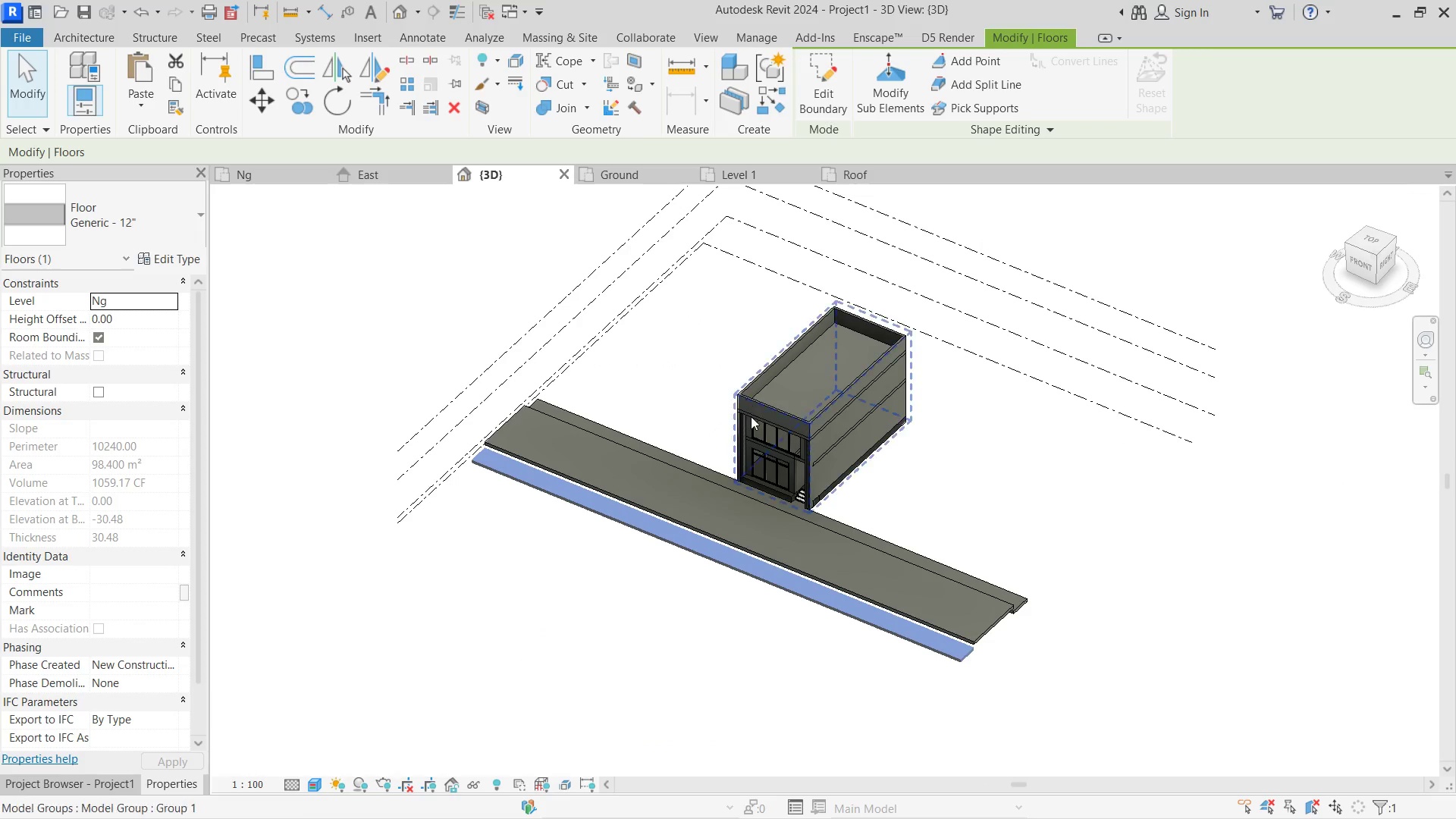 
key(Shift+ShiftLeft)
 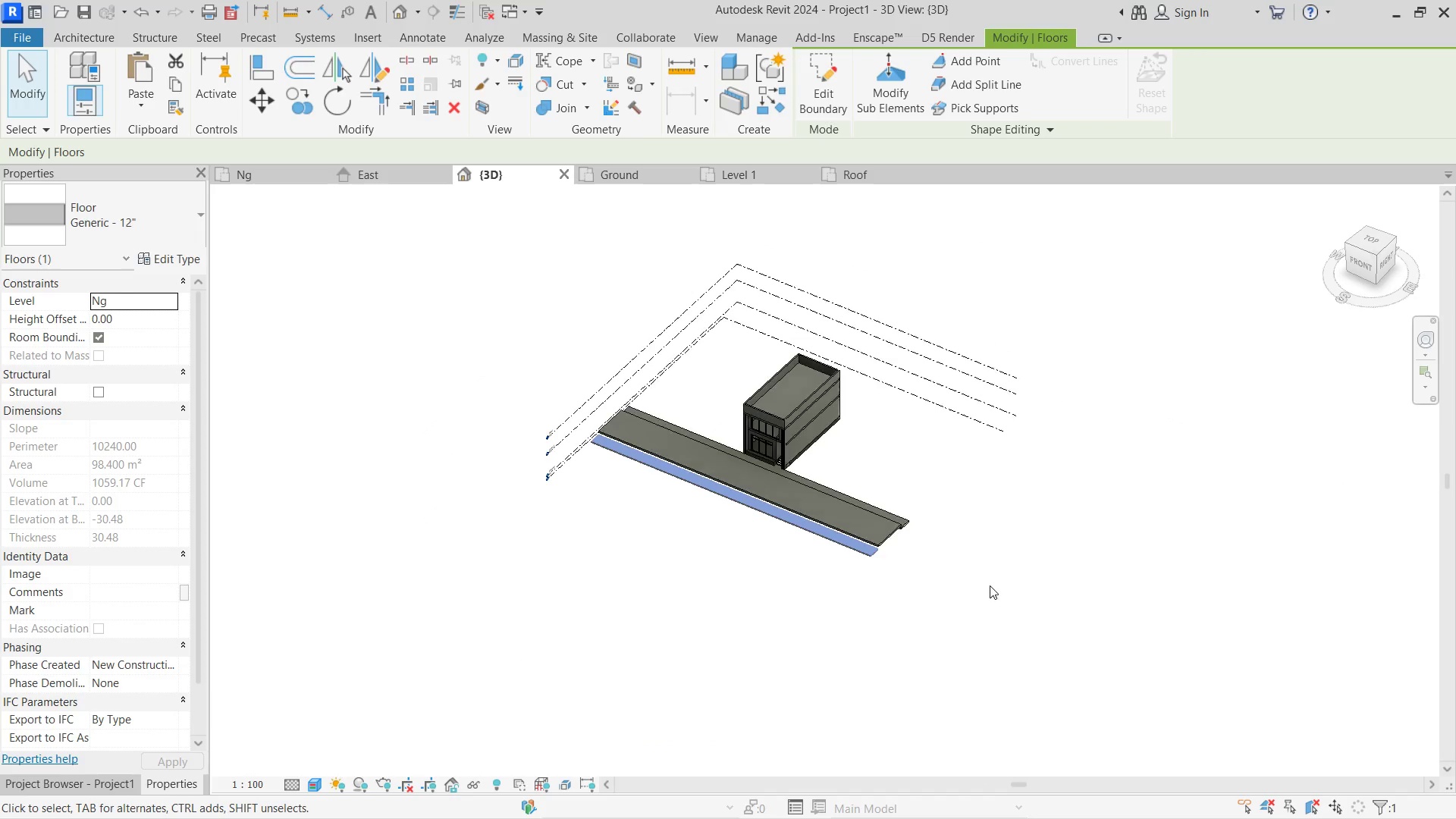 
left_click([990, 585])
 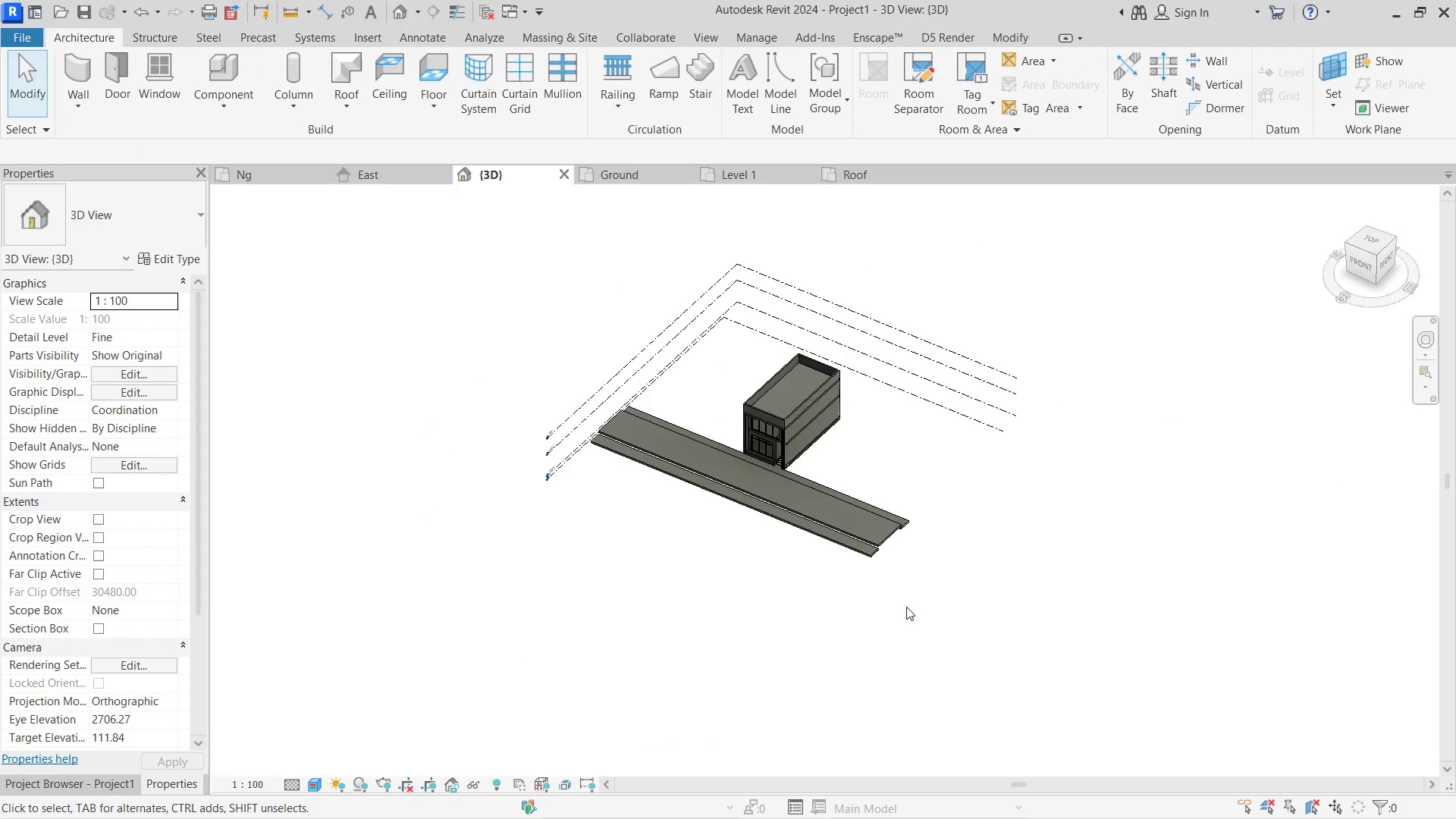 
scroll: coordinate [751, 416], scroll_direction: down, amount: 4.0
 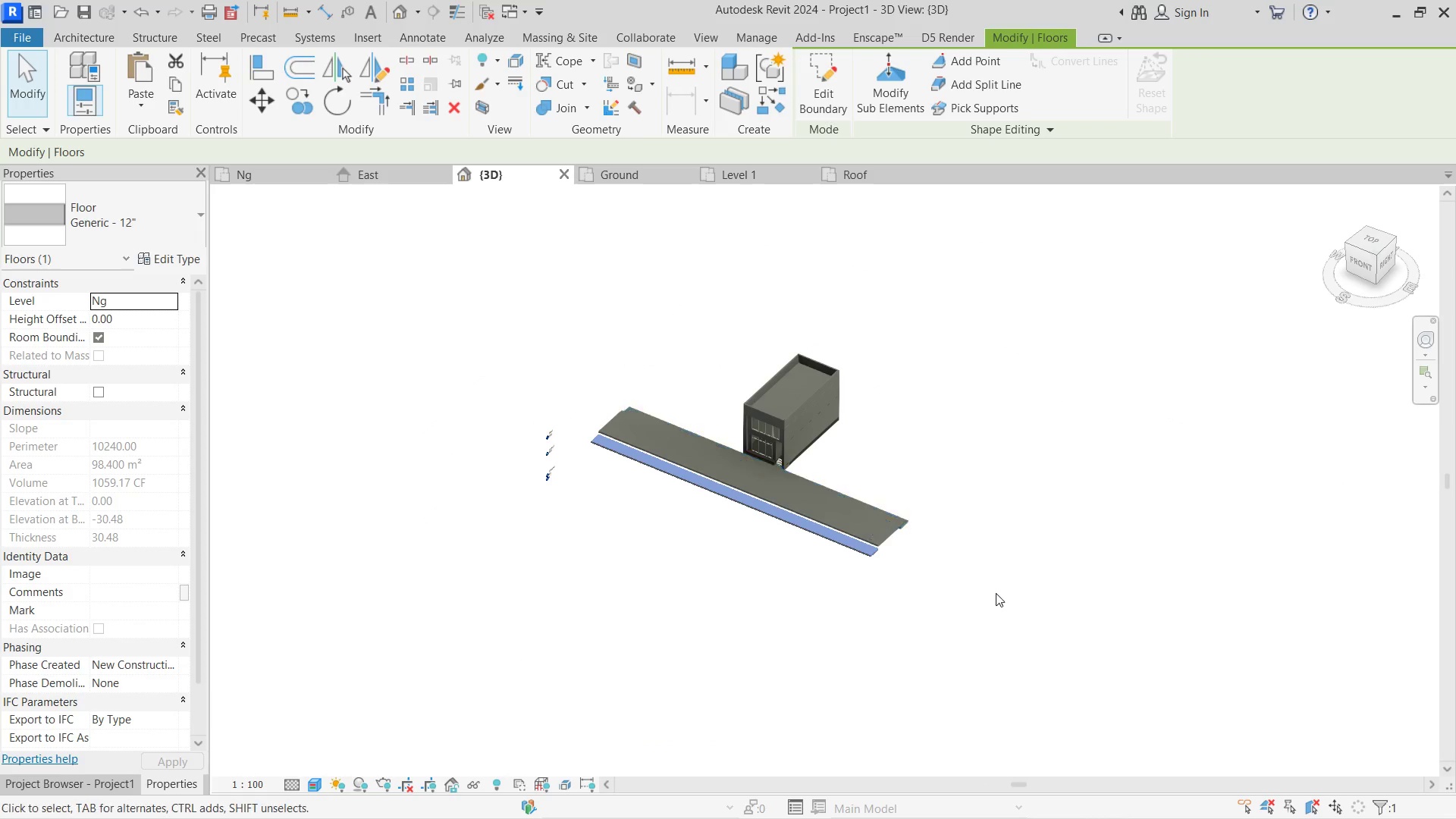 
hold_key(key=ShiftLeft, duration=0.73)
 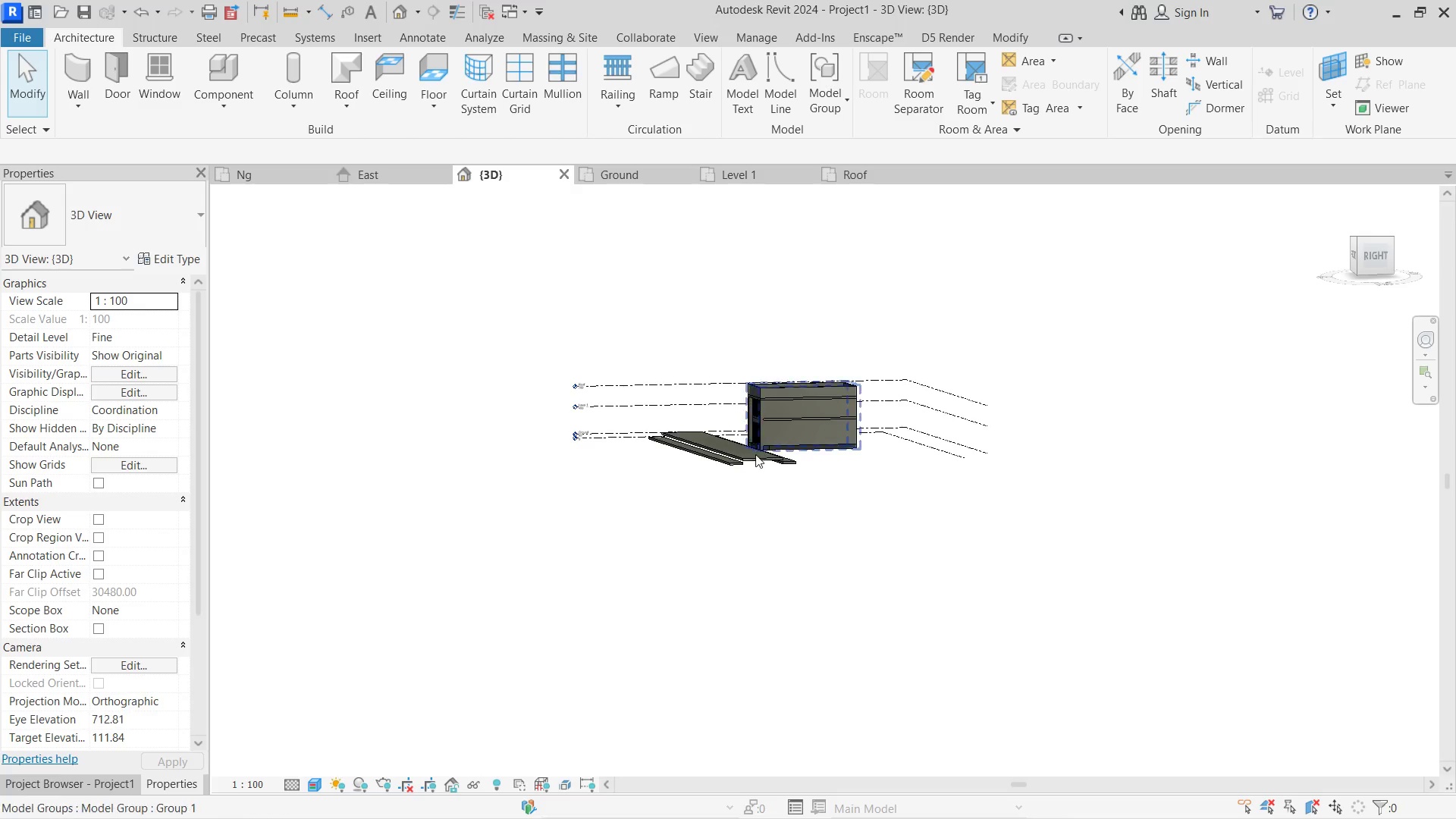 
scroll: coordinate [755, 454], scroll_direction: up, amount: 4.0
 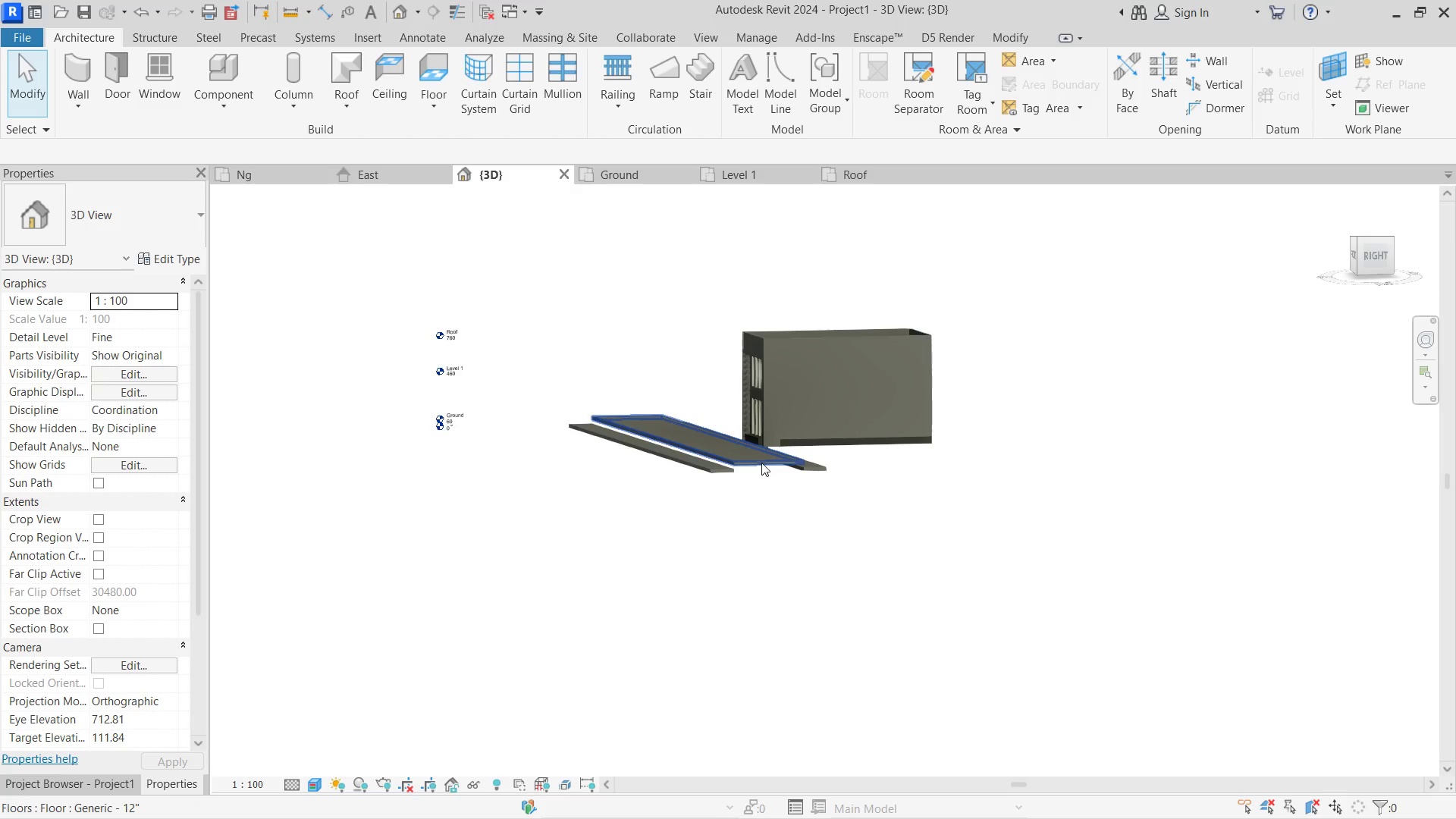 
left_click([761, 463])
 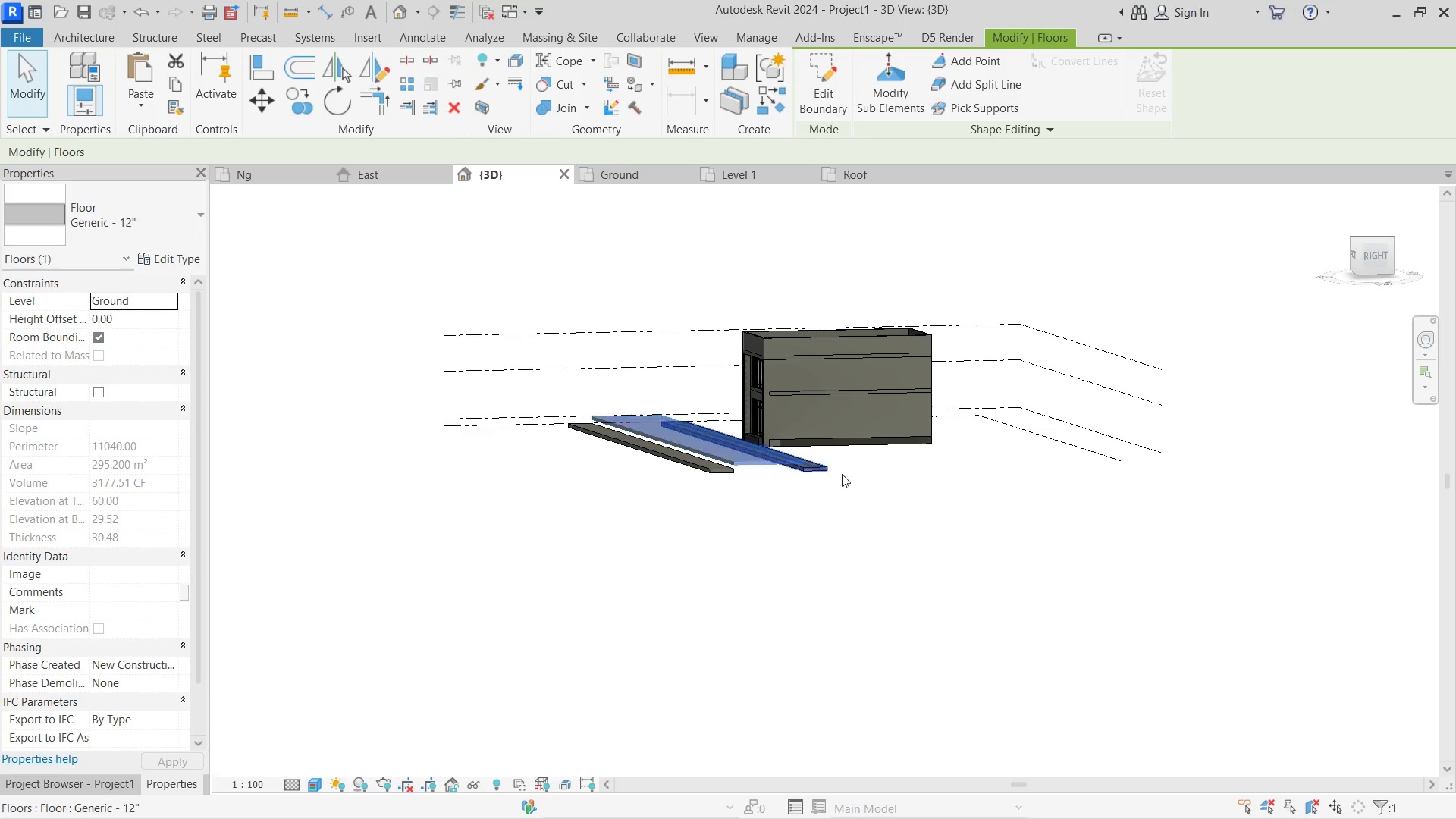 
hold_key(key=ShiftLeft, duration=2.05)
 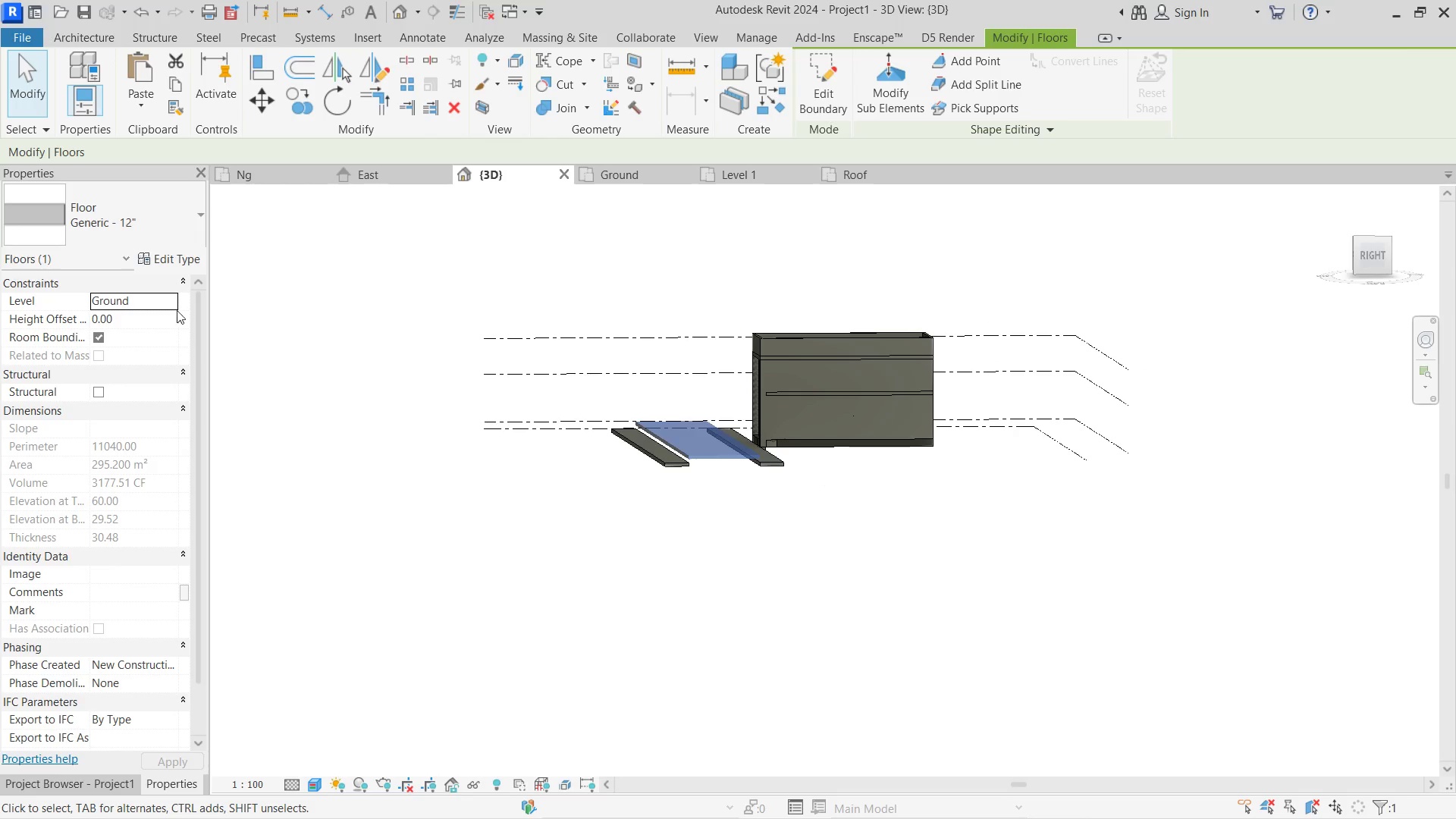 
left_click([173, 297])
 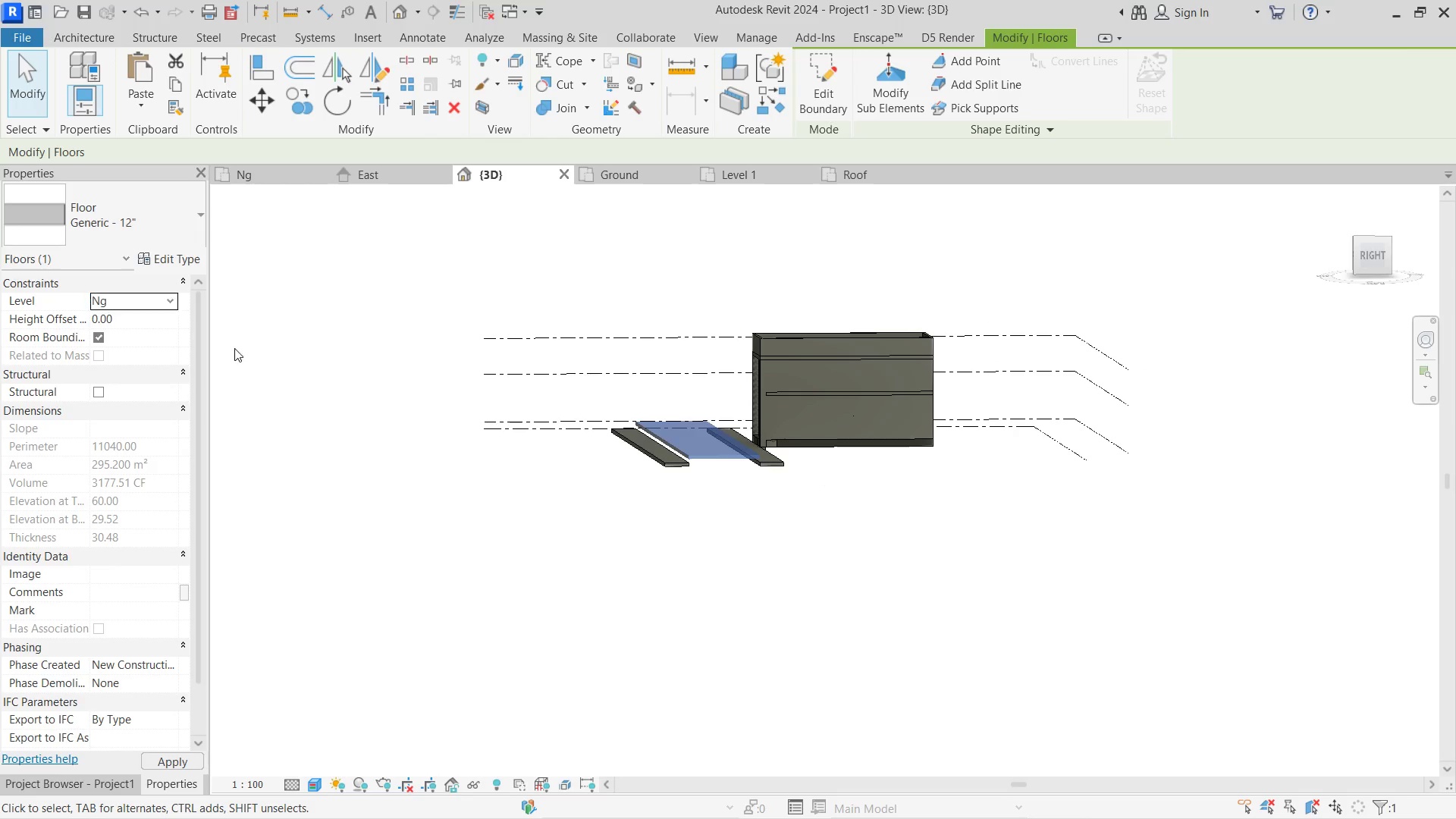 
double_click([582, 513])
 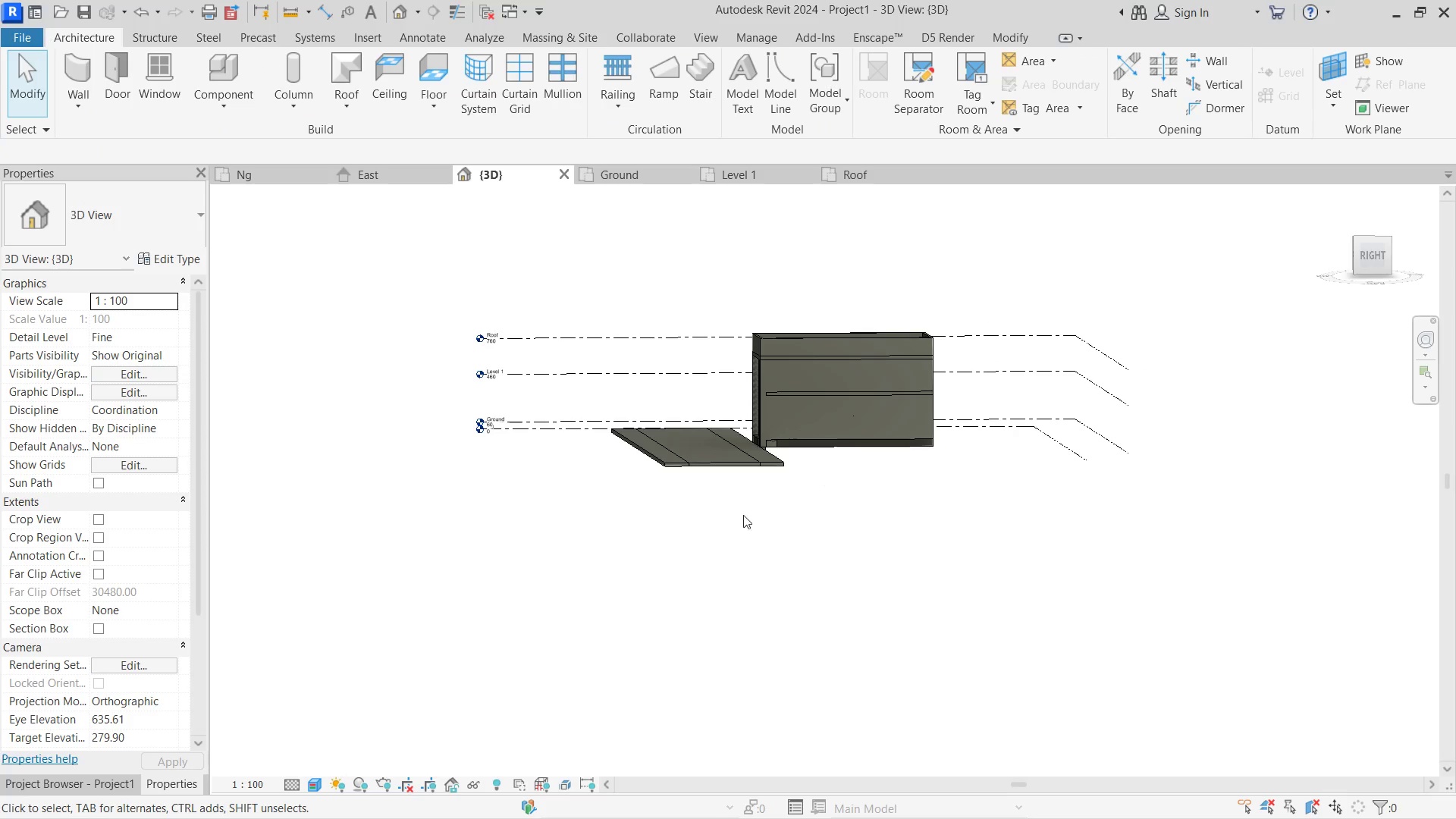 
hold_key(key=ShiftLeft, duration=0.47)
 